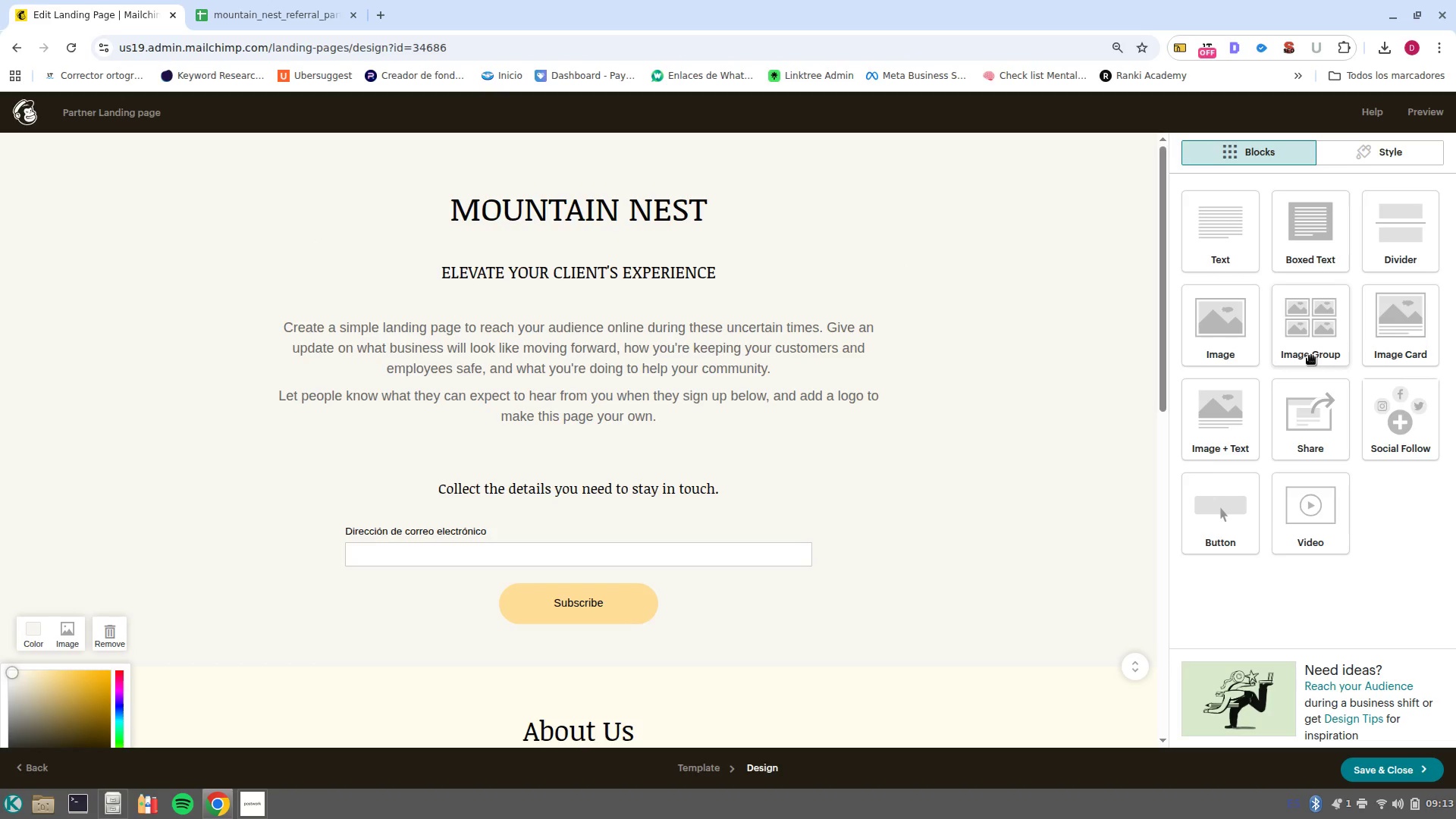 
left_click_drag(start_coordinate=[1222, 339], to_coordinate=[485, 306])
 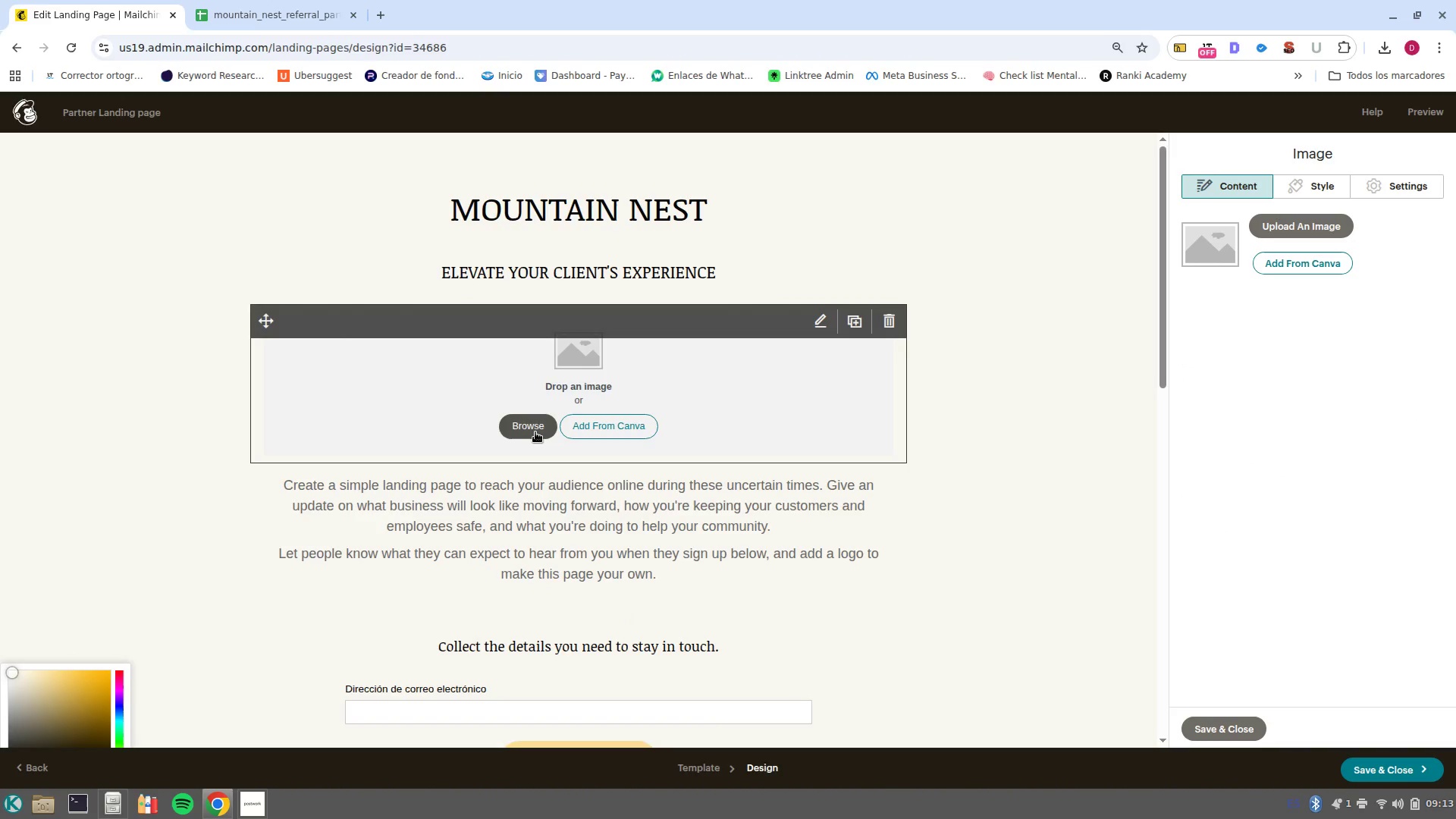 
wait(10.72)
 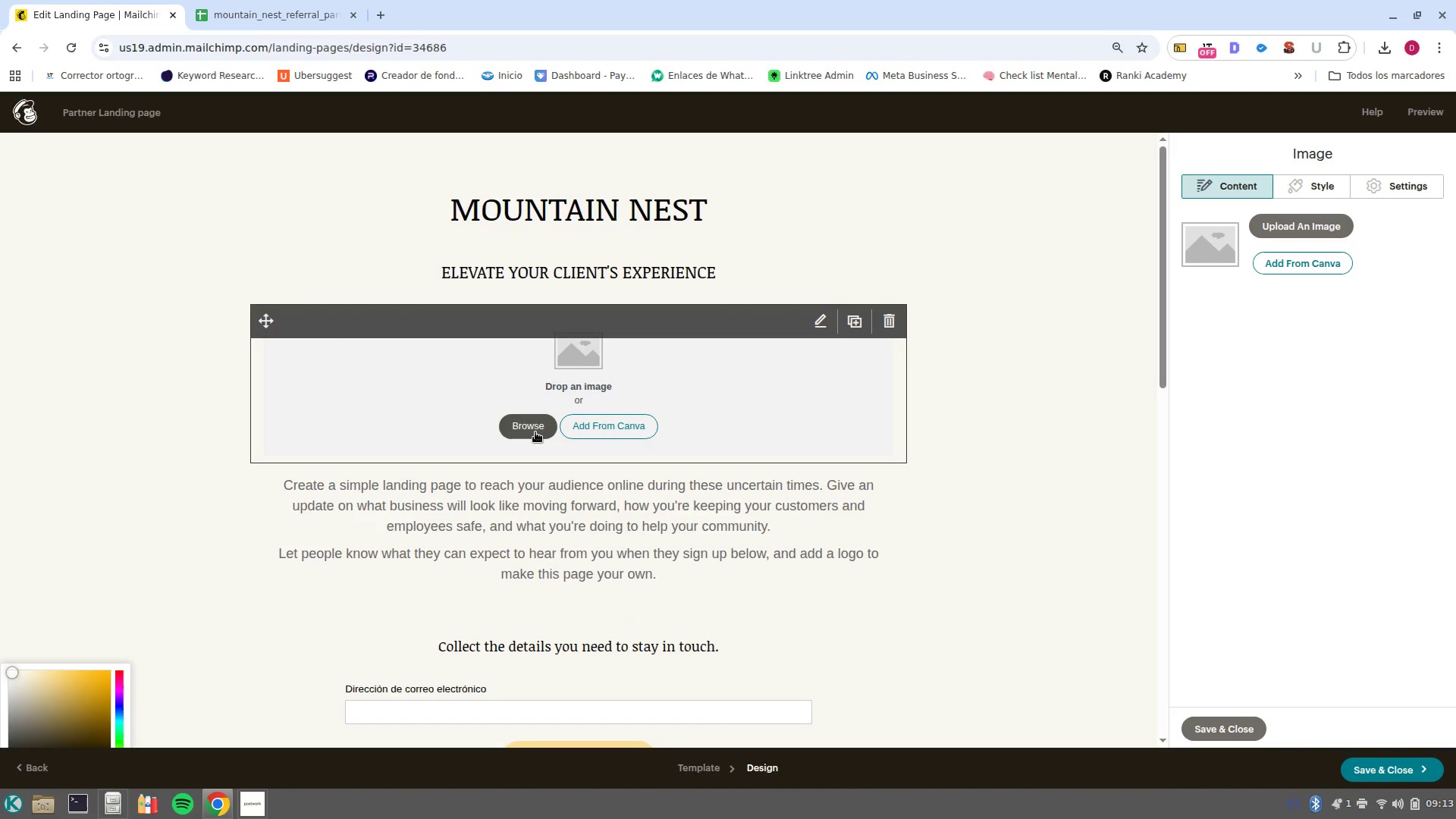 
left_click([535, 432])
 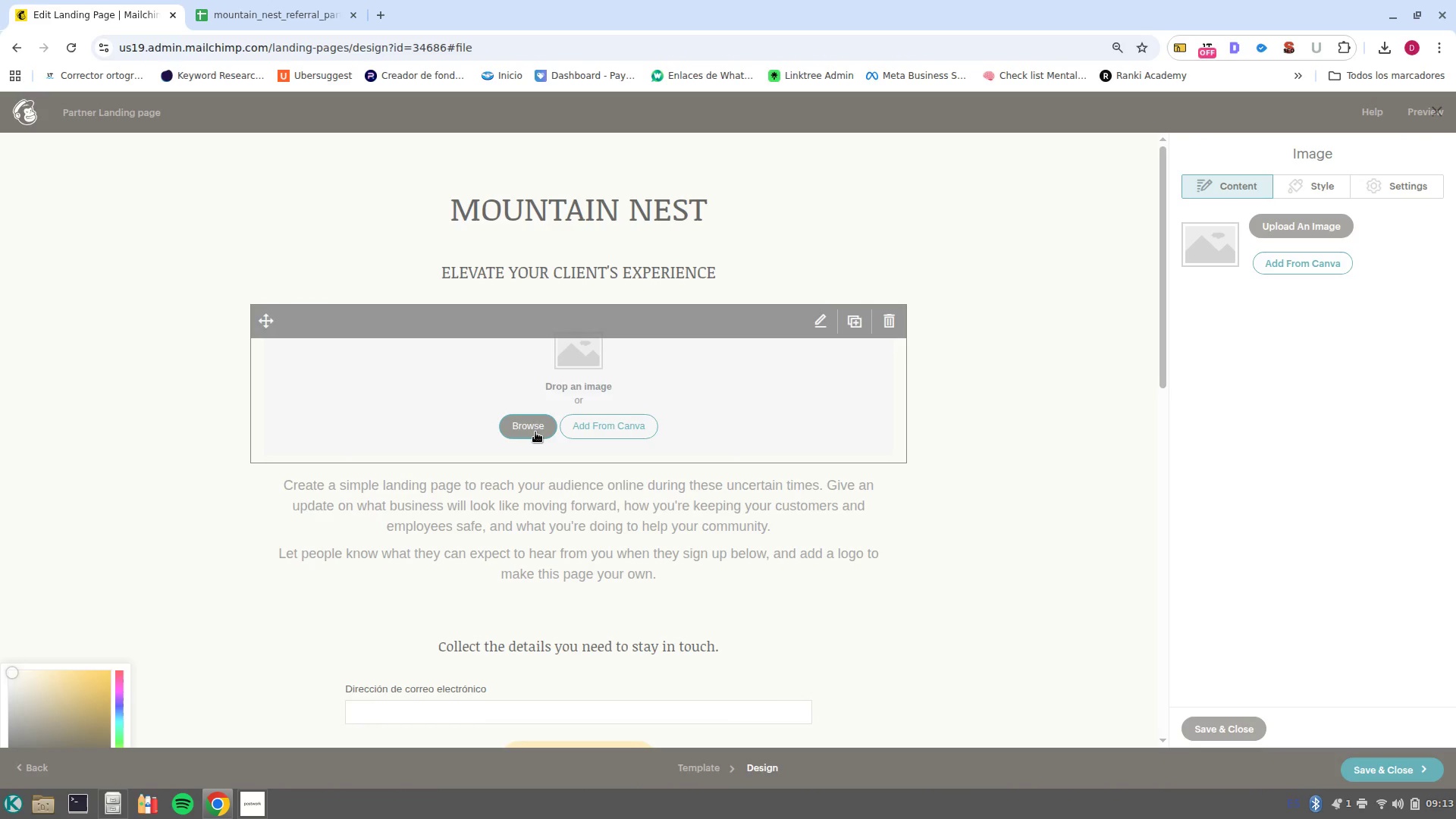 
wait(8.99)
 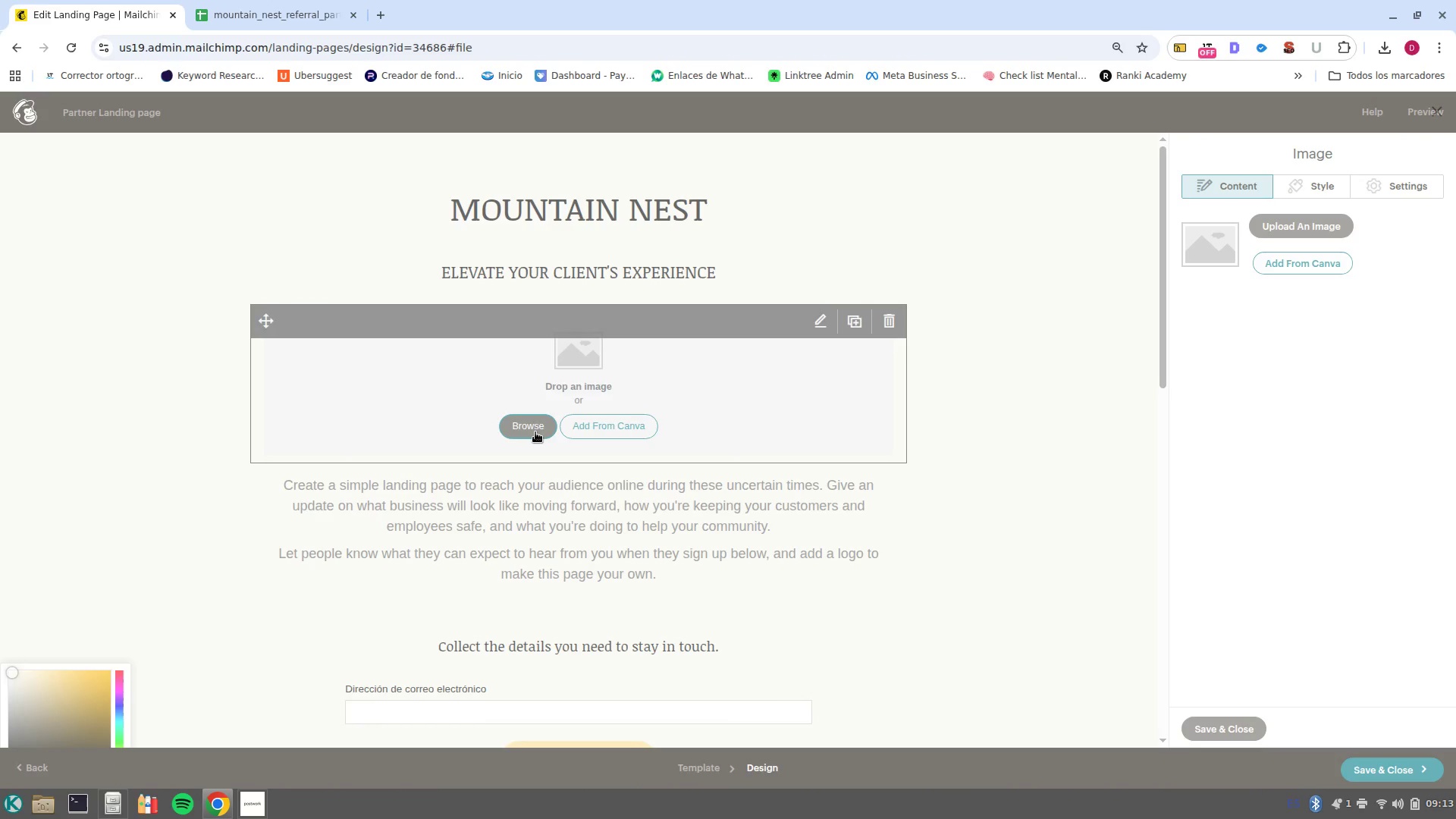 
left_click([1432, 152])
 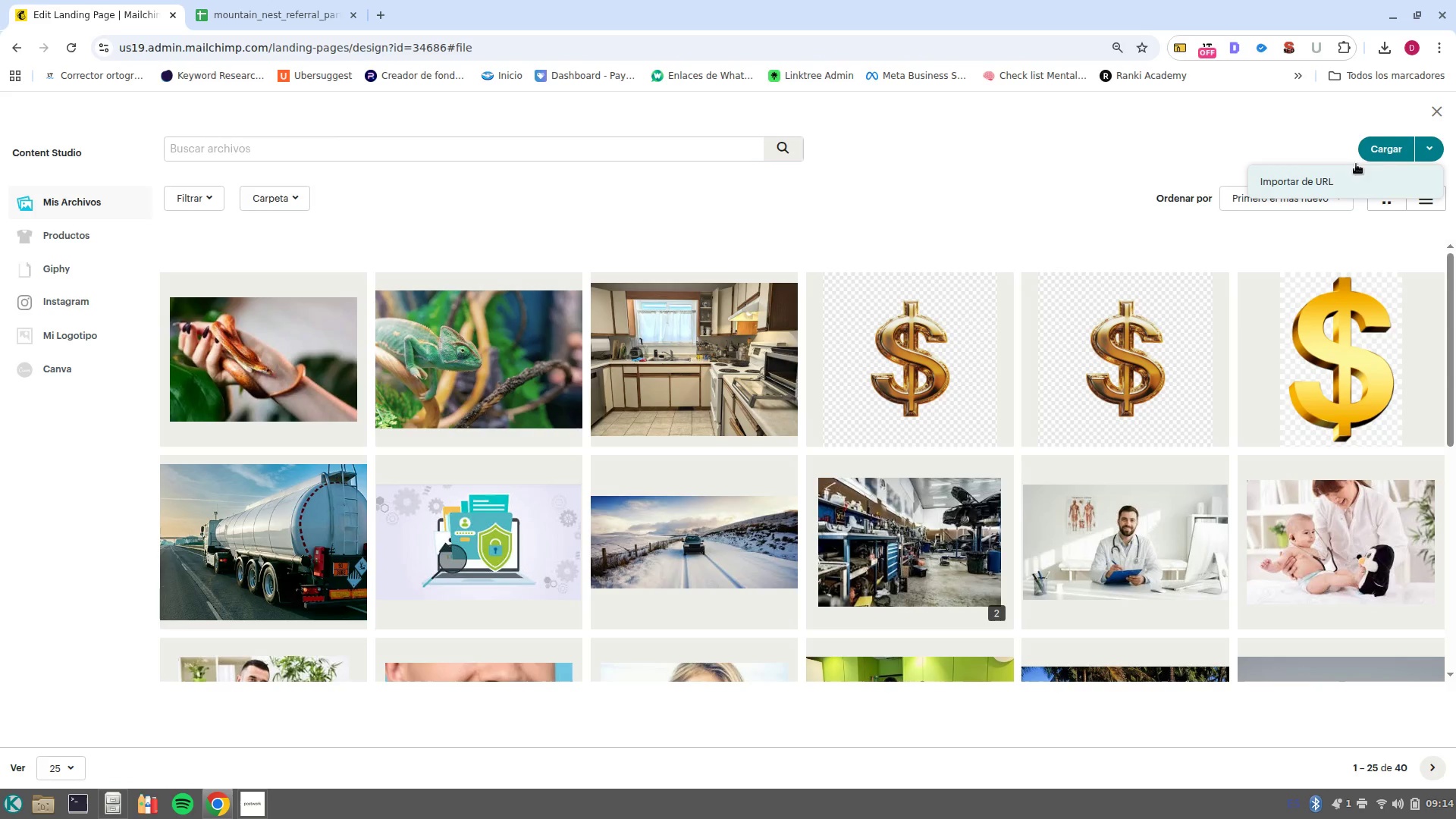 
left_click([1398, 141])
 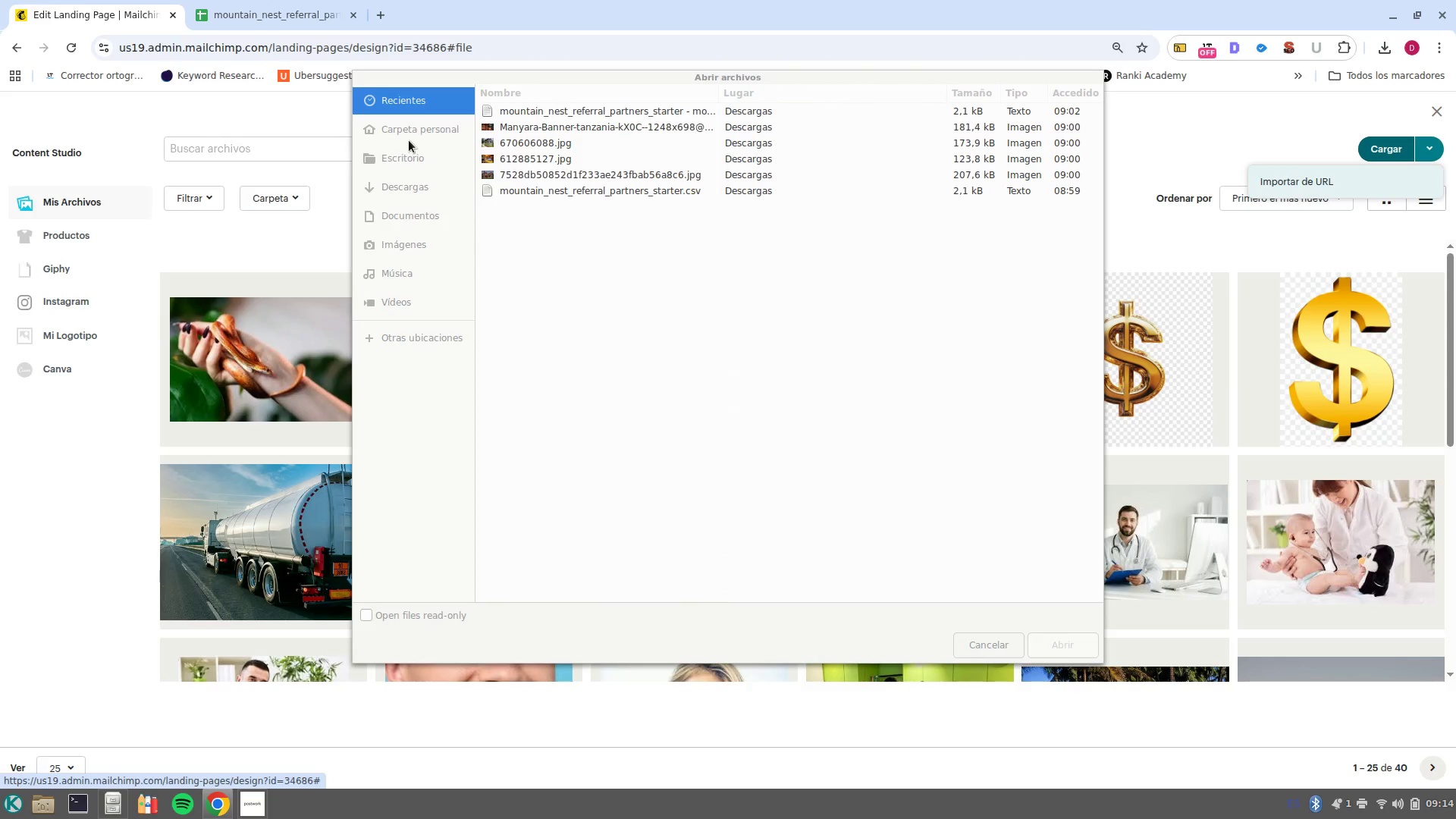 
left_click([410, 169])
 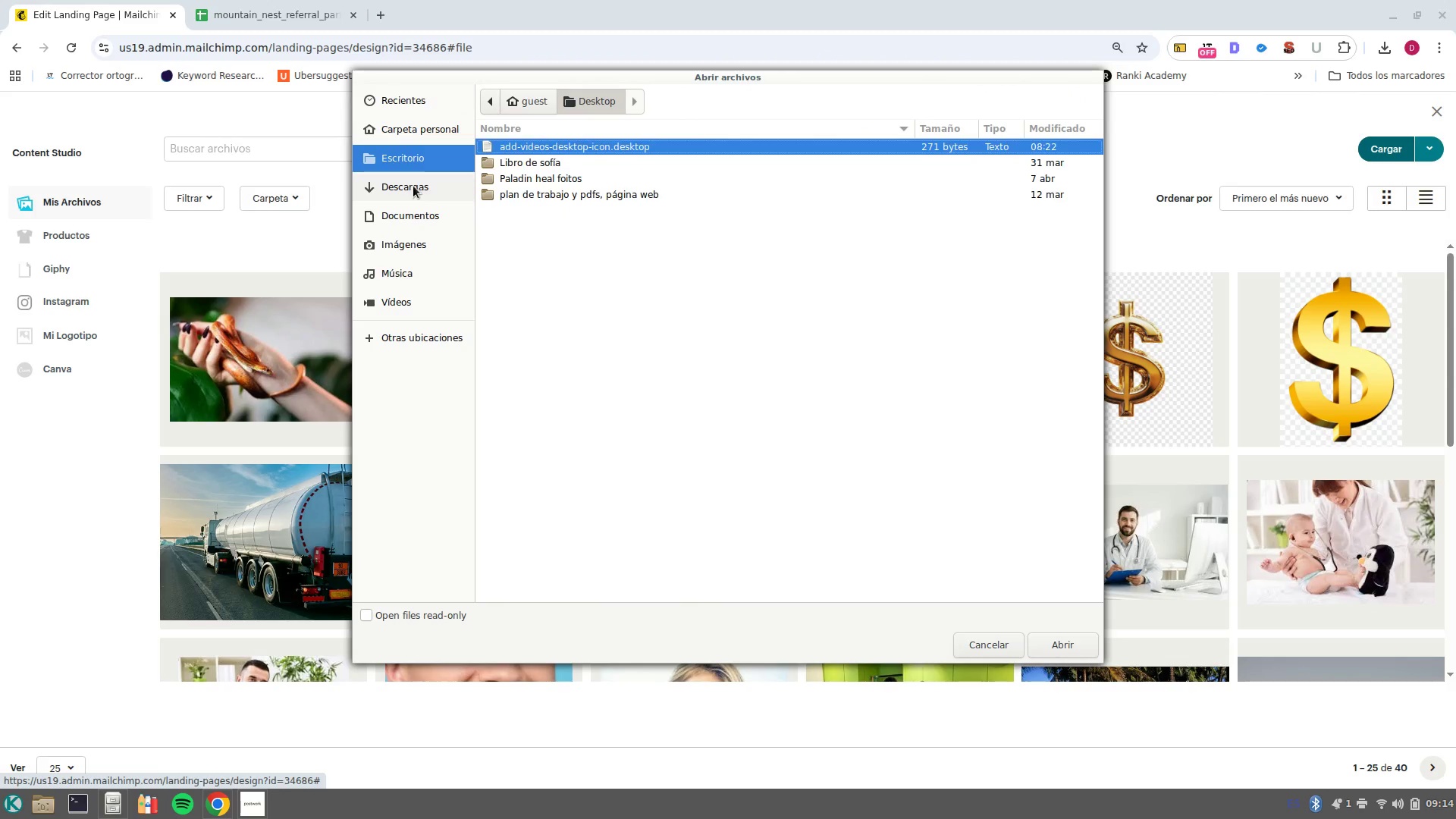 
left_click([413, 186])
 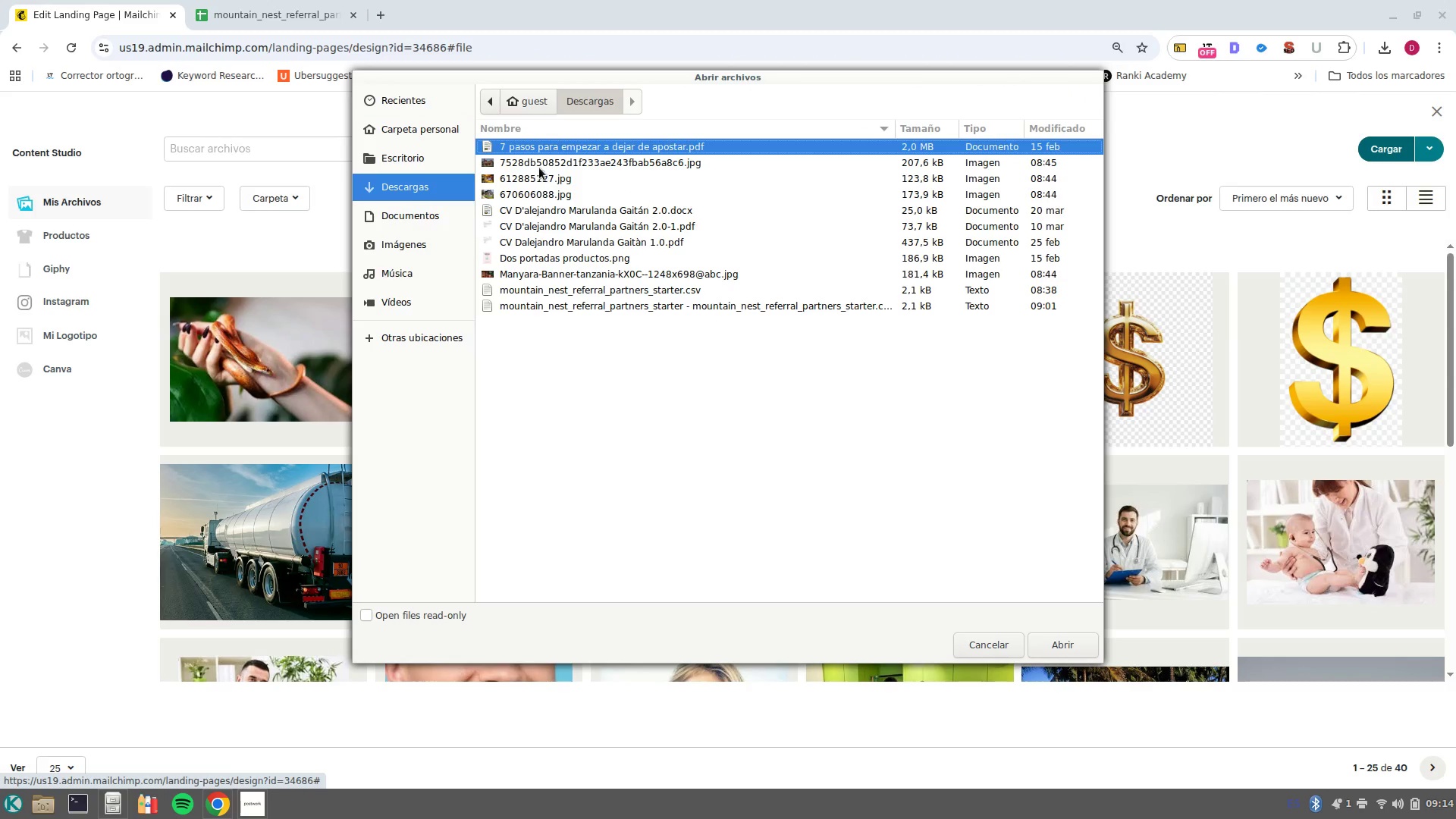 
left_click([535, 160])
 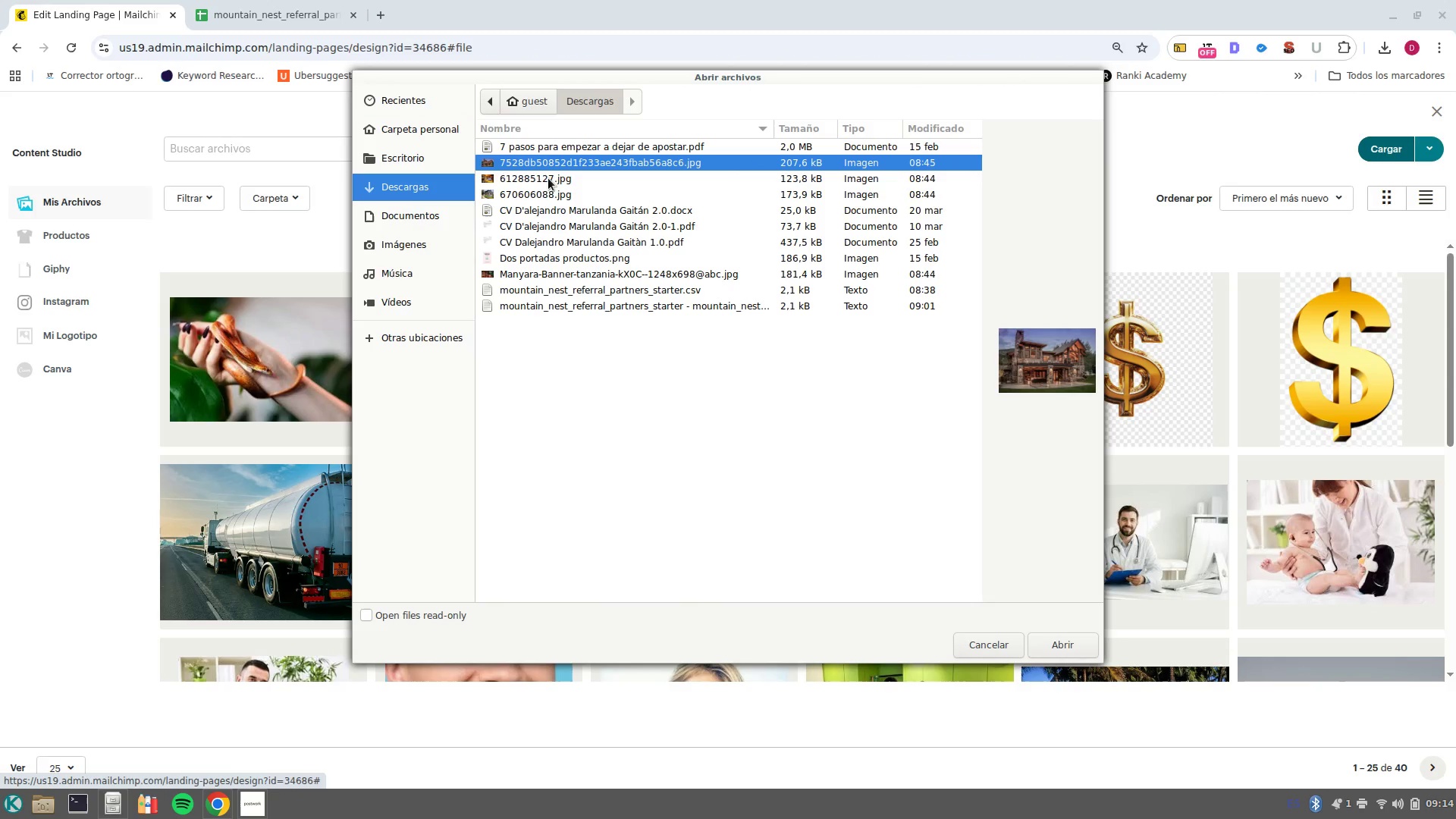 
key(Control+ControlLeft)
 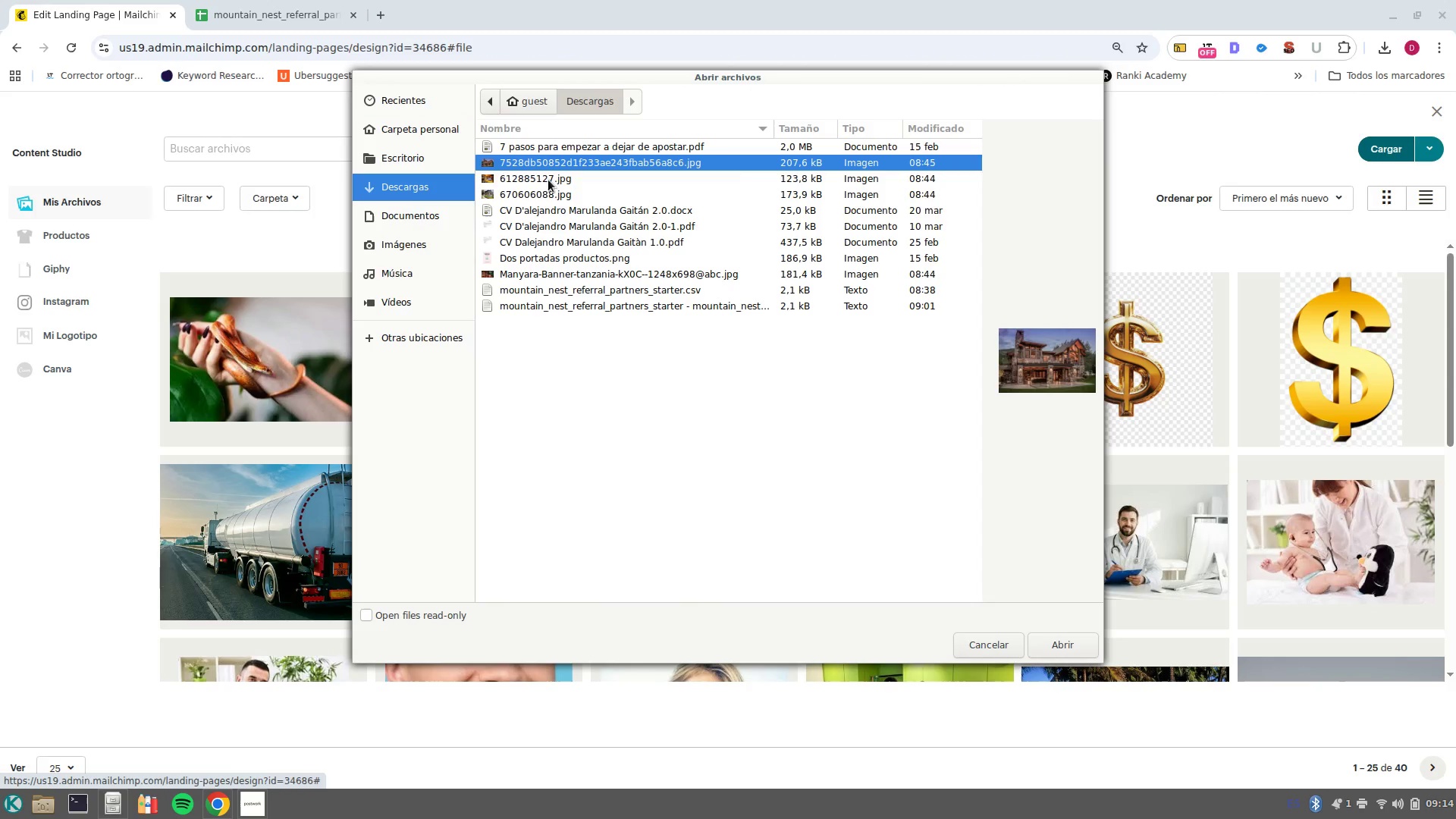 
key(Control+ControlLeft)
 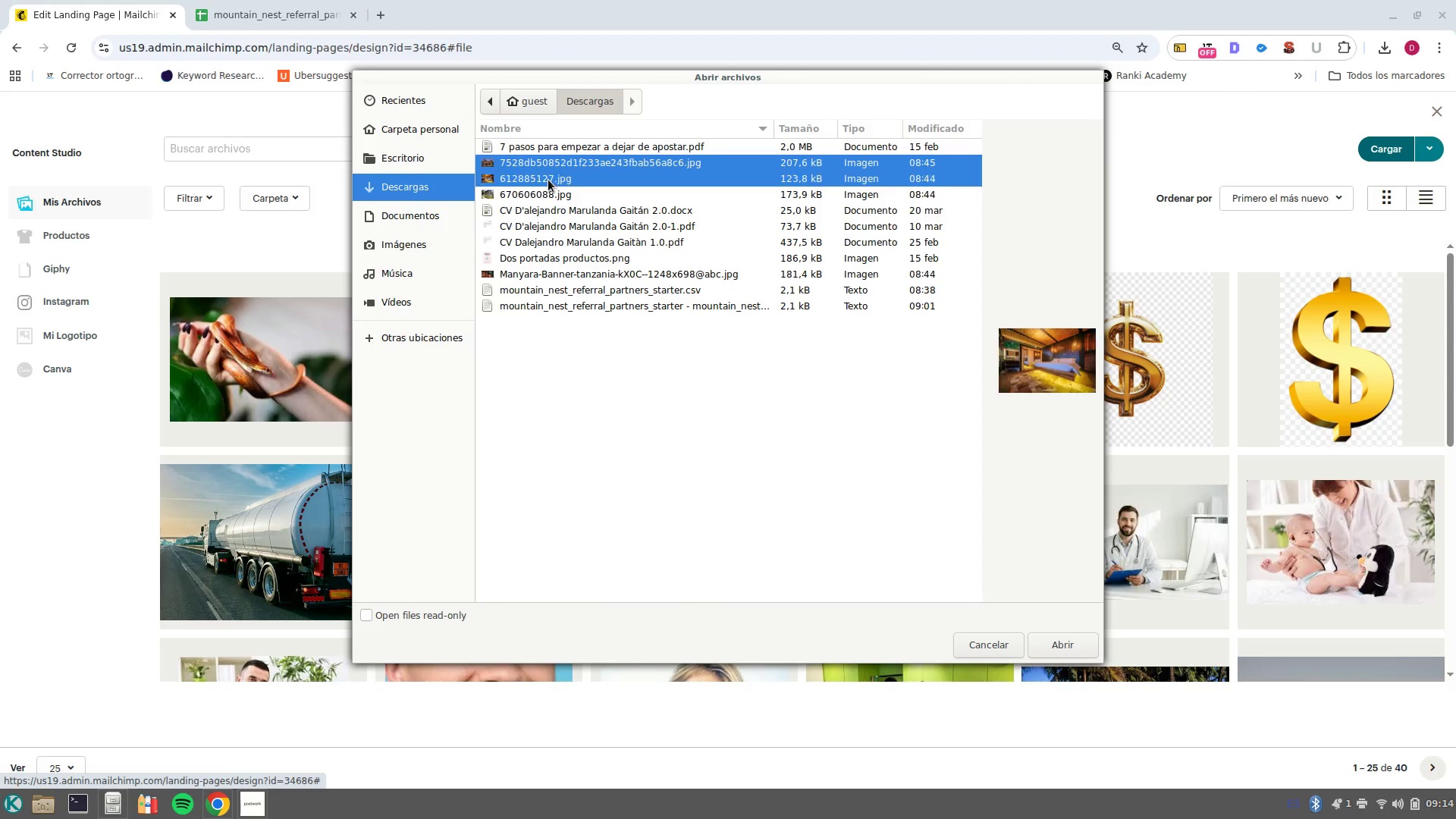 
left_click([548, 180])
 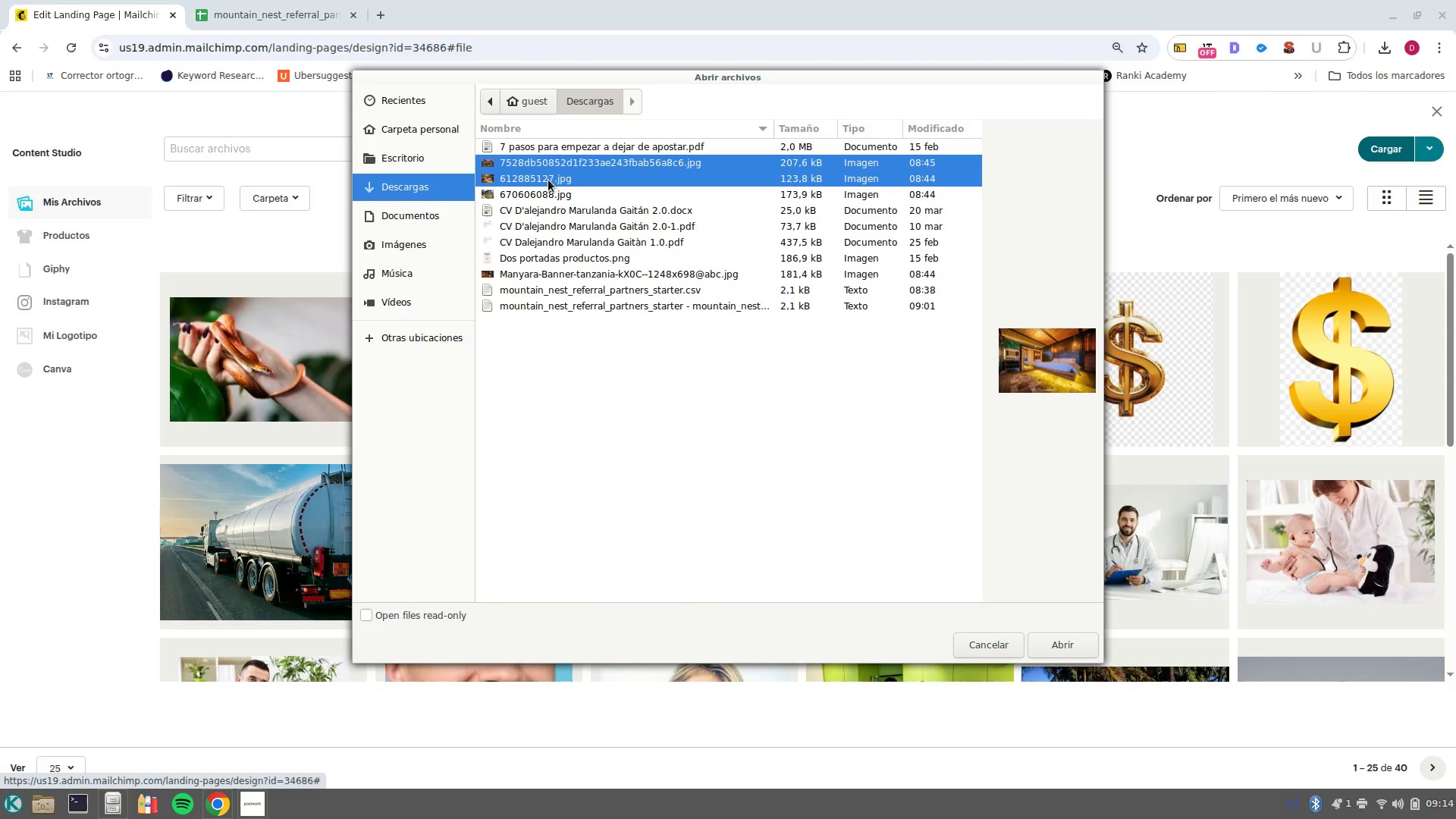 
hold_key(key=ControlLeft, duration=0.84)
left_click([555, 187])
 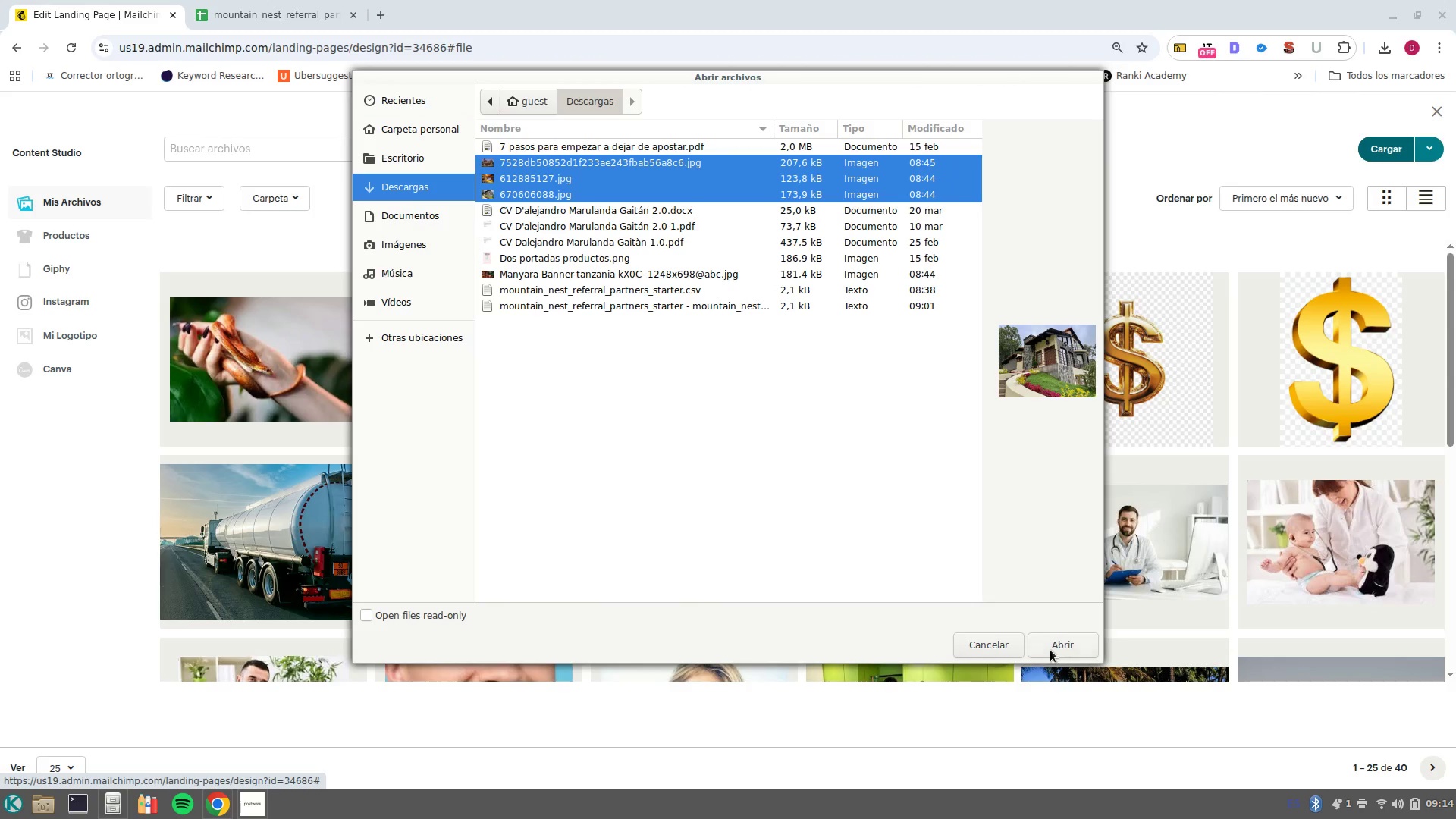 
left_click([1065, 645])
 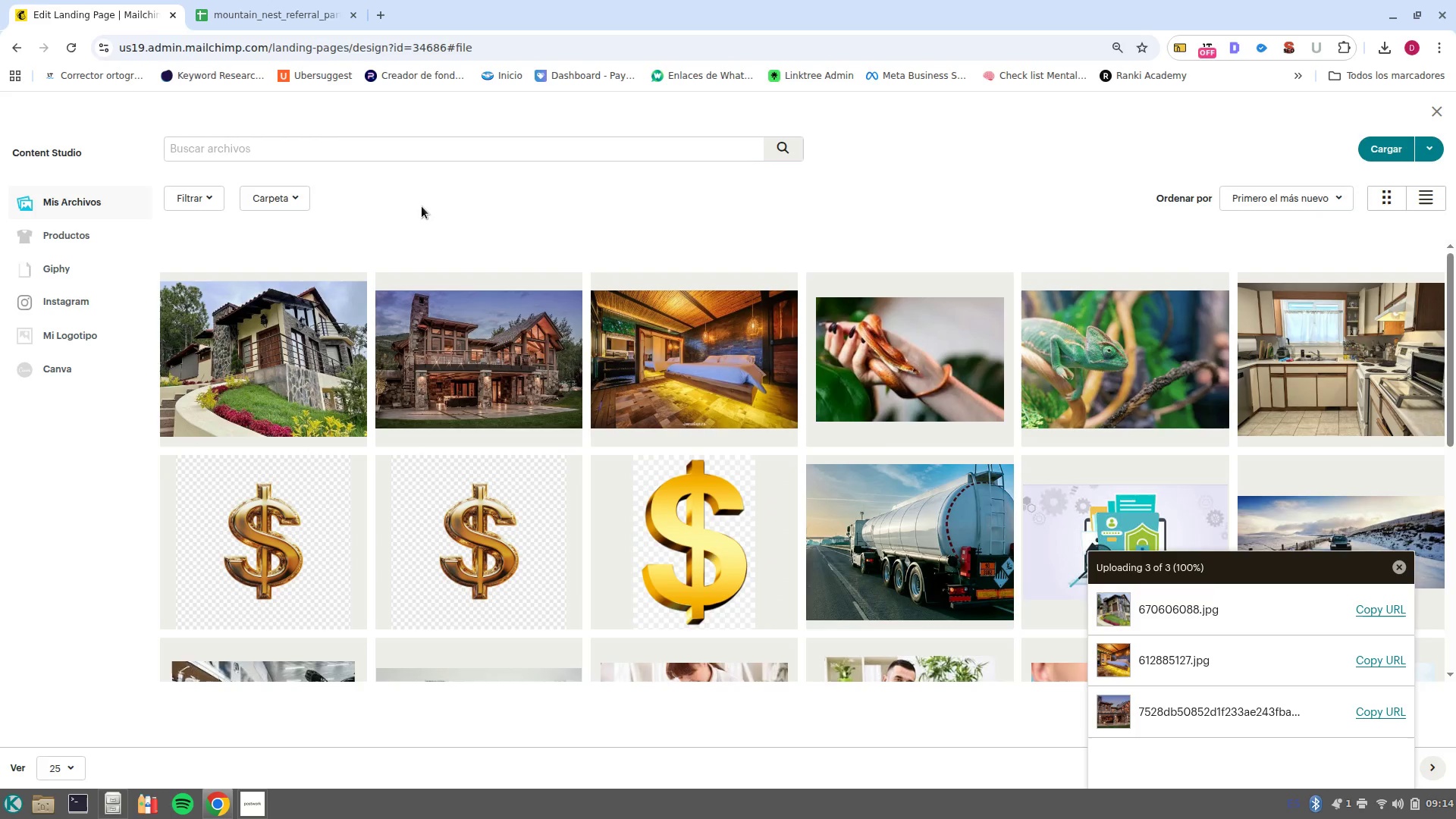 
wait(5.72)
 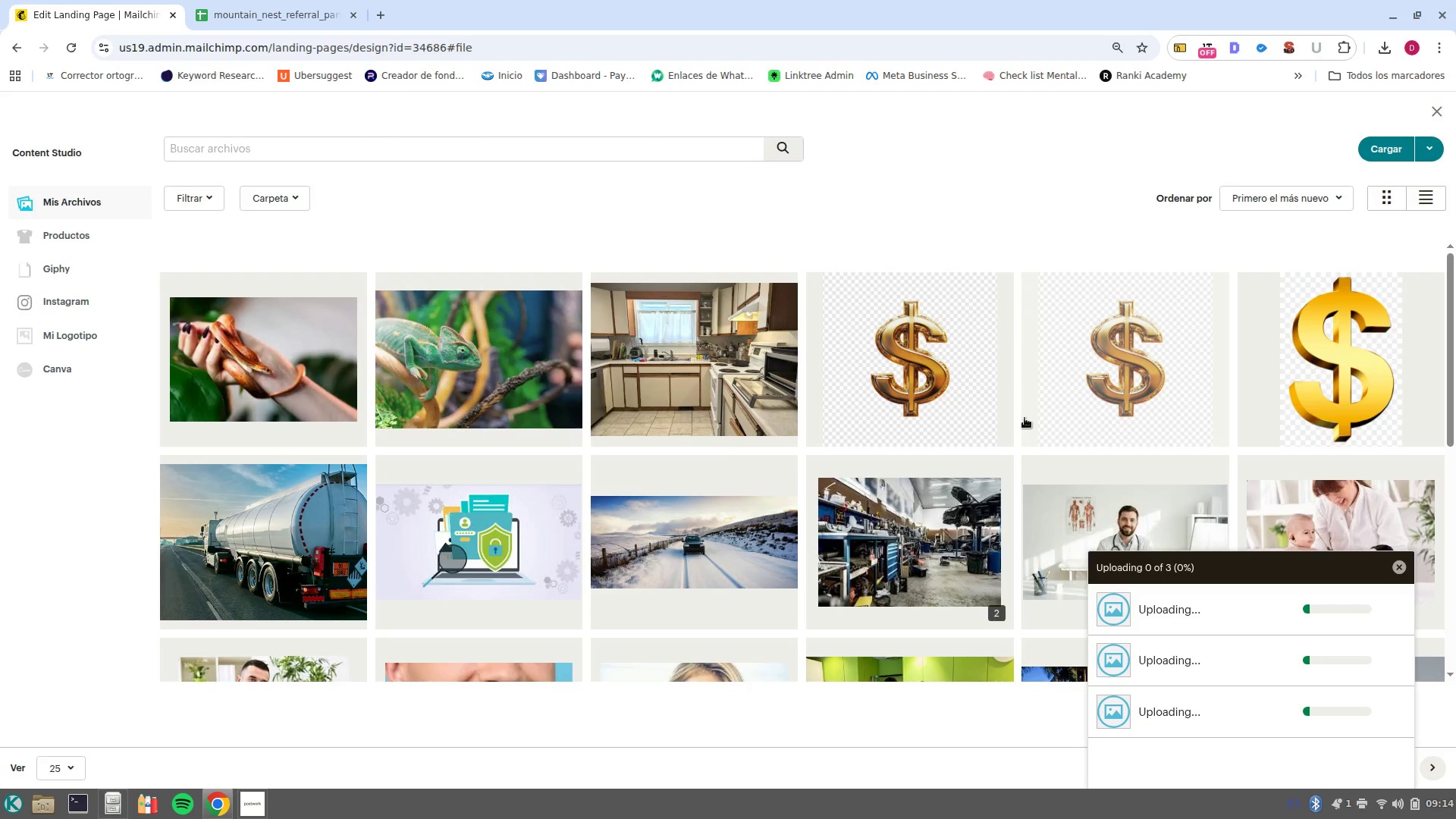 
left_click([548, 369])
 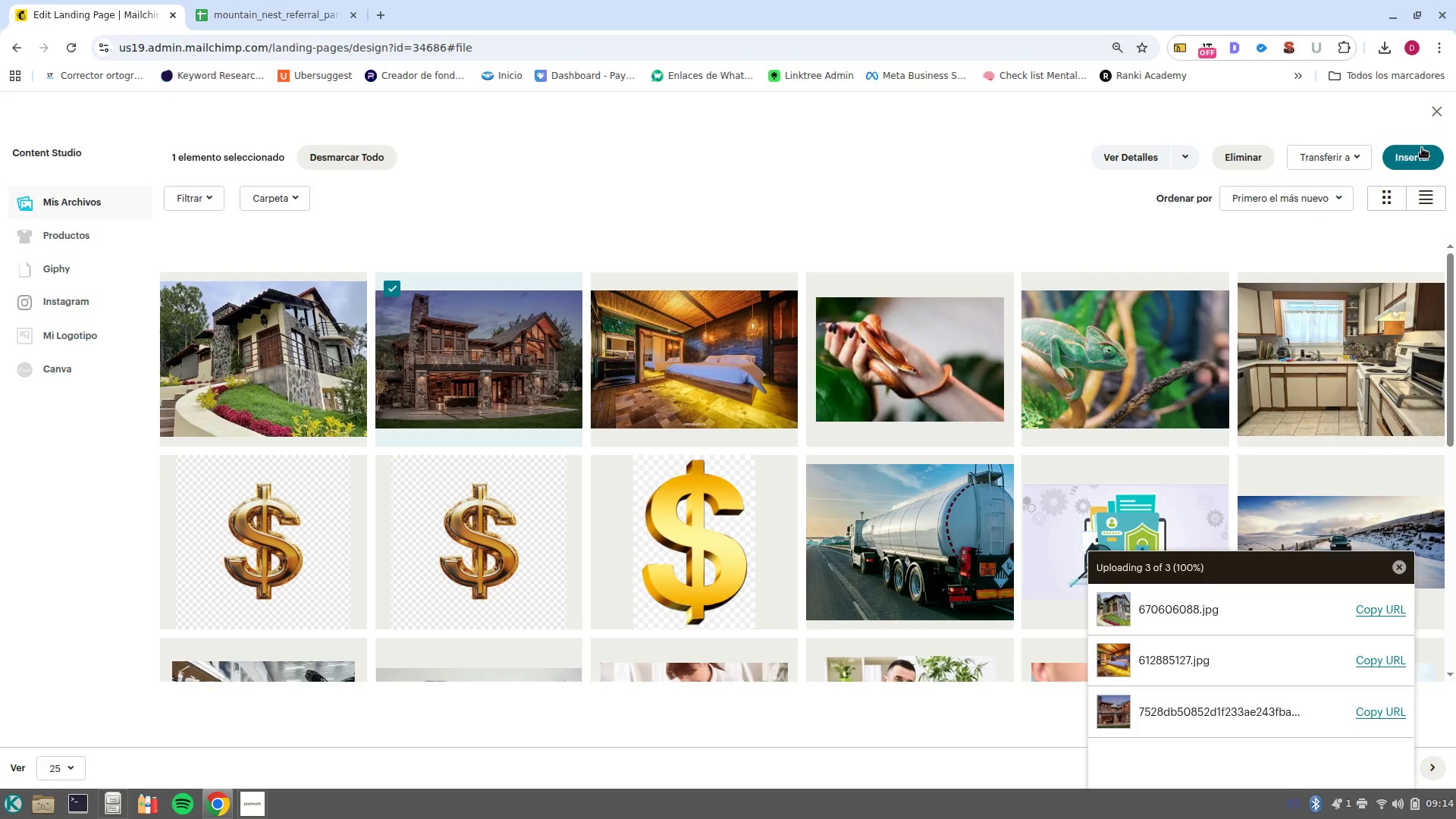 
left_click([1422, 148])
 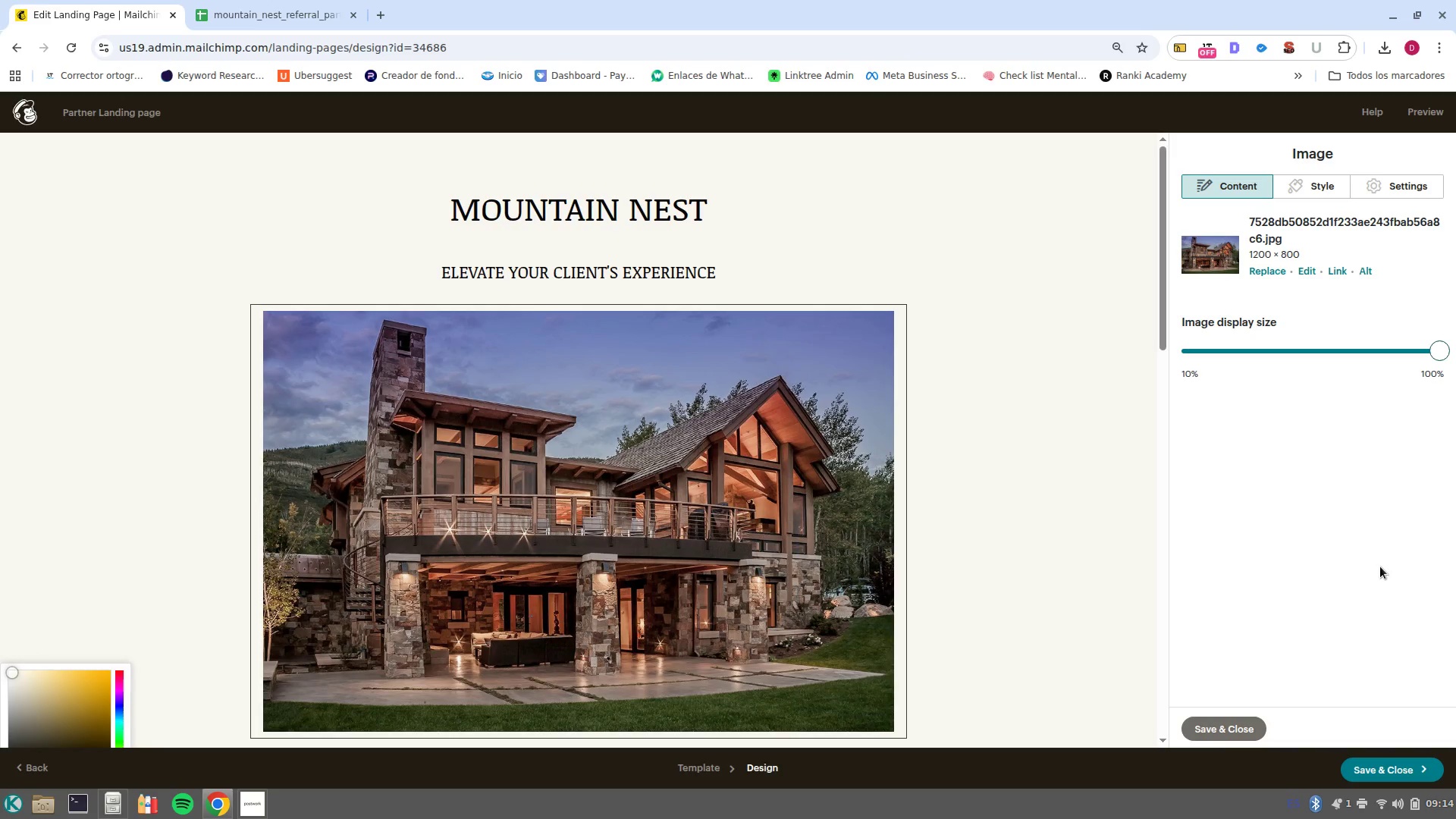 
scroll: coordinate [918, 439], scroll_direction: down, amount: 2.0
 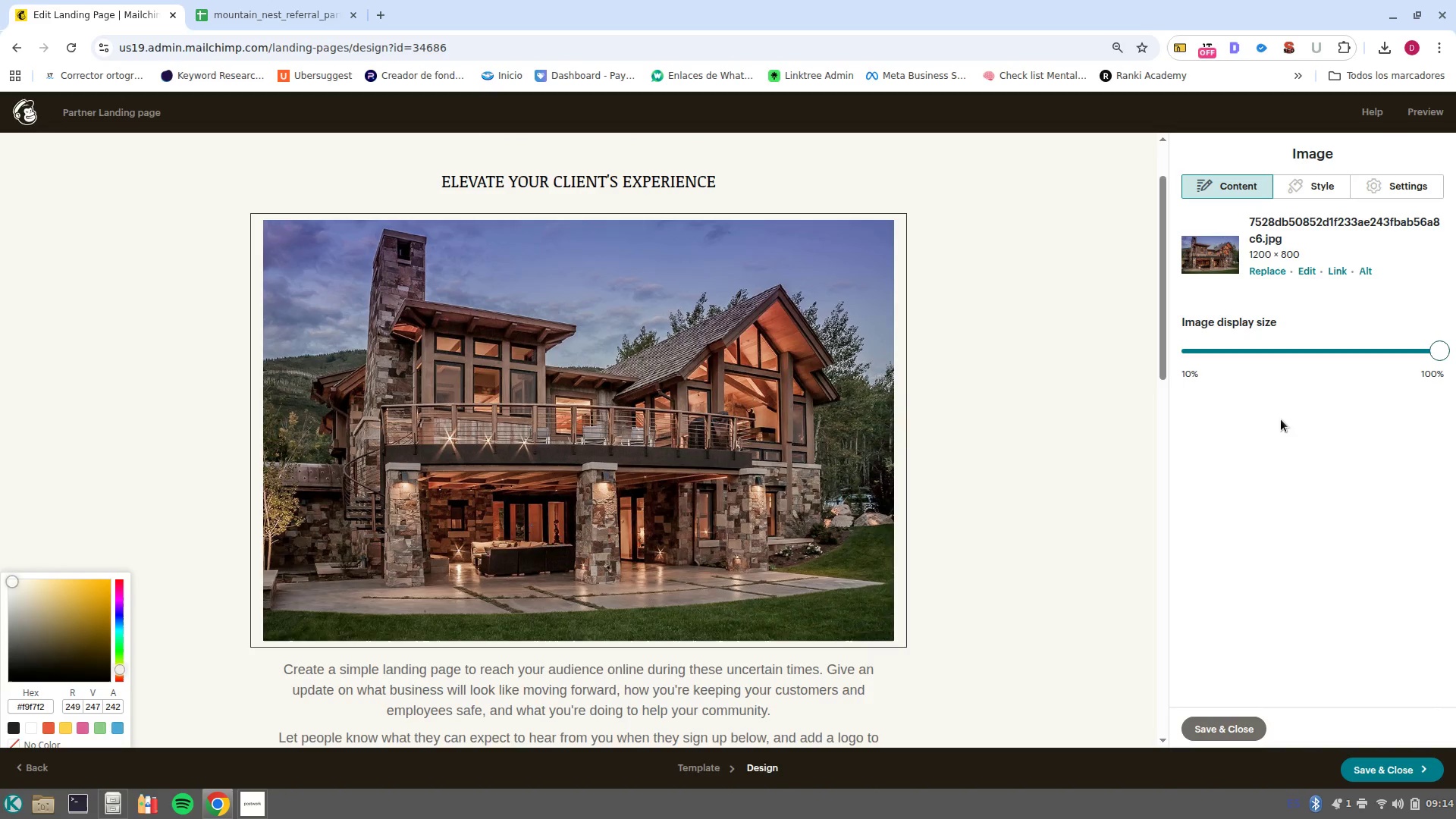 
left_click([1014, 421])
 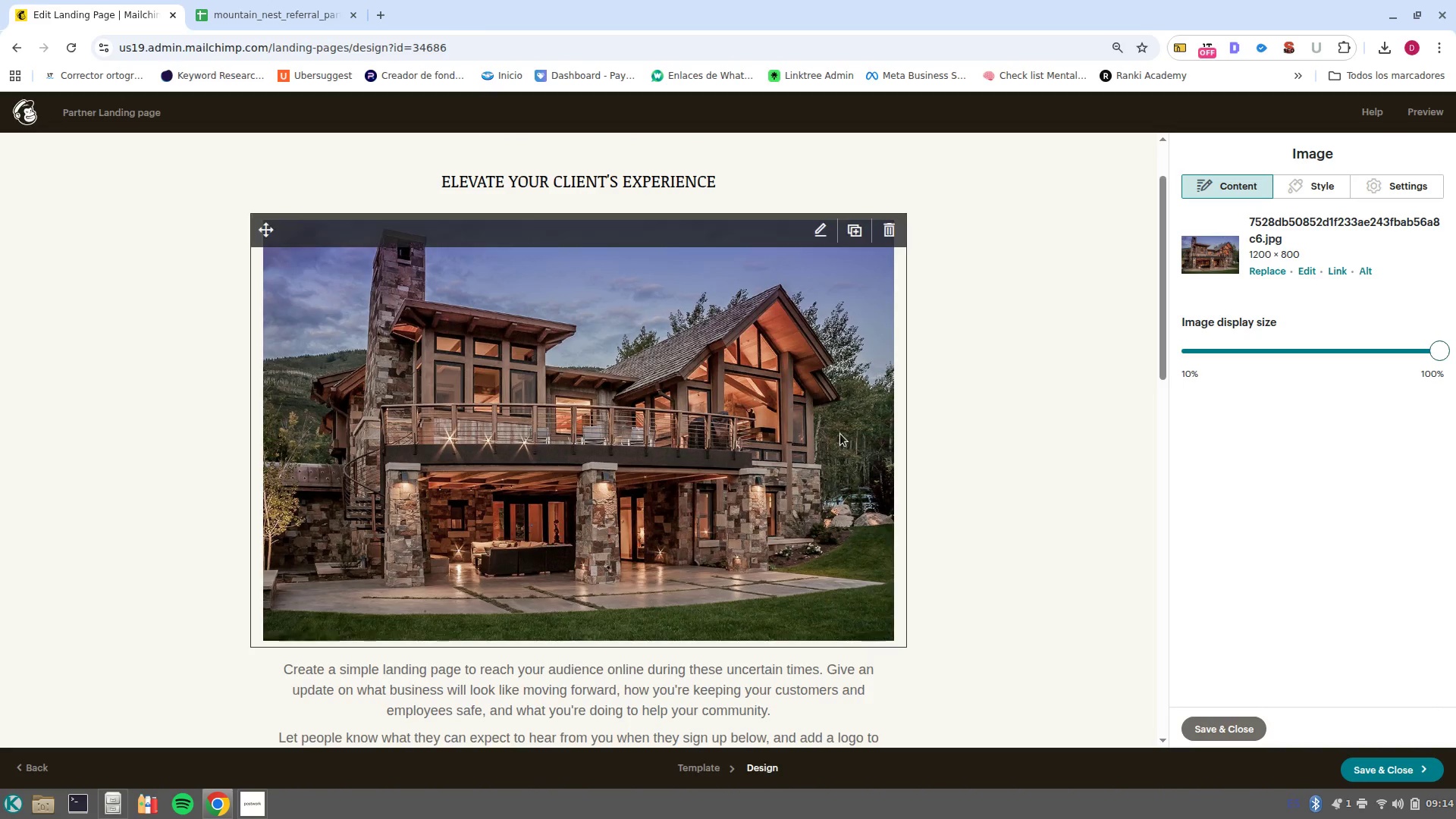 
scroll: coordinate [840, 435], scroll_direction: up, amount: 2.0
 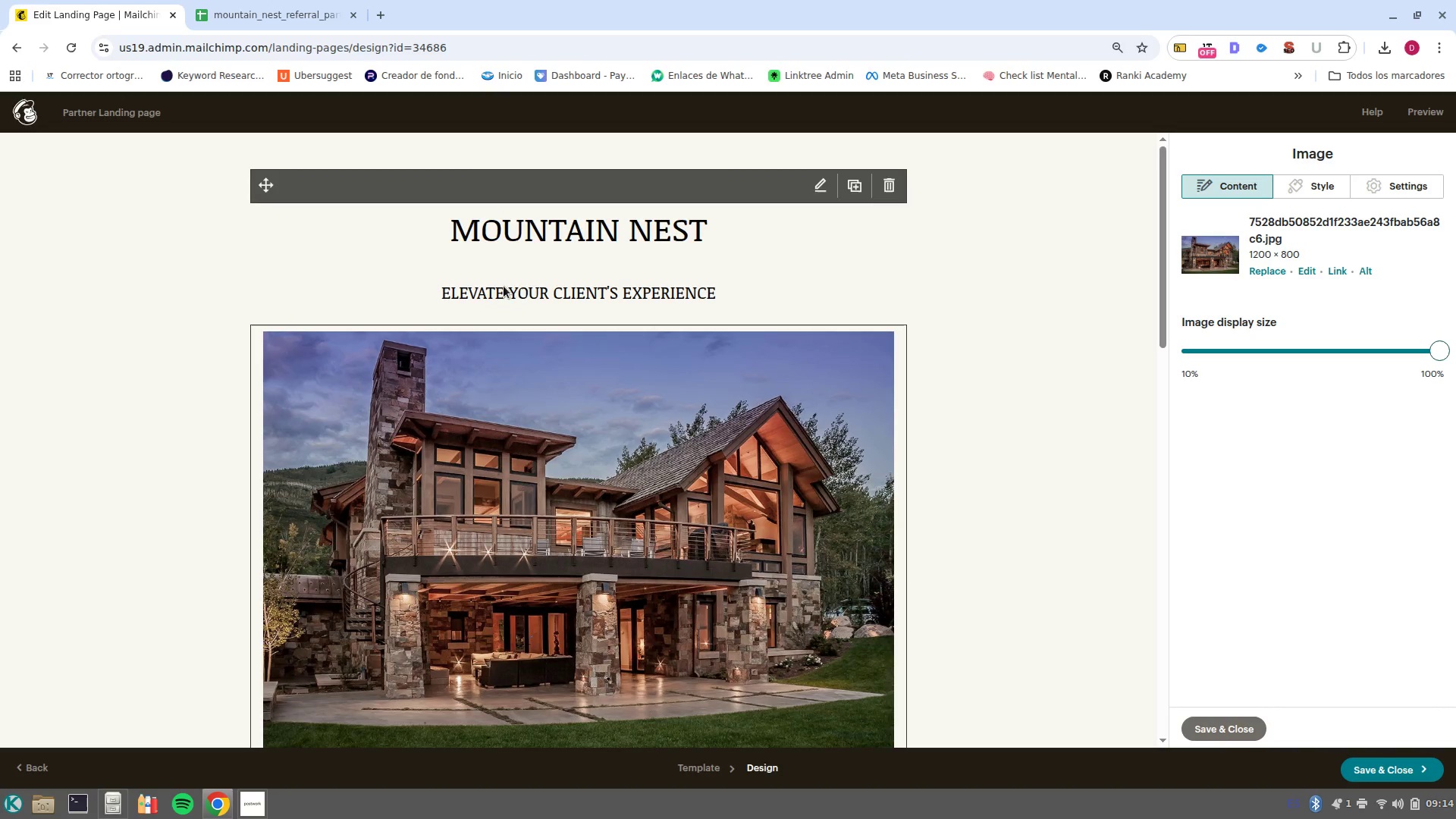 
left_click([516, 297])
 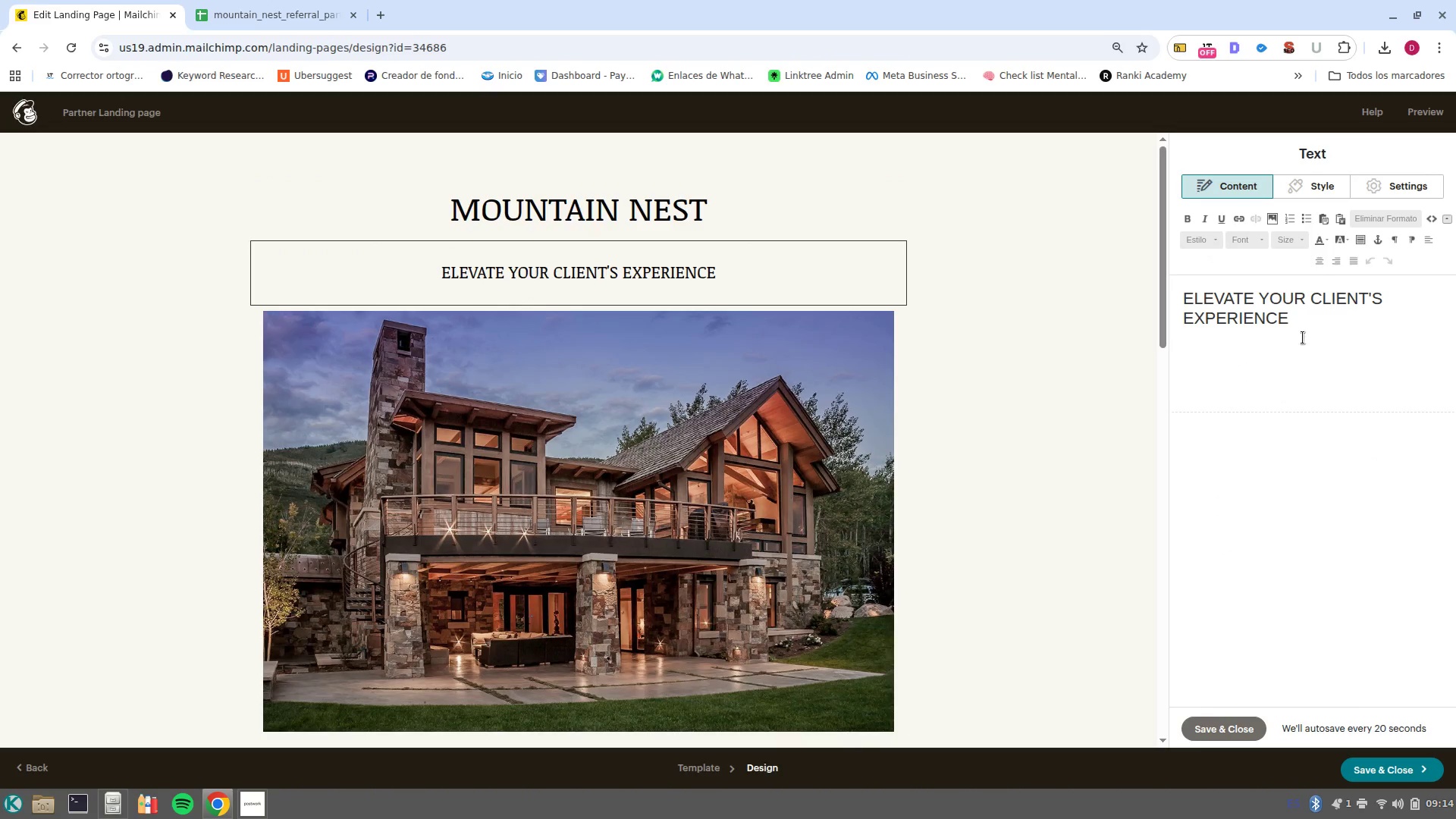 
left_click_drag(start_coordinate=[1306, 336], to_coordinate=[1152, 286])
 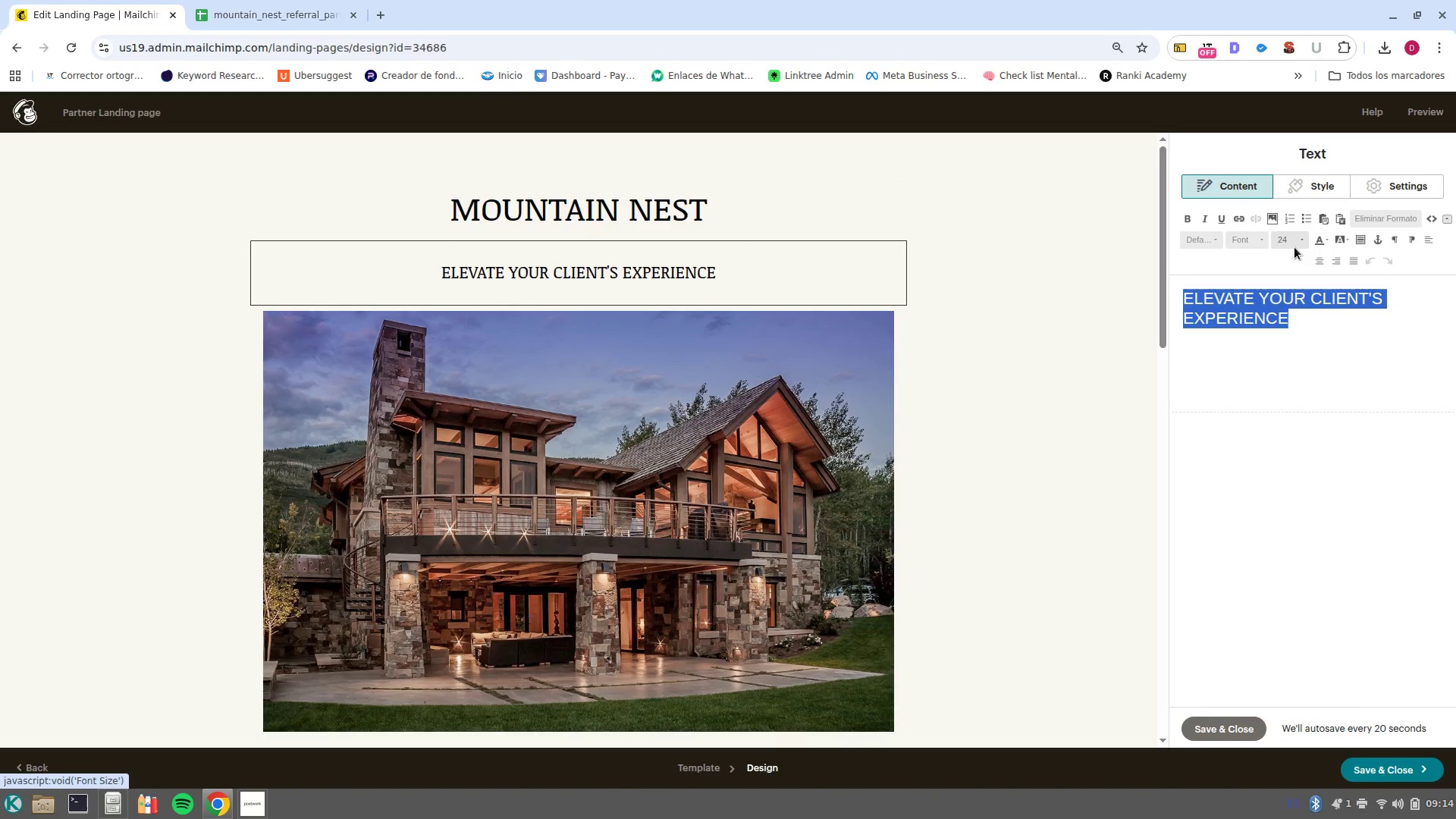 
left_click([1299, 240])
 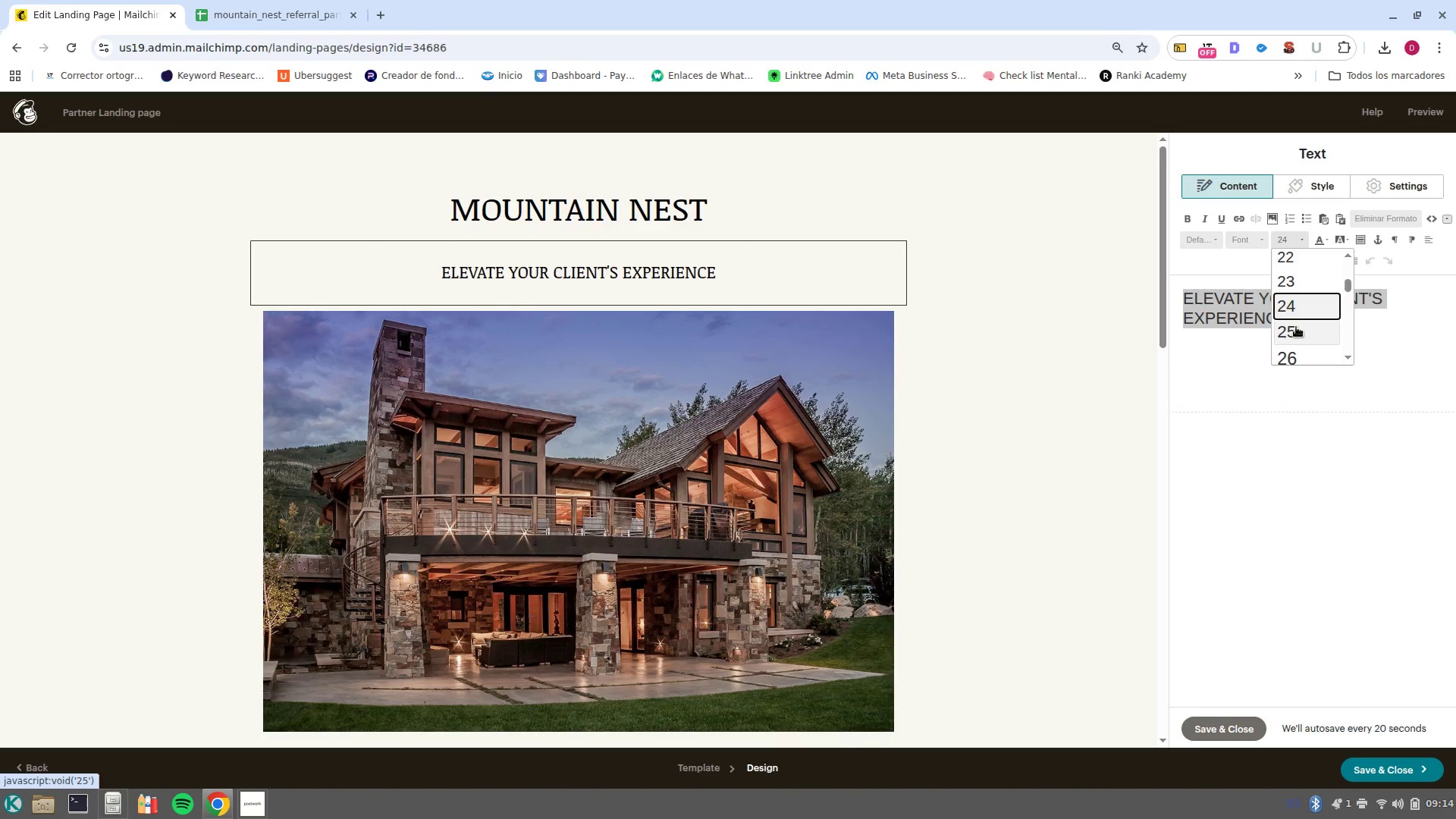 
scroll: coordinate [1298, 336], scroll_direction: down, amount: 2.0
 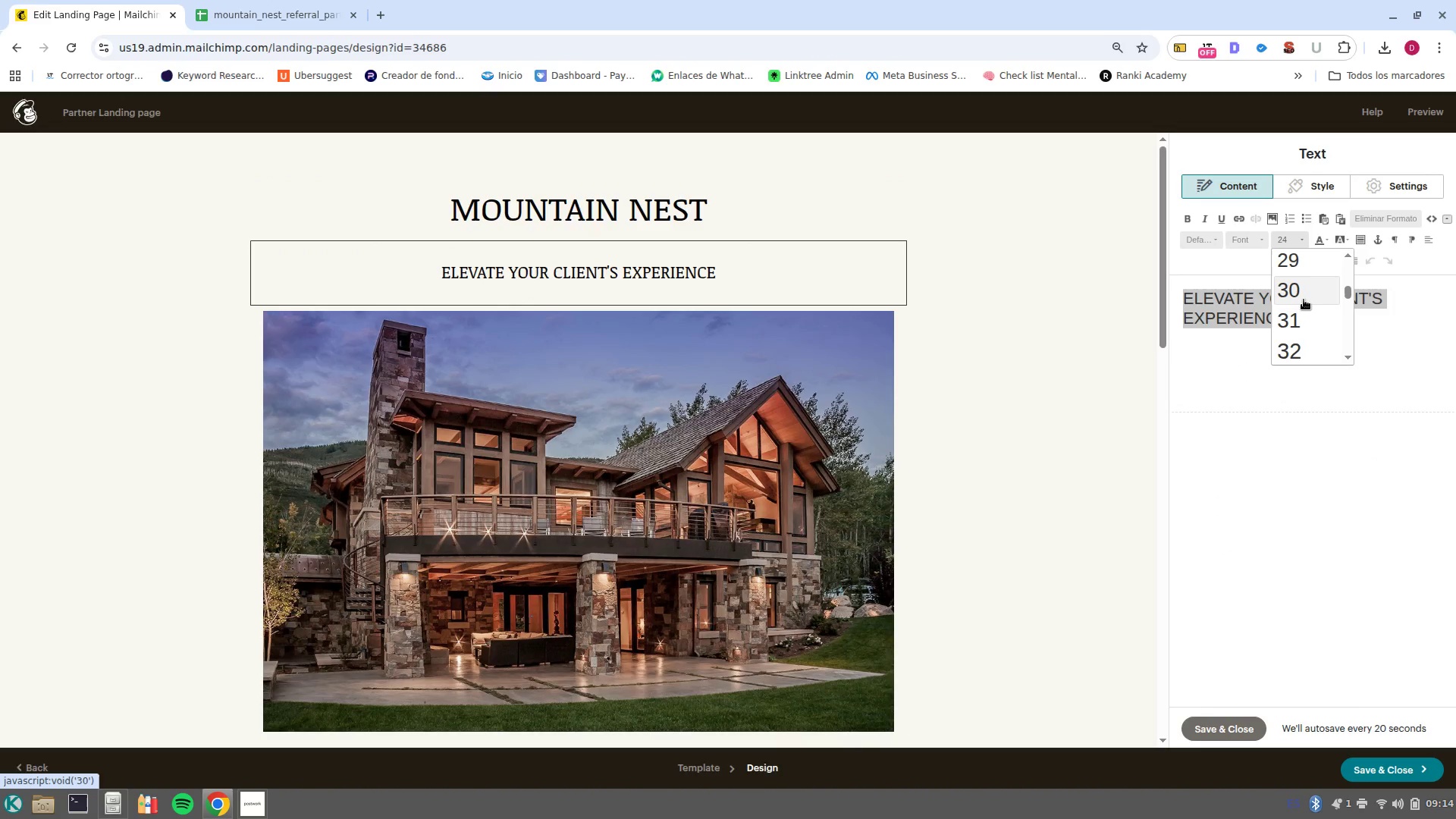 
left_click([1304, 298])
 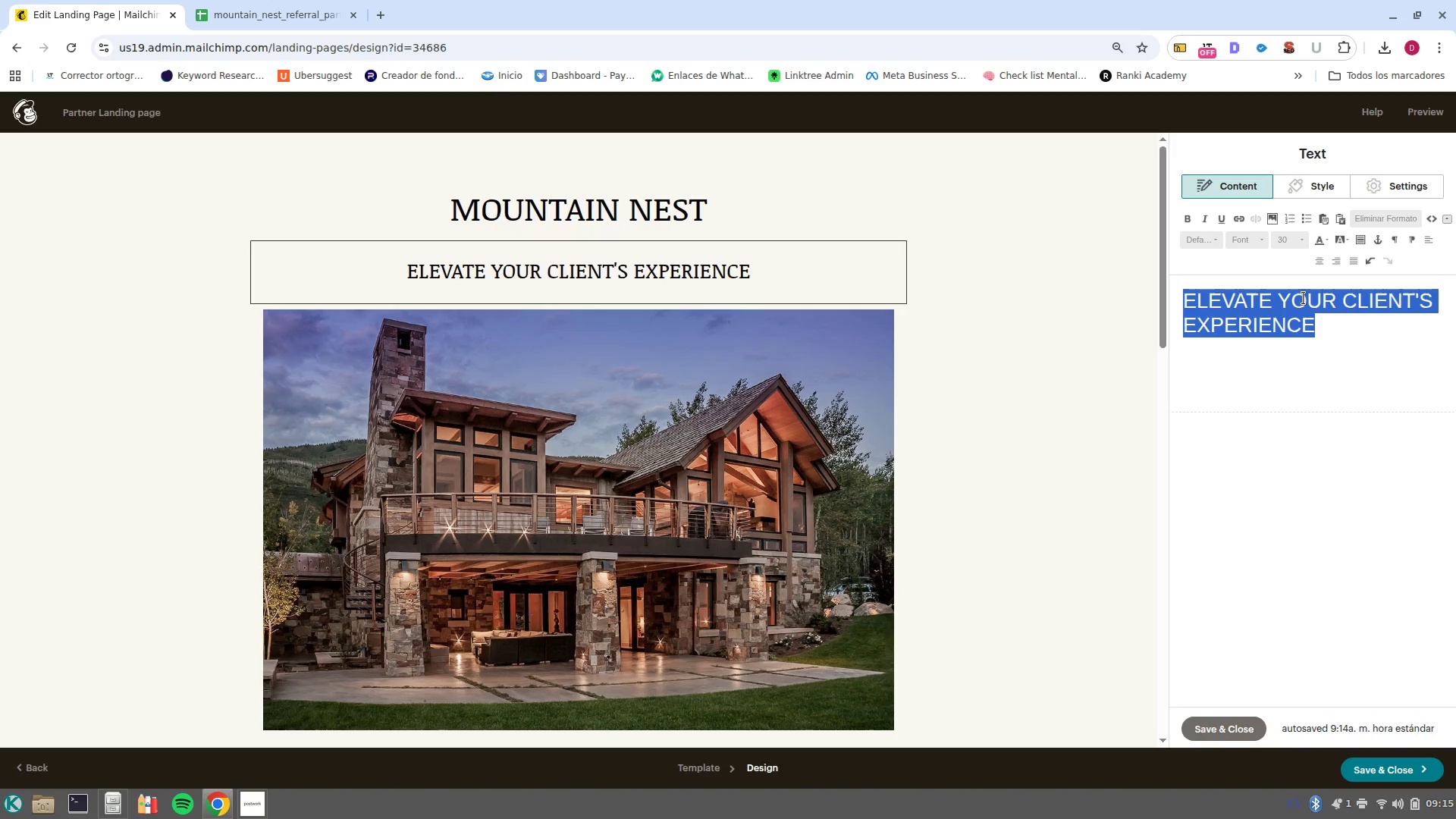 
wait(35.13)
 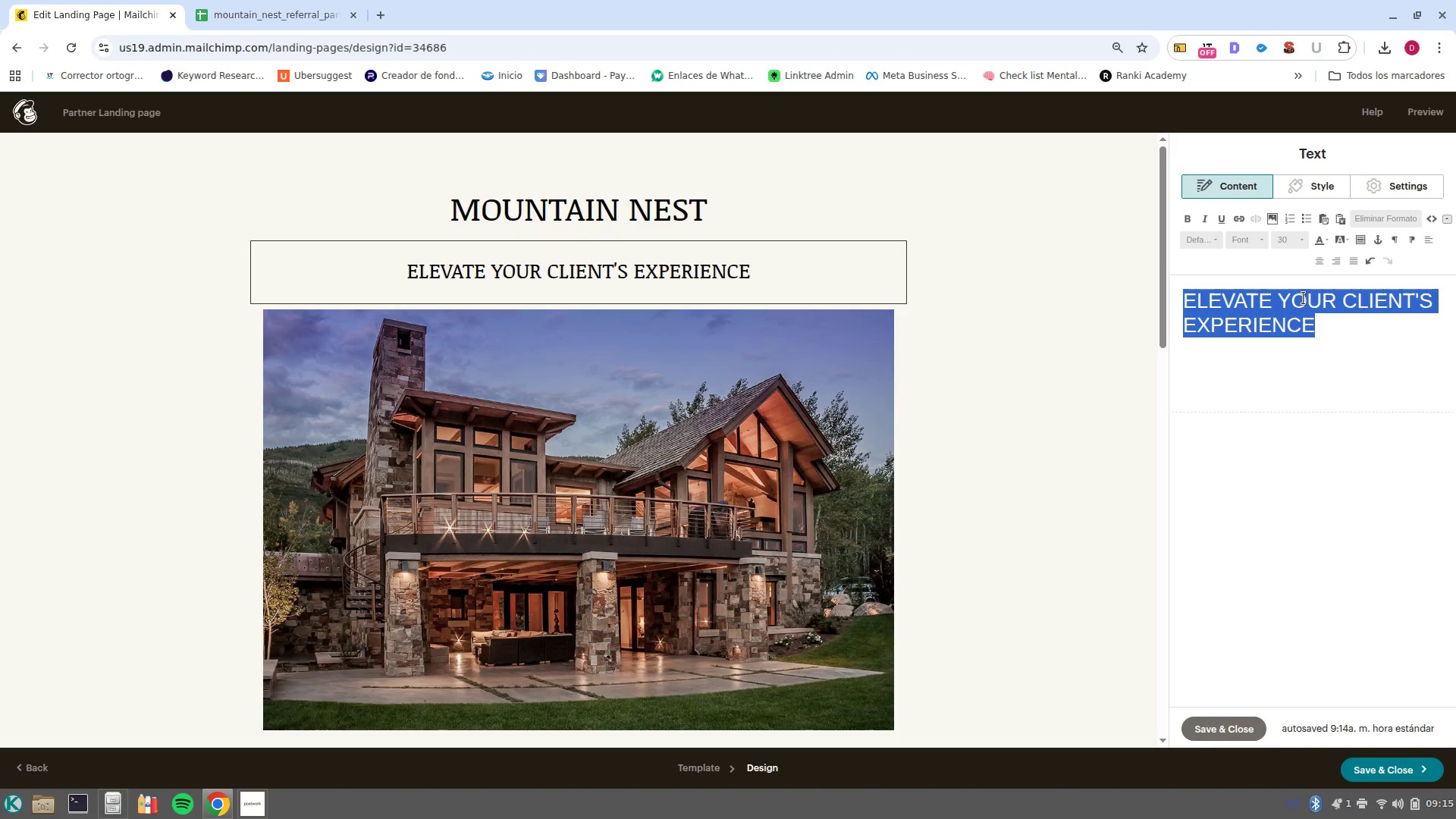 
scroll: coordinate [830, 532], scroll_direction: down, amount: 4.0
 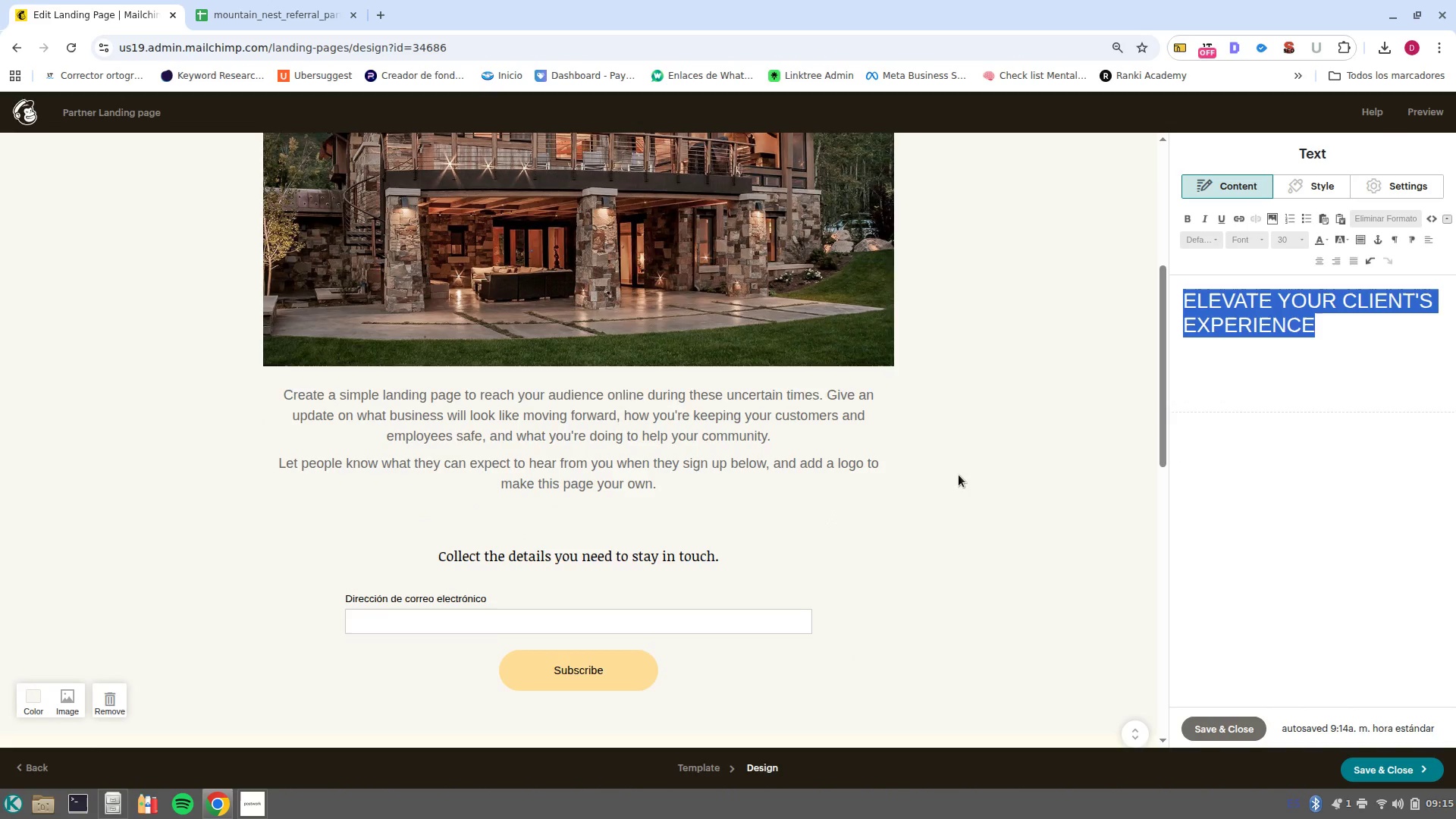 
scroll: coordinate [825, 476], scroll_direction: up, amount: 3.0
 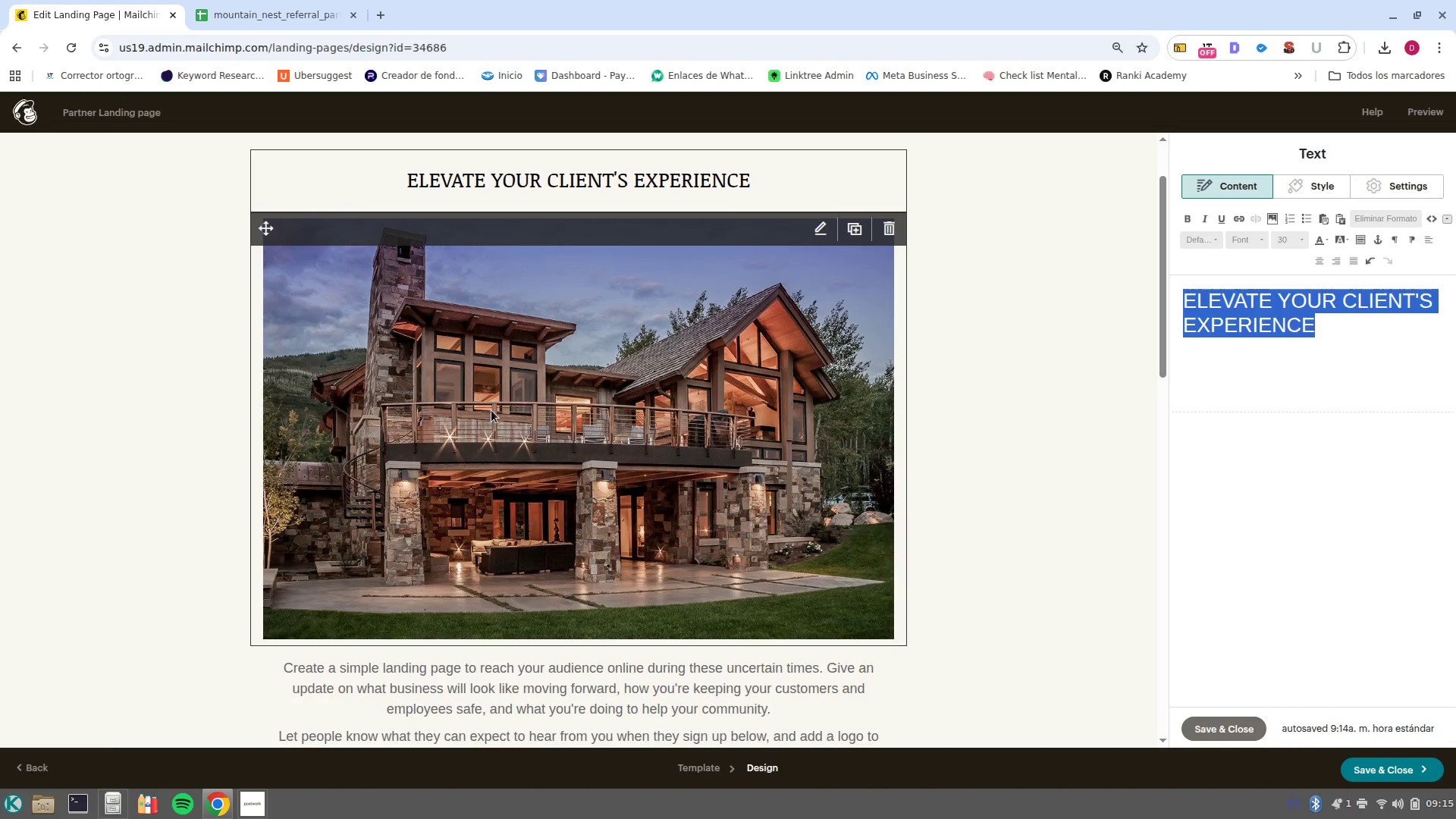 
left_click([494, 412])
 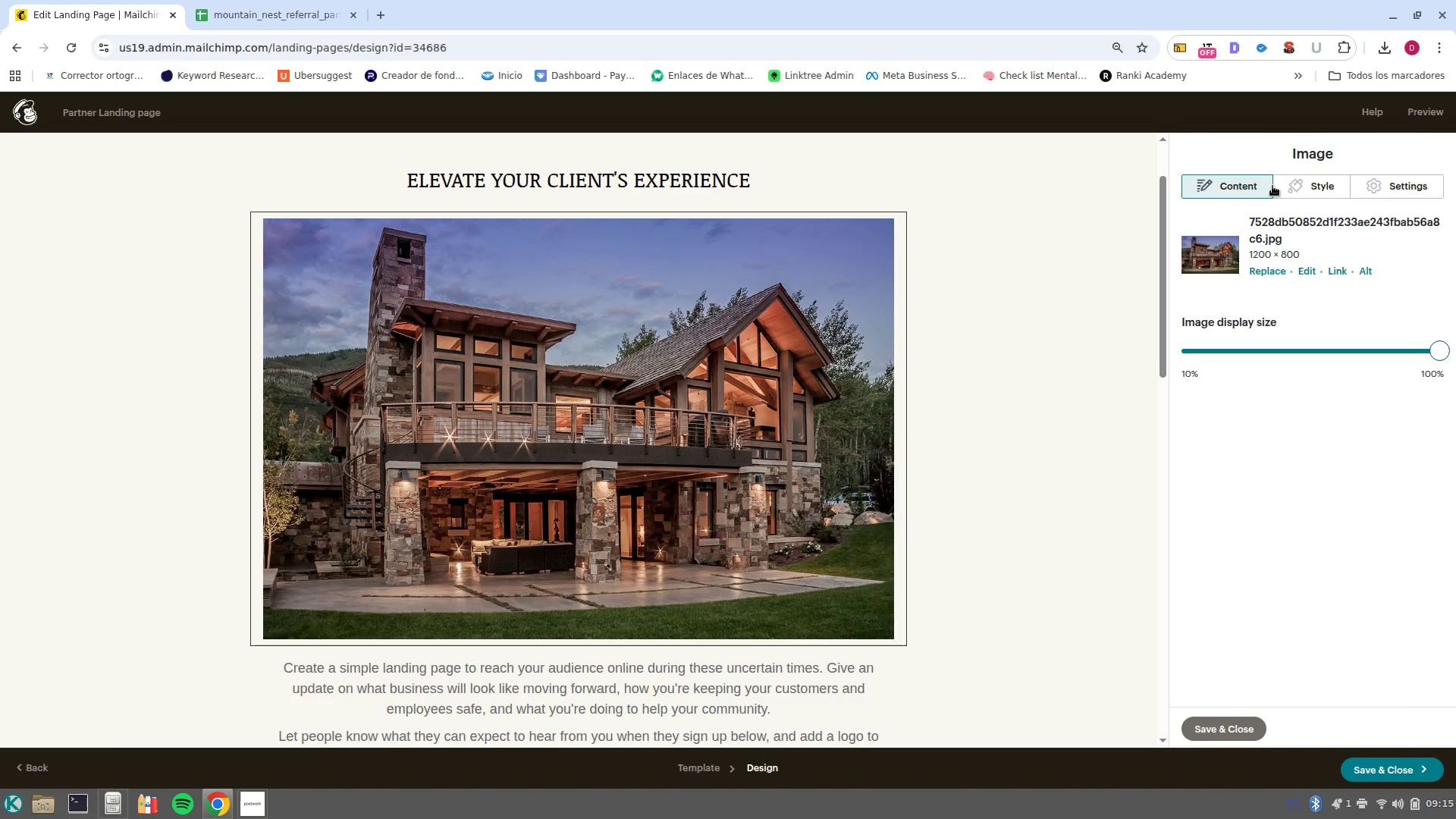 
left_click([1297, 189])
 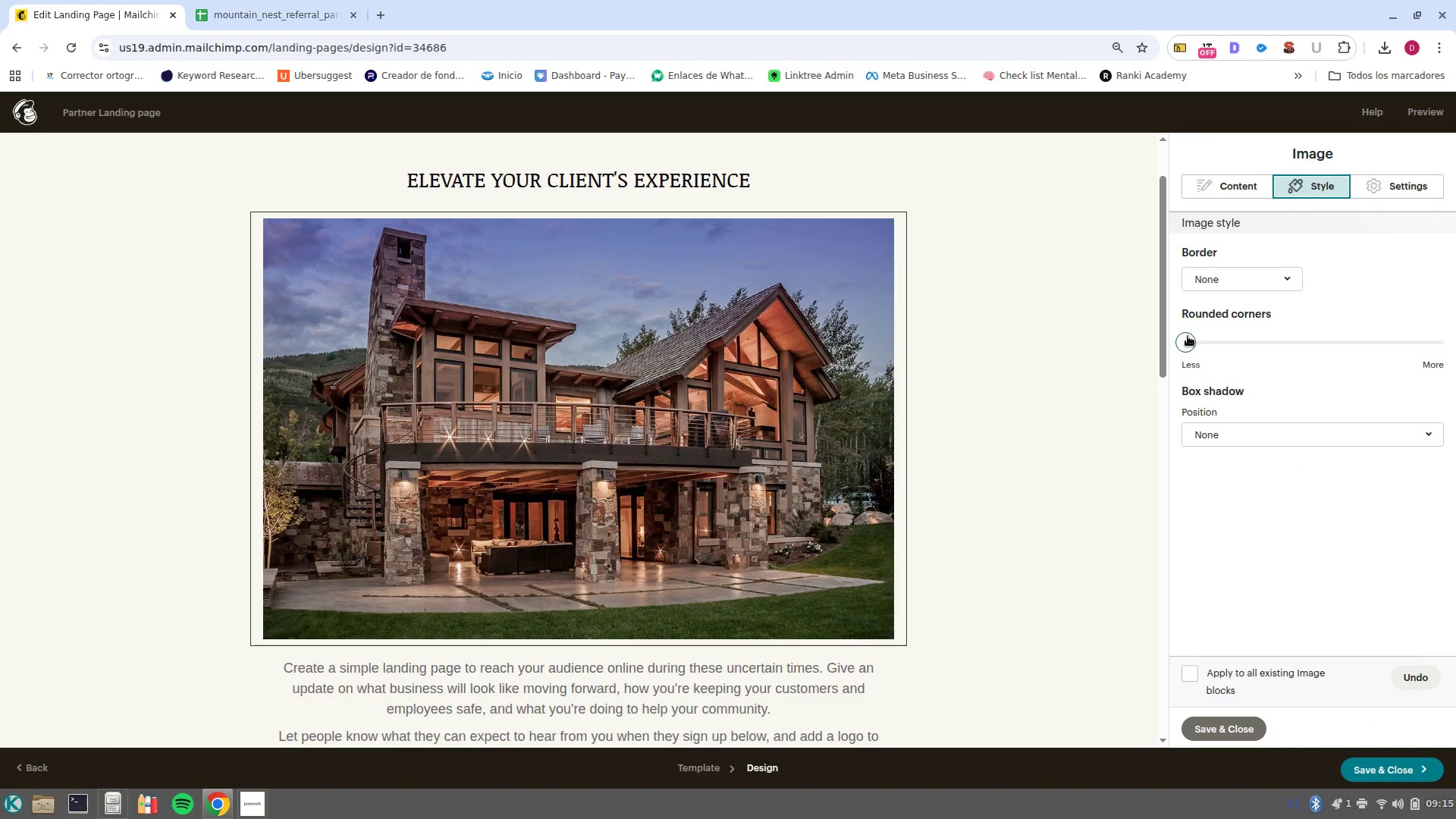 
left_click_drag(start_coordinate=[1195, 343], to_coordinate=[1241, 326])
 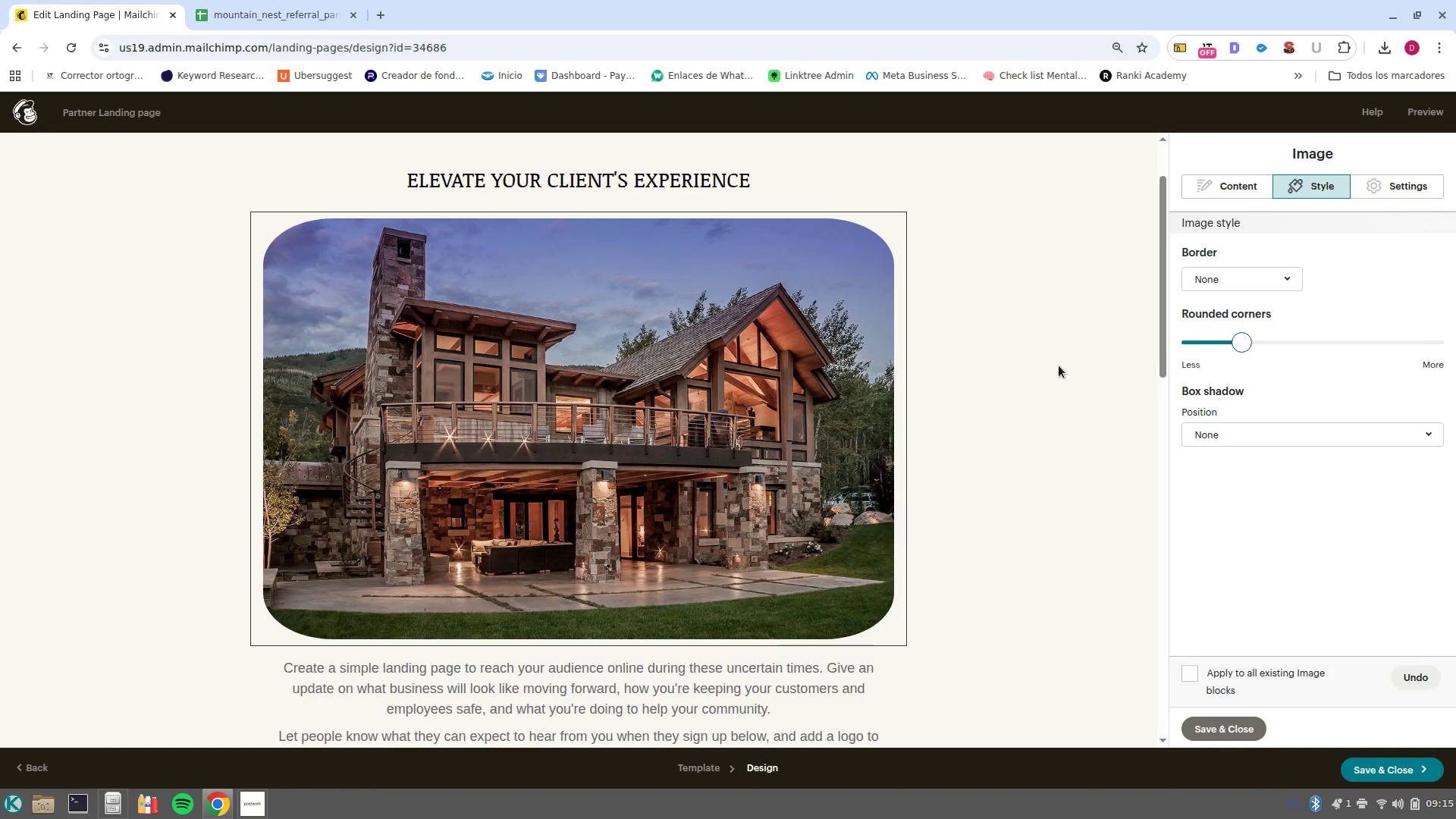 
left_click([1059, 366])
 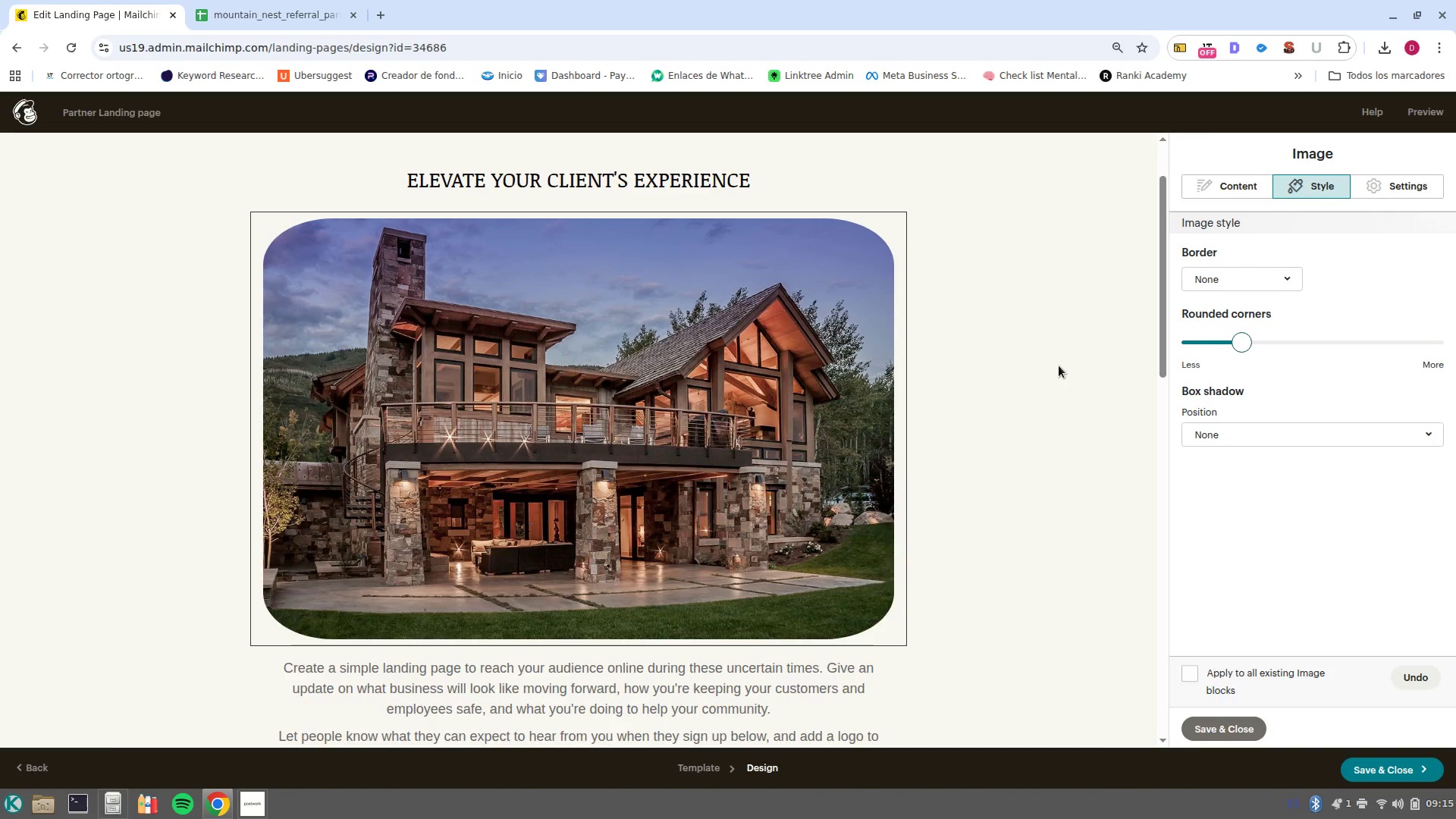 
scroll: coordinate [1059, 367], scroll_direction: down, amount: 1.0
 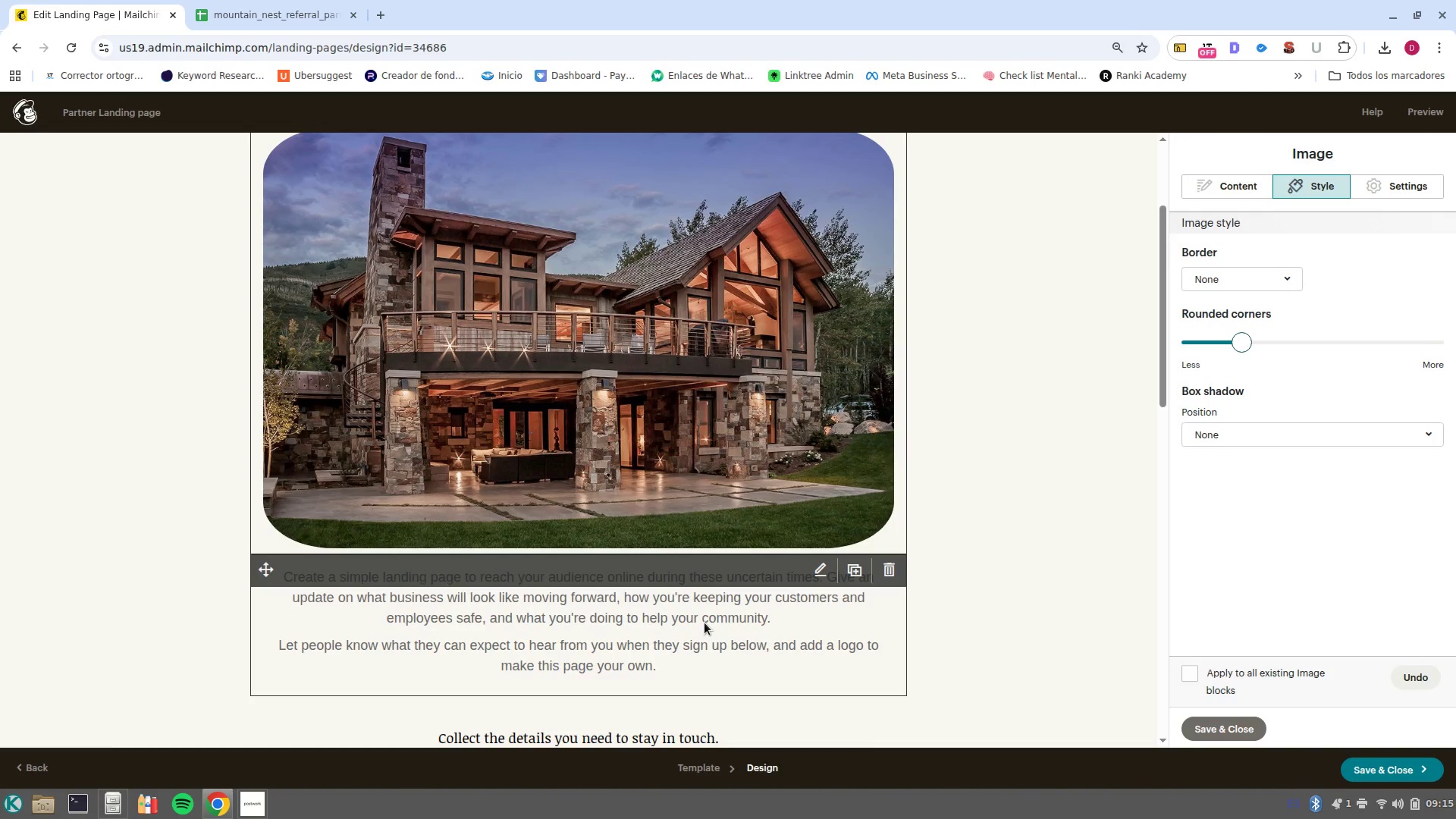 
left_click([704, 623])
 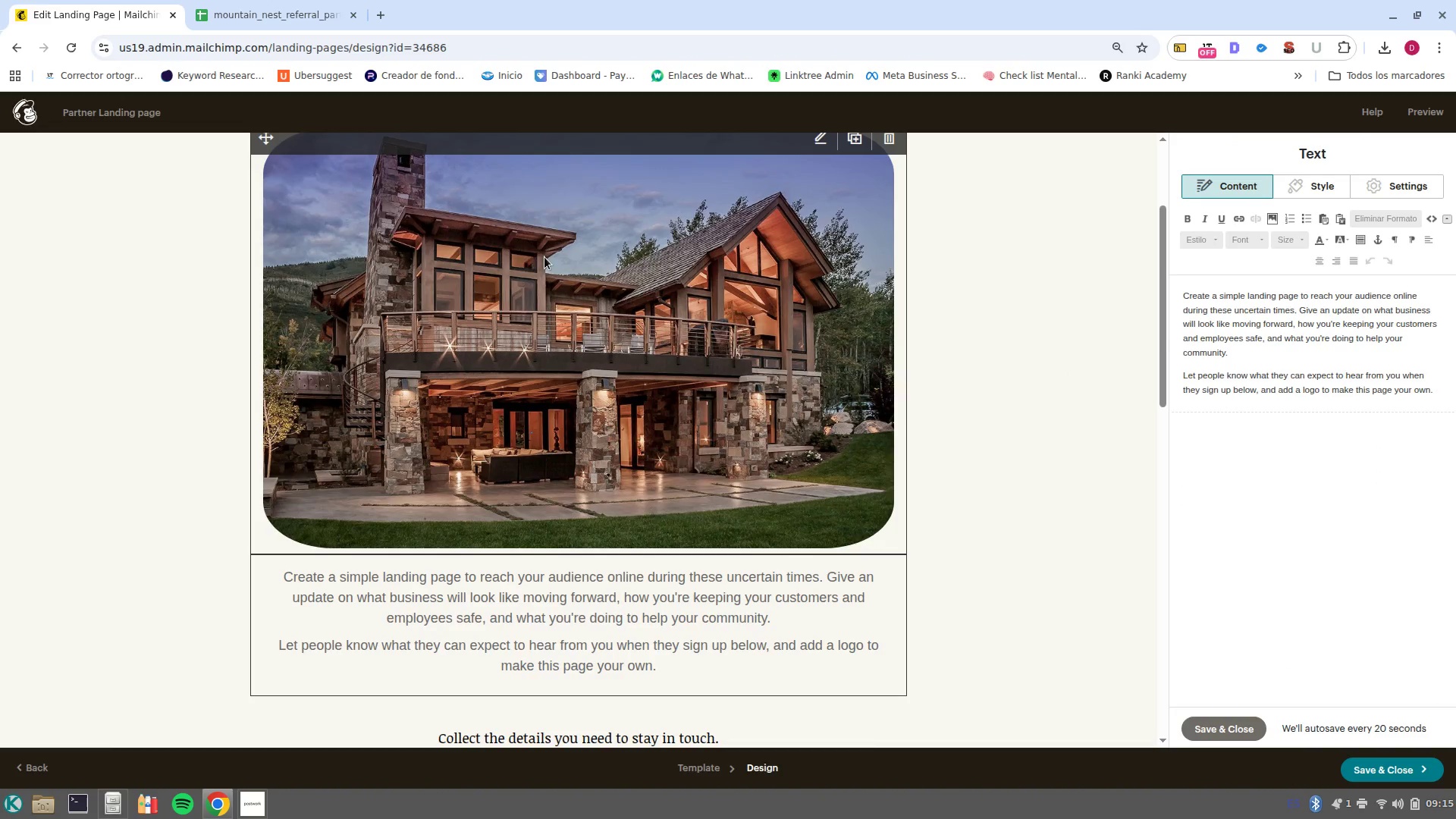 
scroll: coordinate [542, 415], scroll_direction: up, amount: 2.0
 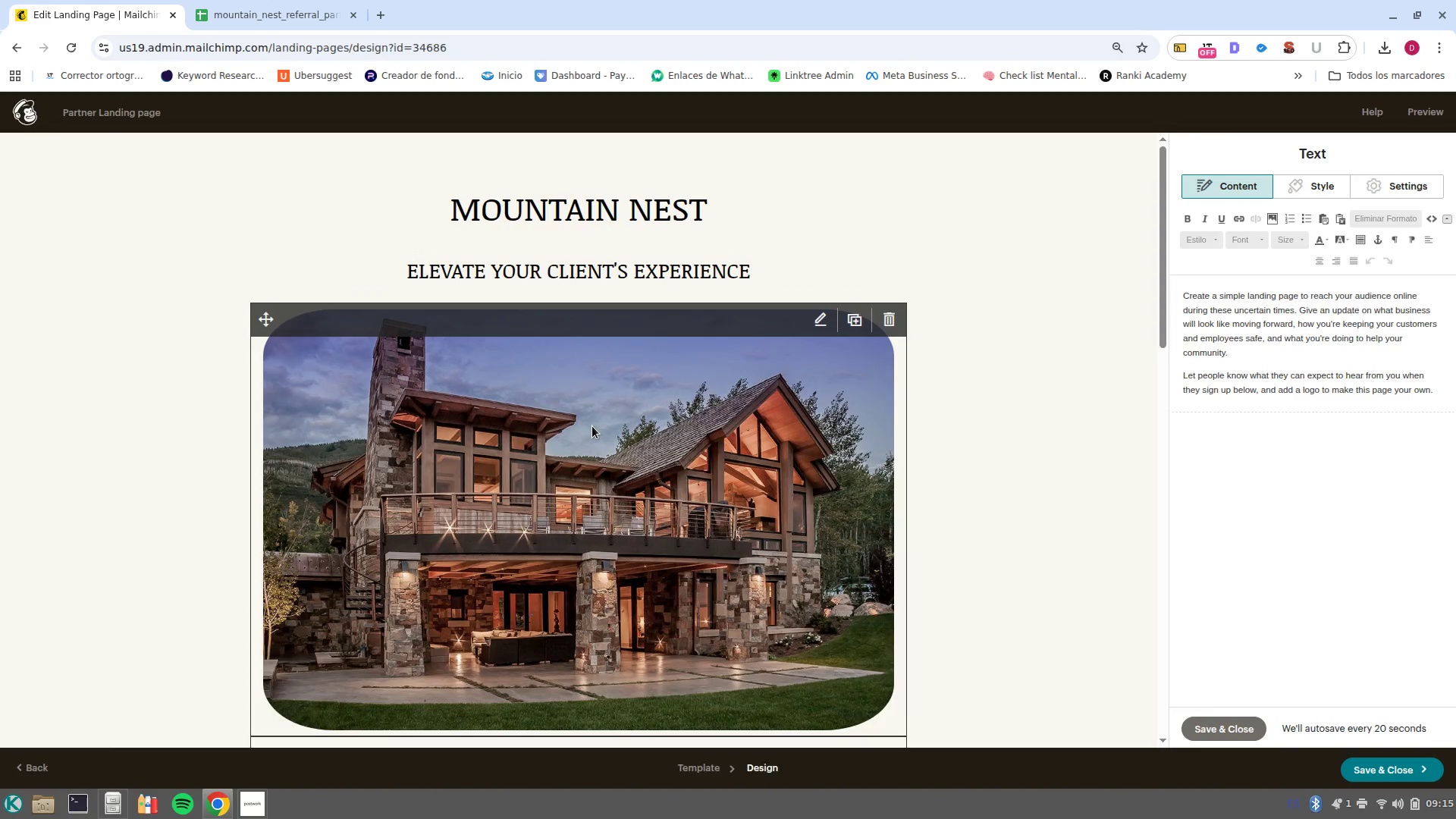 
scroll: coordinate [635, 549], scroll_direction: down, amount: 5.0
 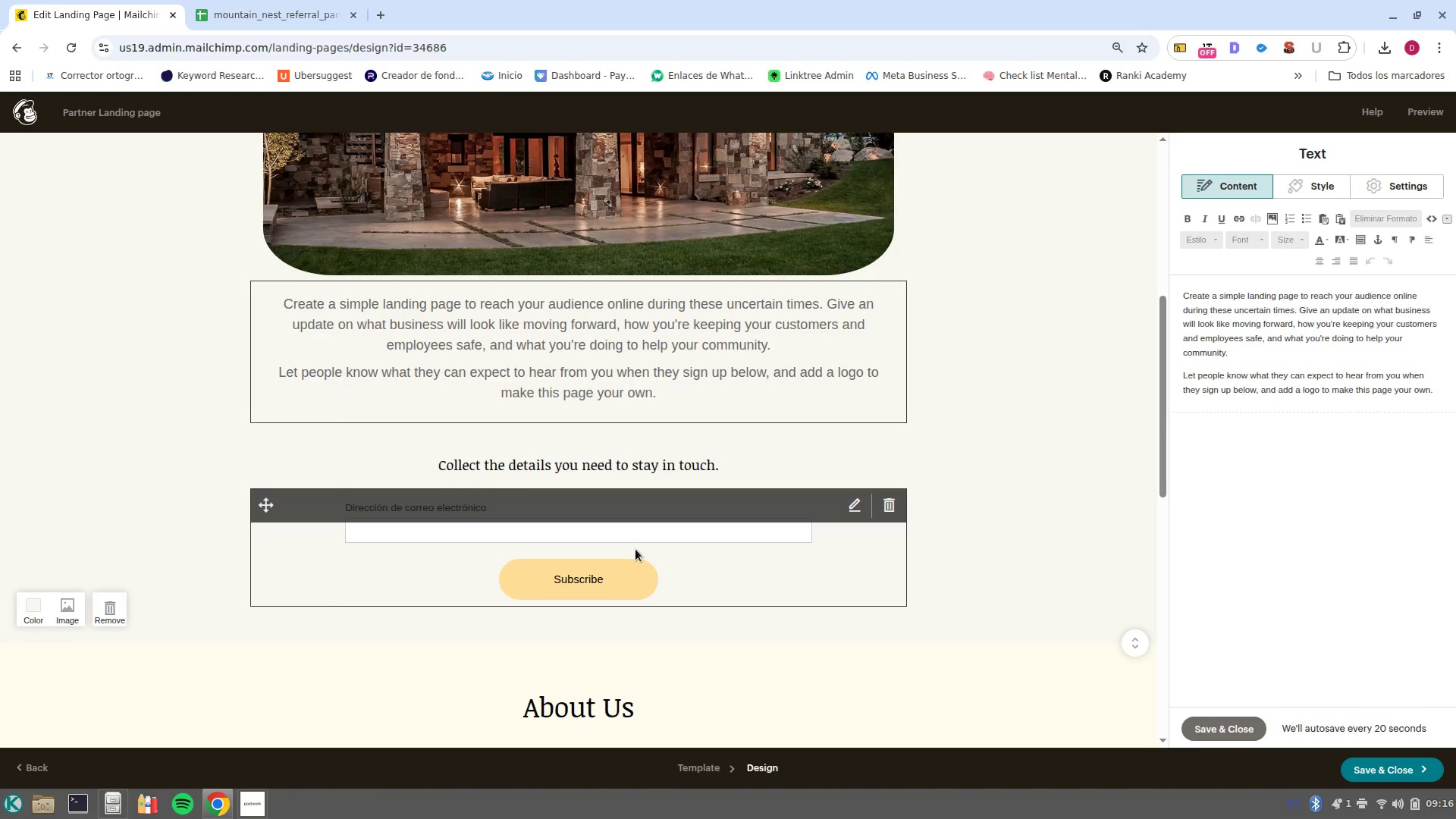 
wait(49.28)
 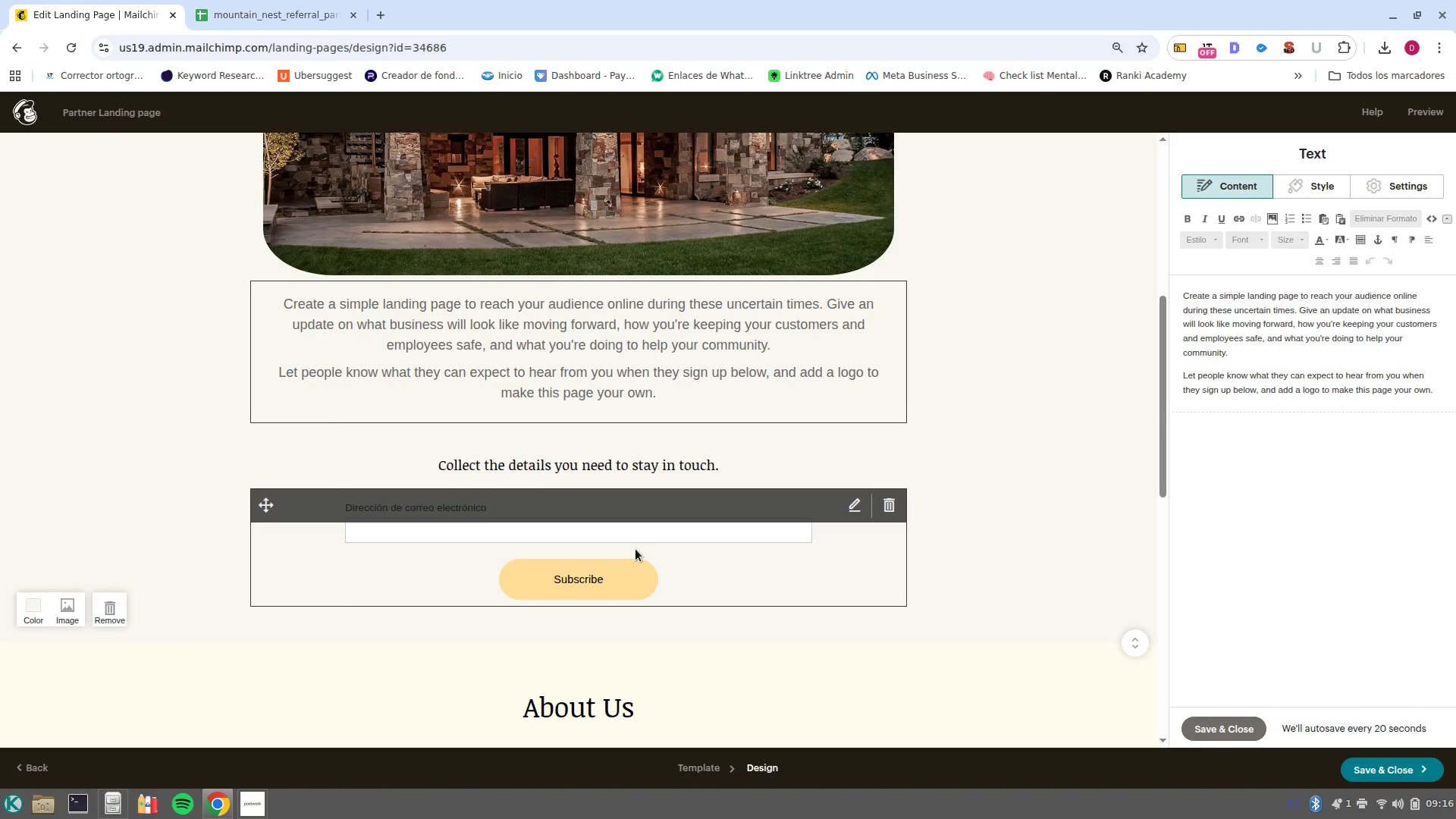 
scroll: coordinate [777, 434], scroll_direction: up, amount: 5.0
 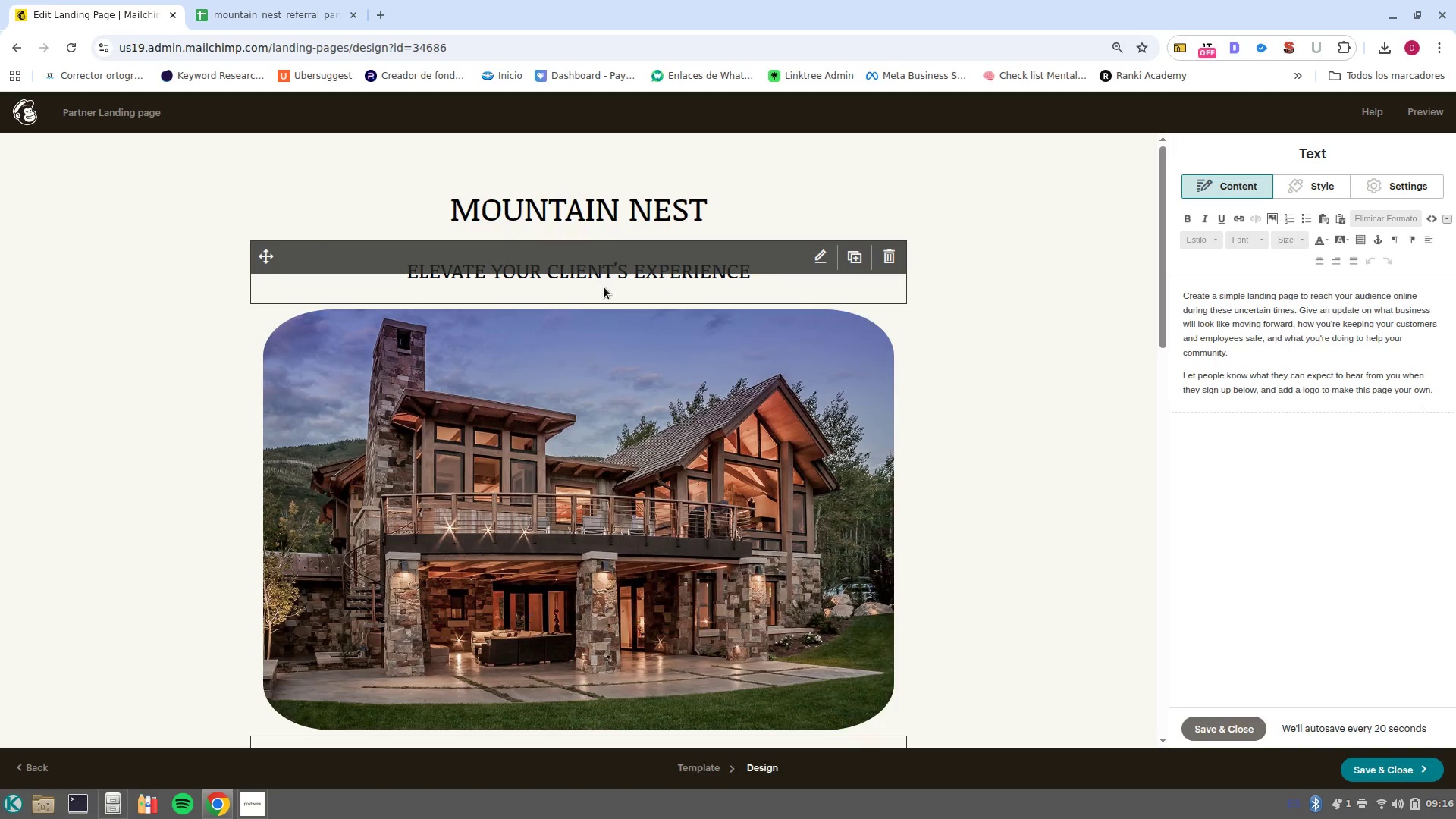 
left_click([604, 287])
 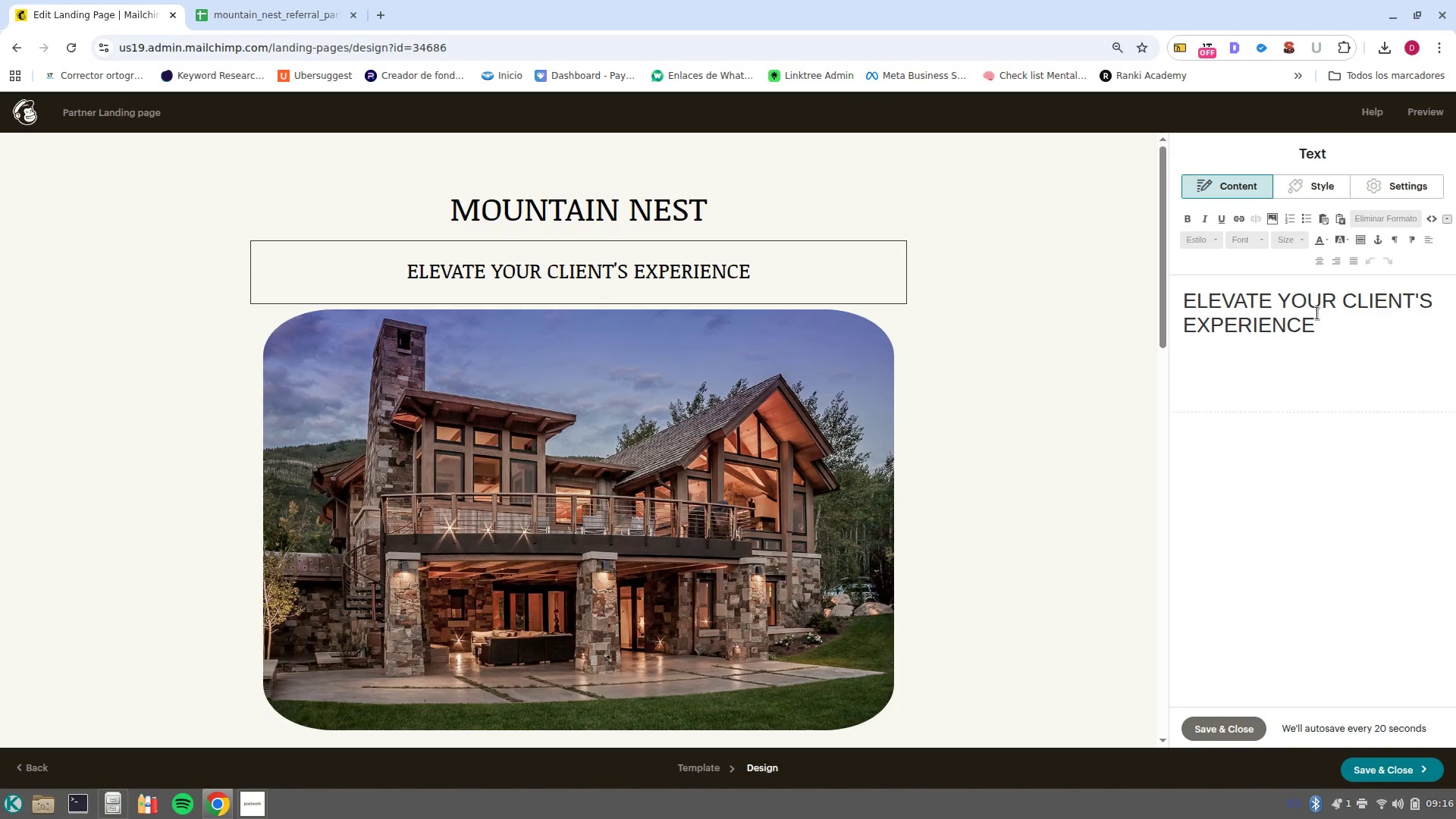 
left_click_drag(start_coordinate=[1388, 351], to_coordinate=[1171, 296])
 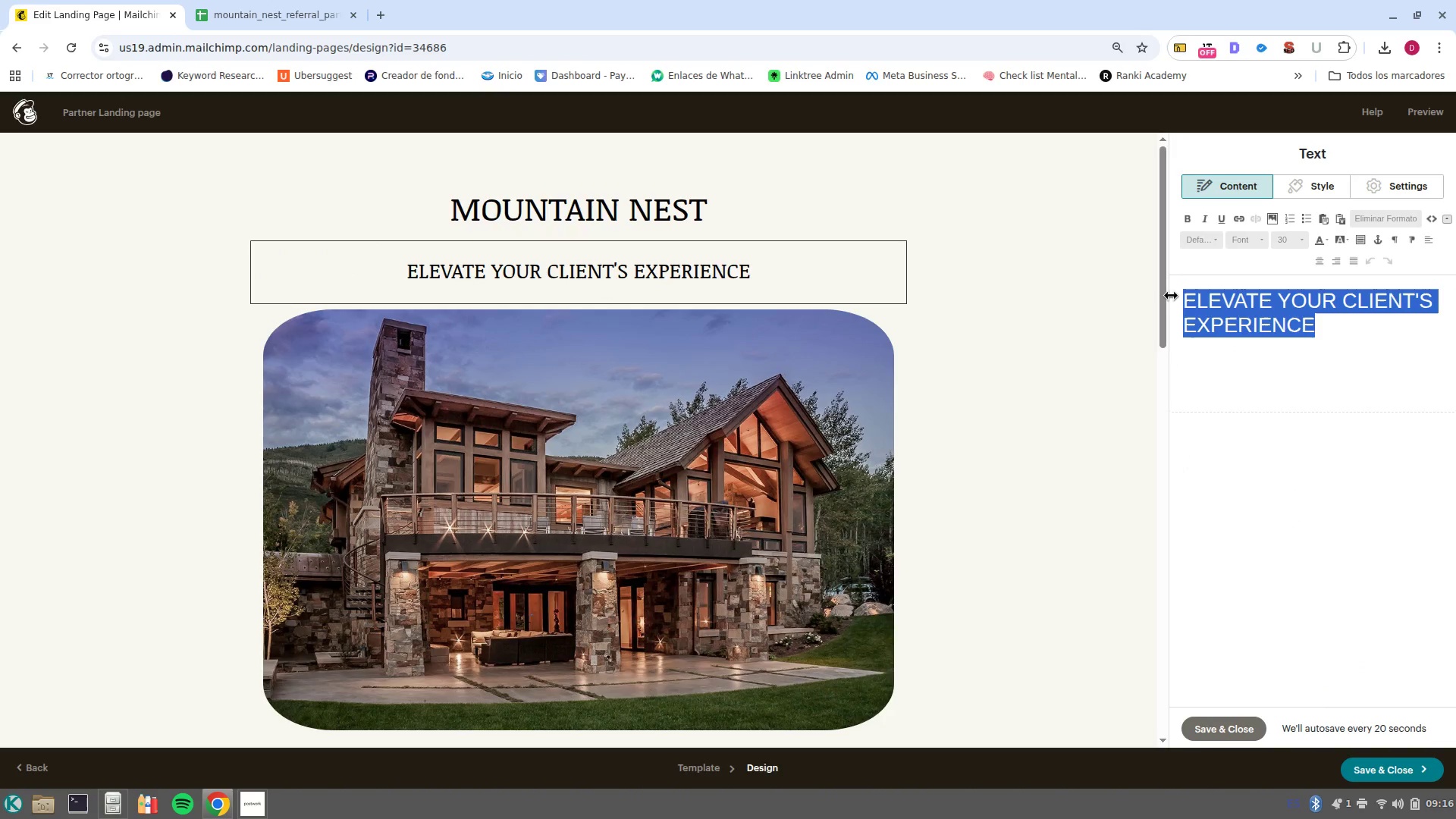 
type(Where High )
key(Backspace)
type(/End PLanning m)
key(Backspace)
type(Meets Luxury lodging)
 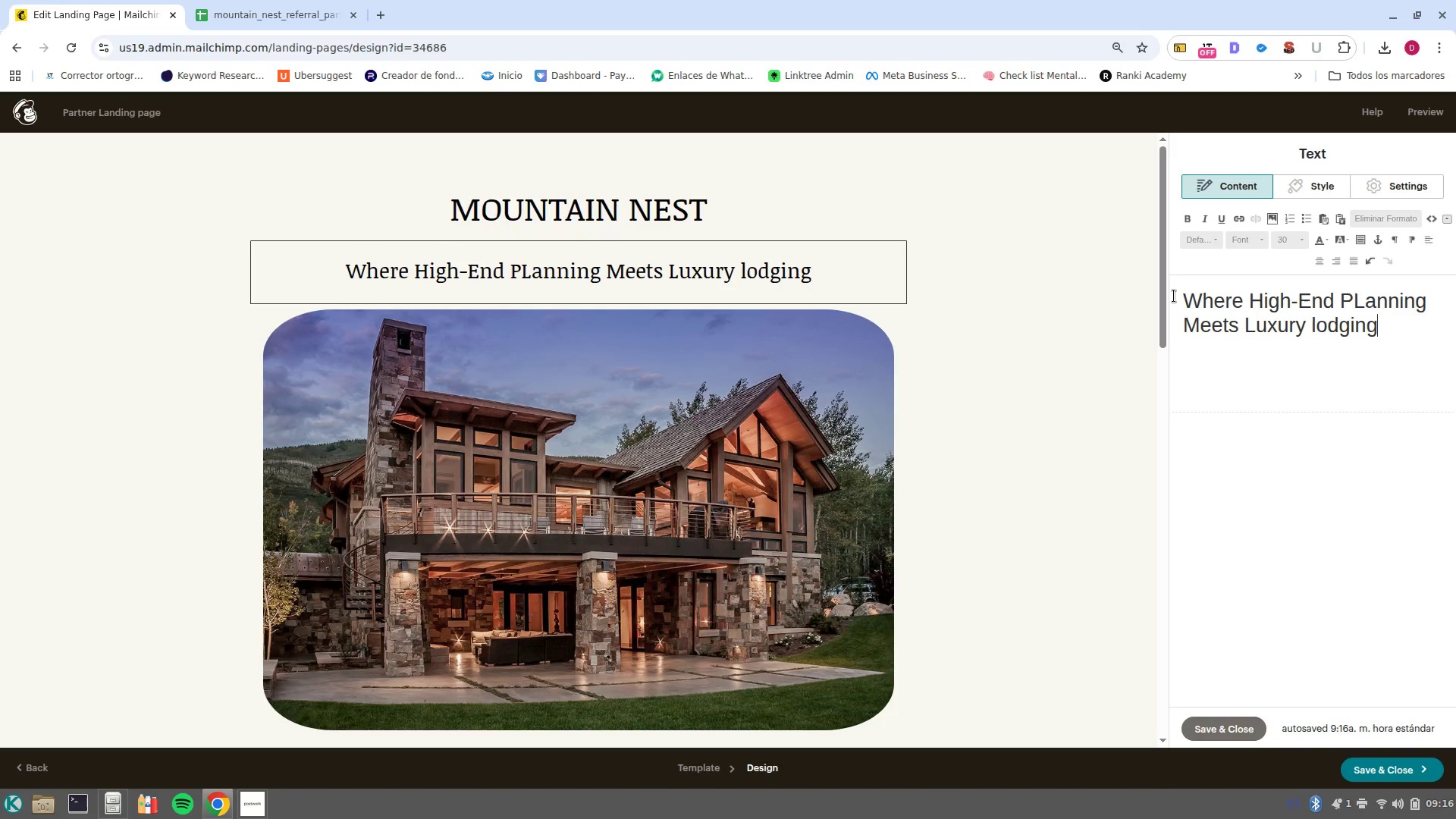 
wait(5.51)
 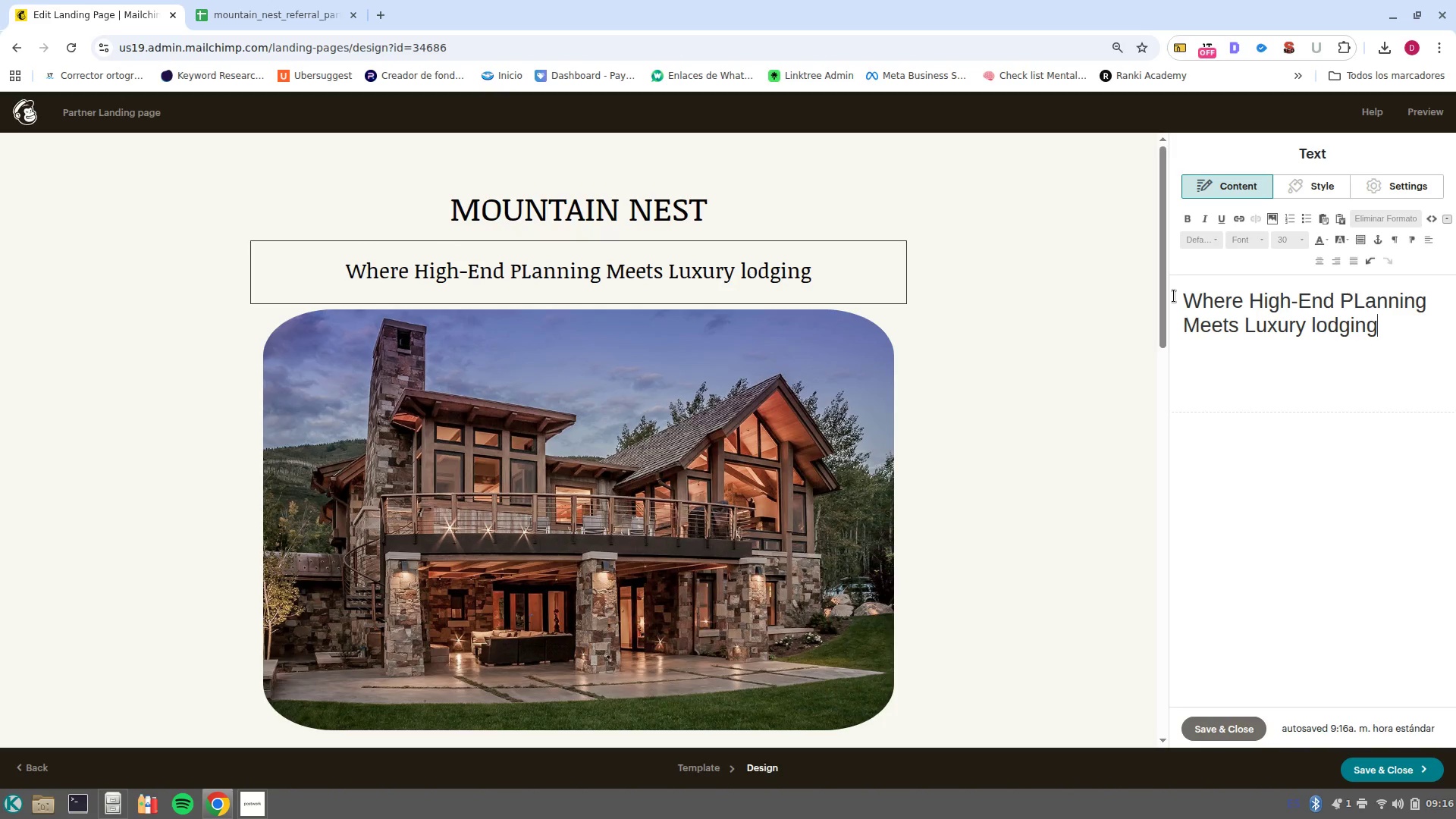 
scroll: coordinate [720, 607], scroll_direction: down, amount: 3.0
 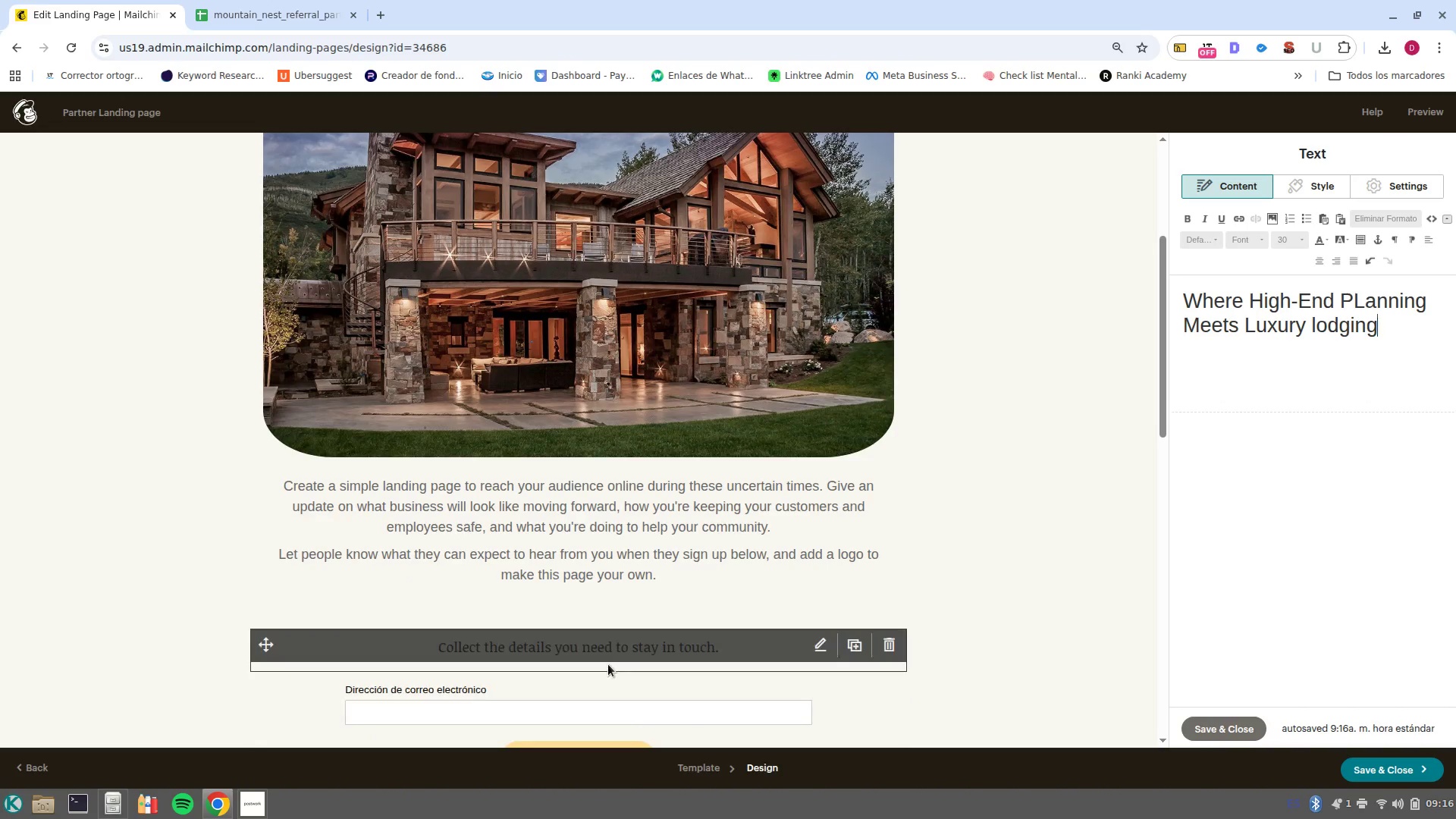 
left_click([609, 661])
 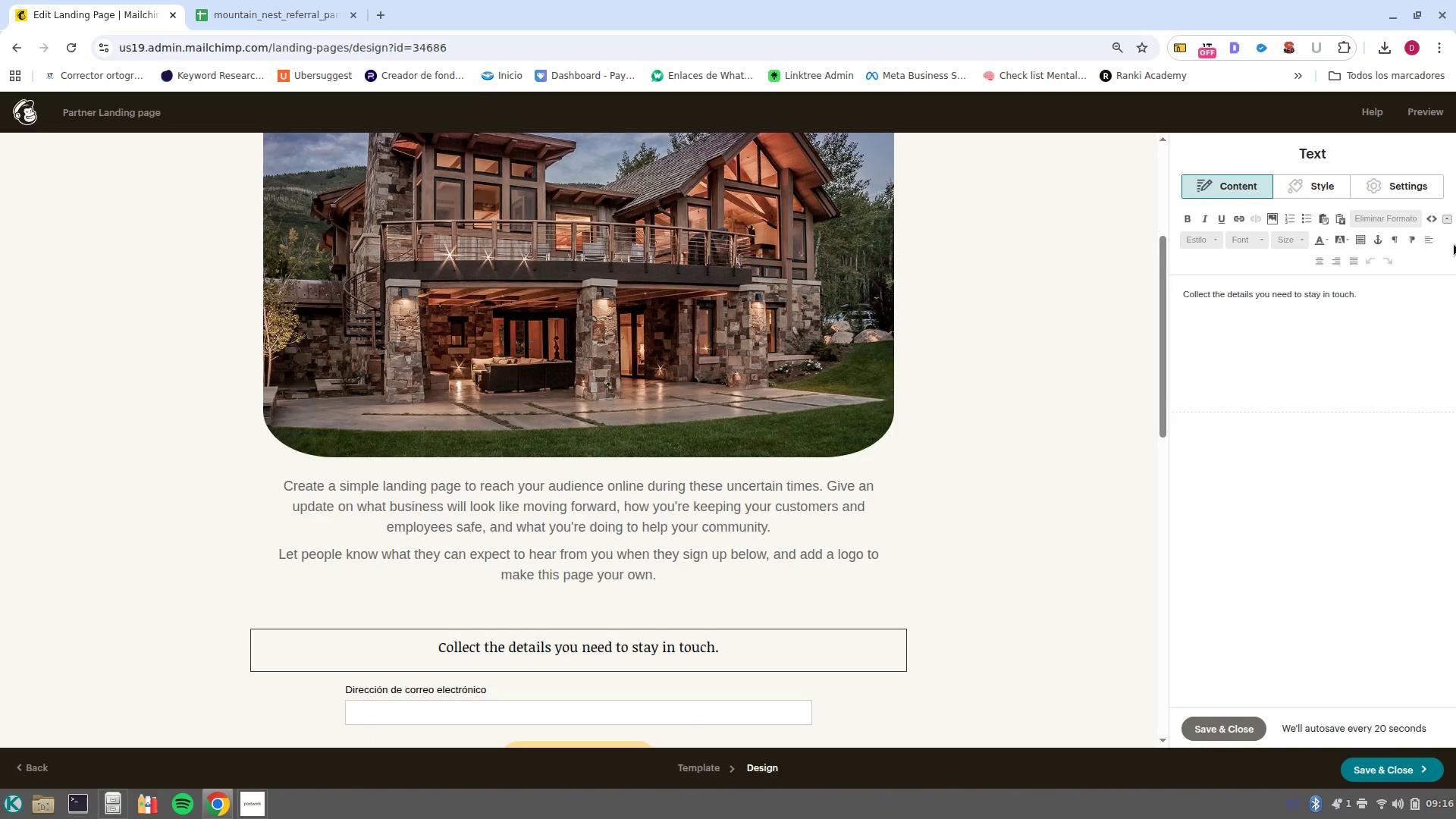 
left_click([1436, 215])
 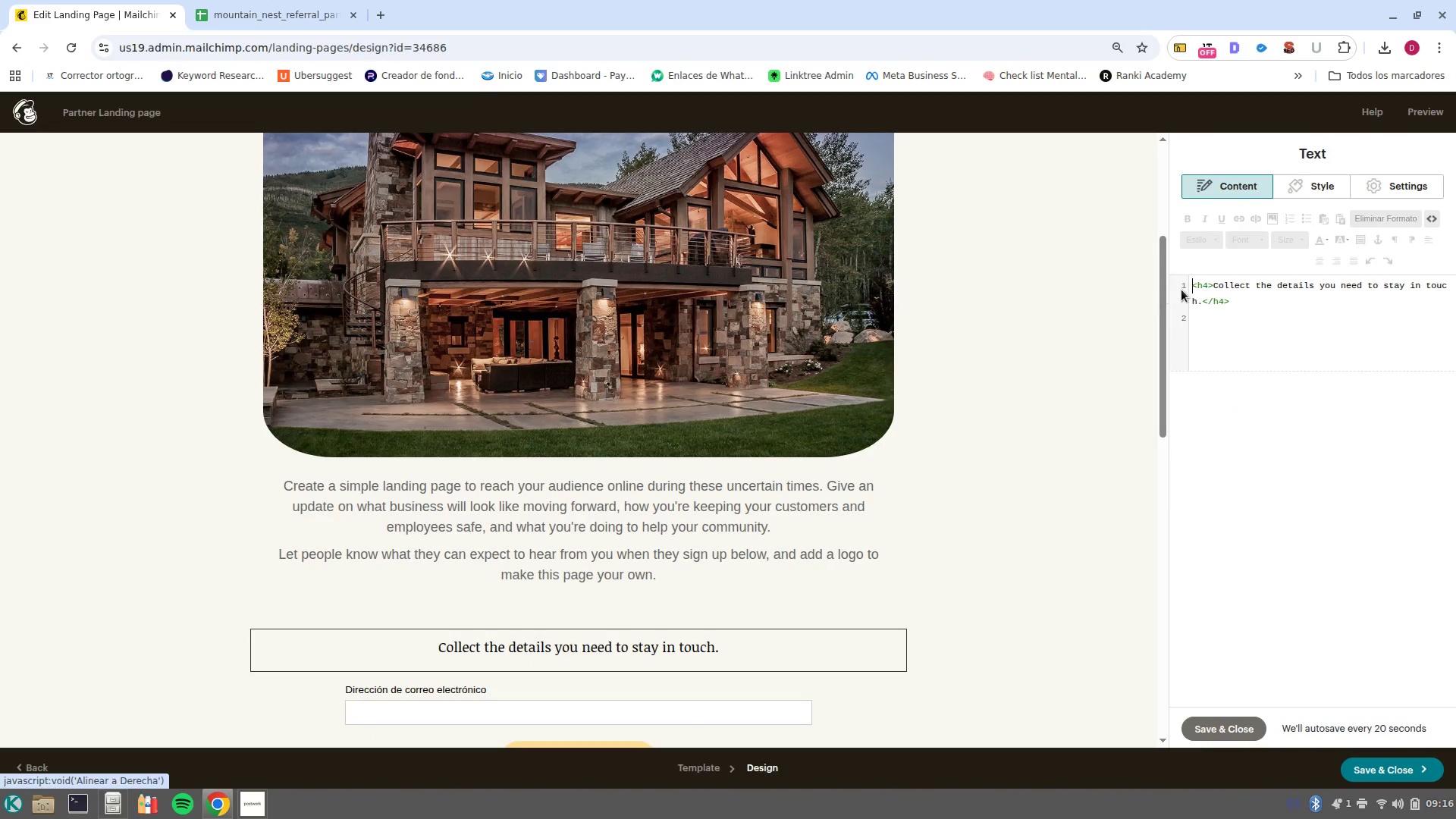 
left_click([1210, 287])
 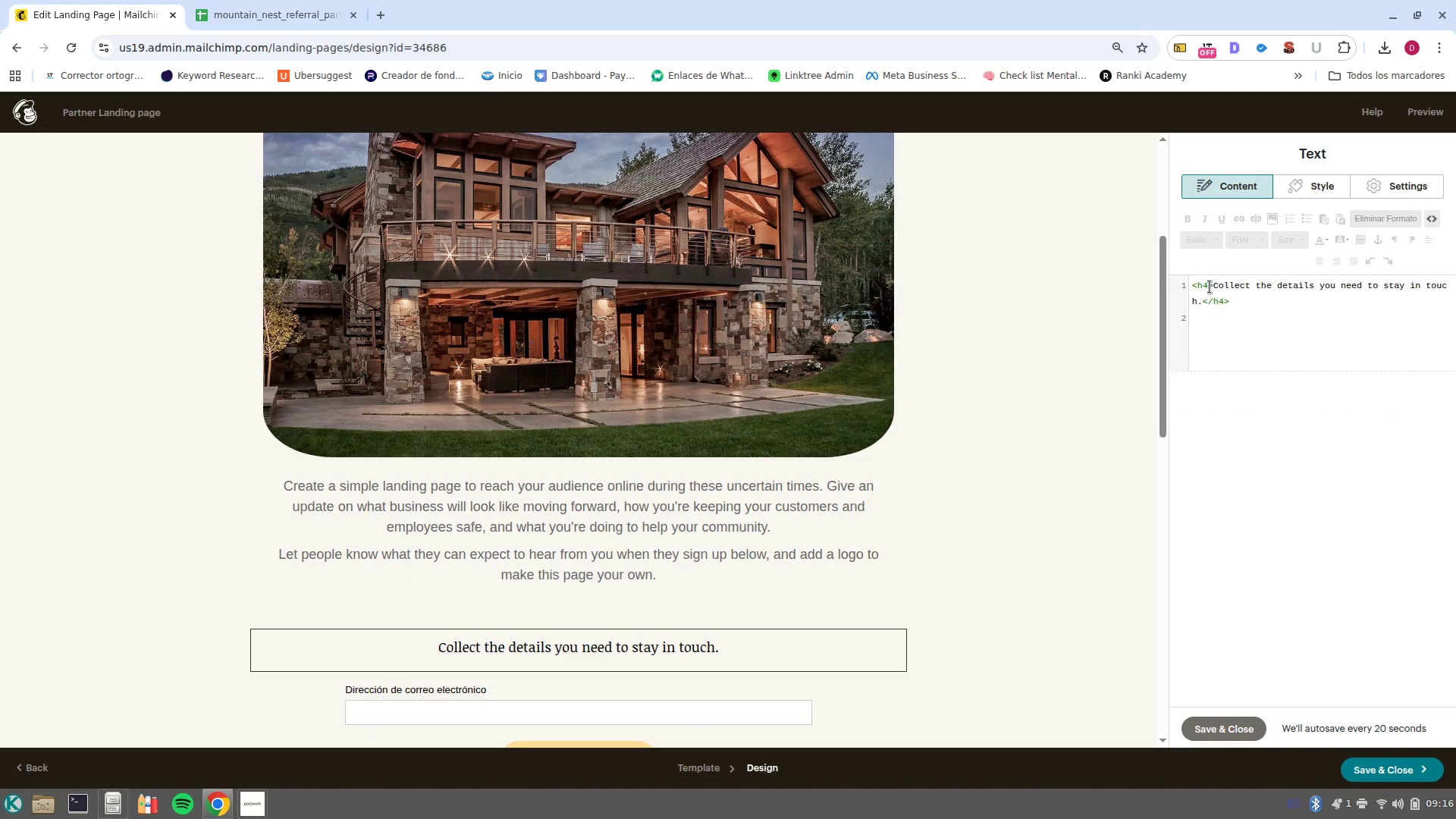 
key(Backspace)
 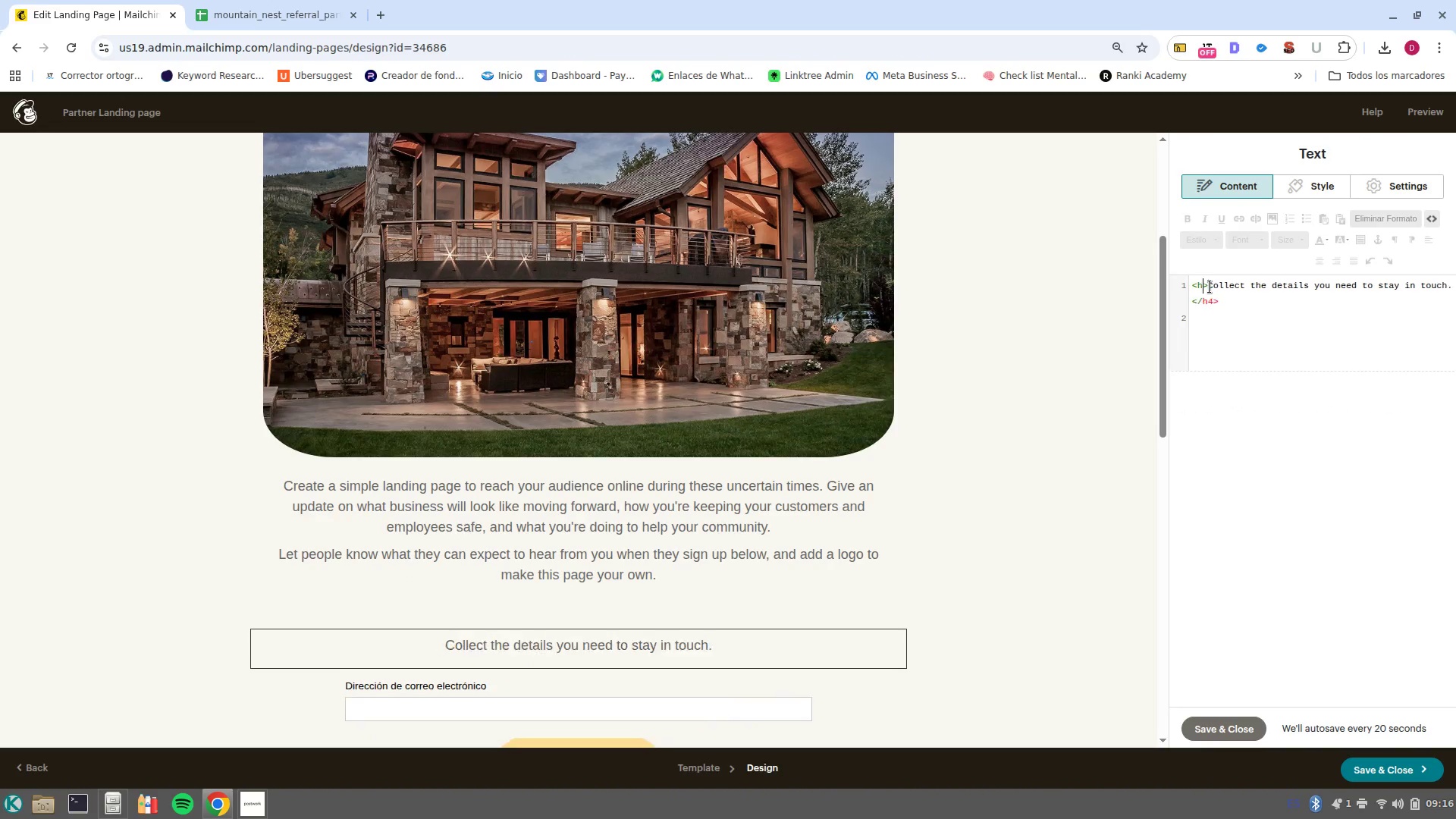 
key(3)
 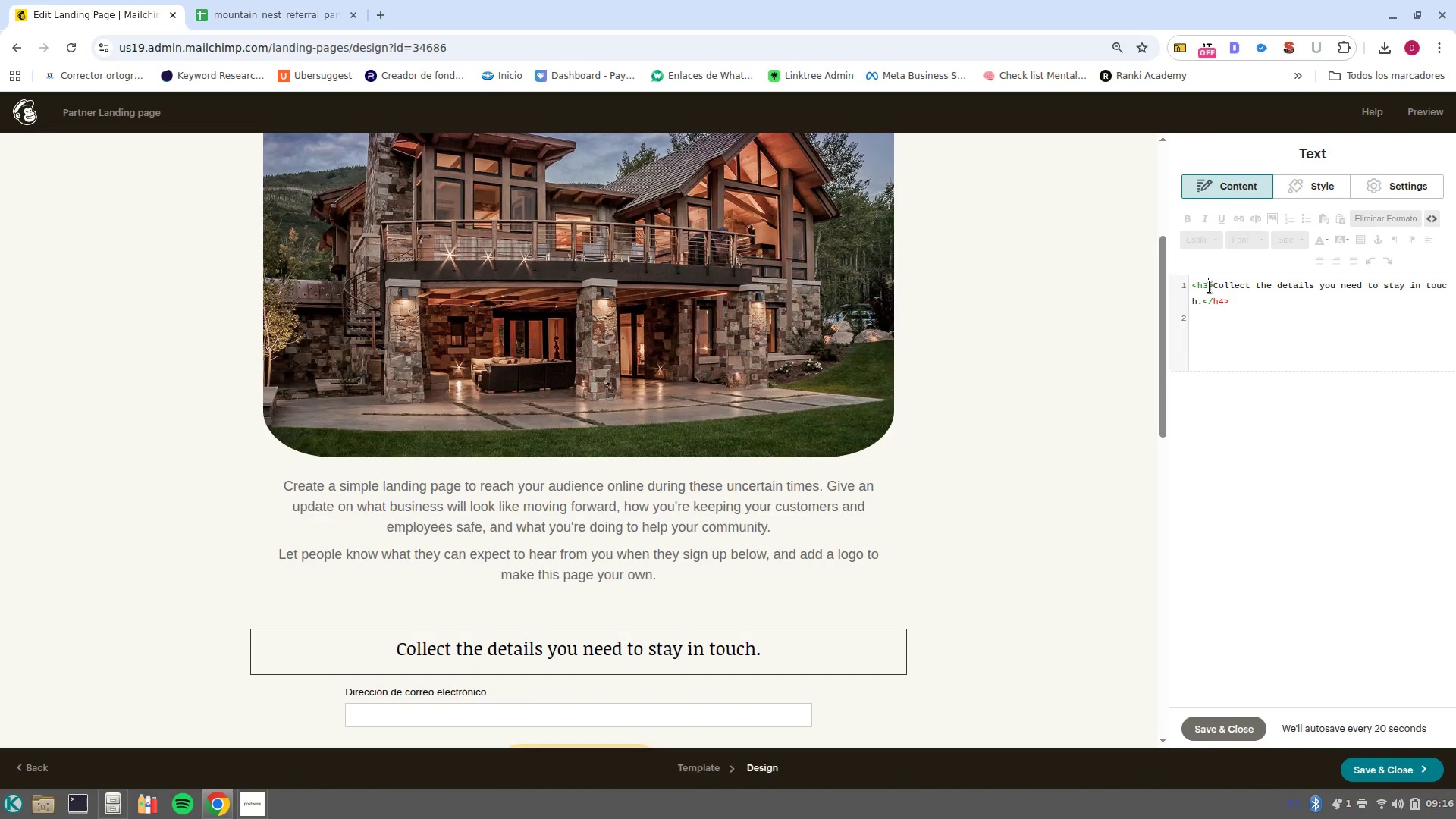 
key(ArrowDown)
 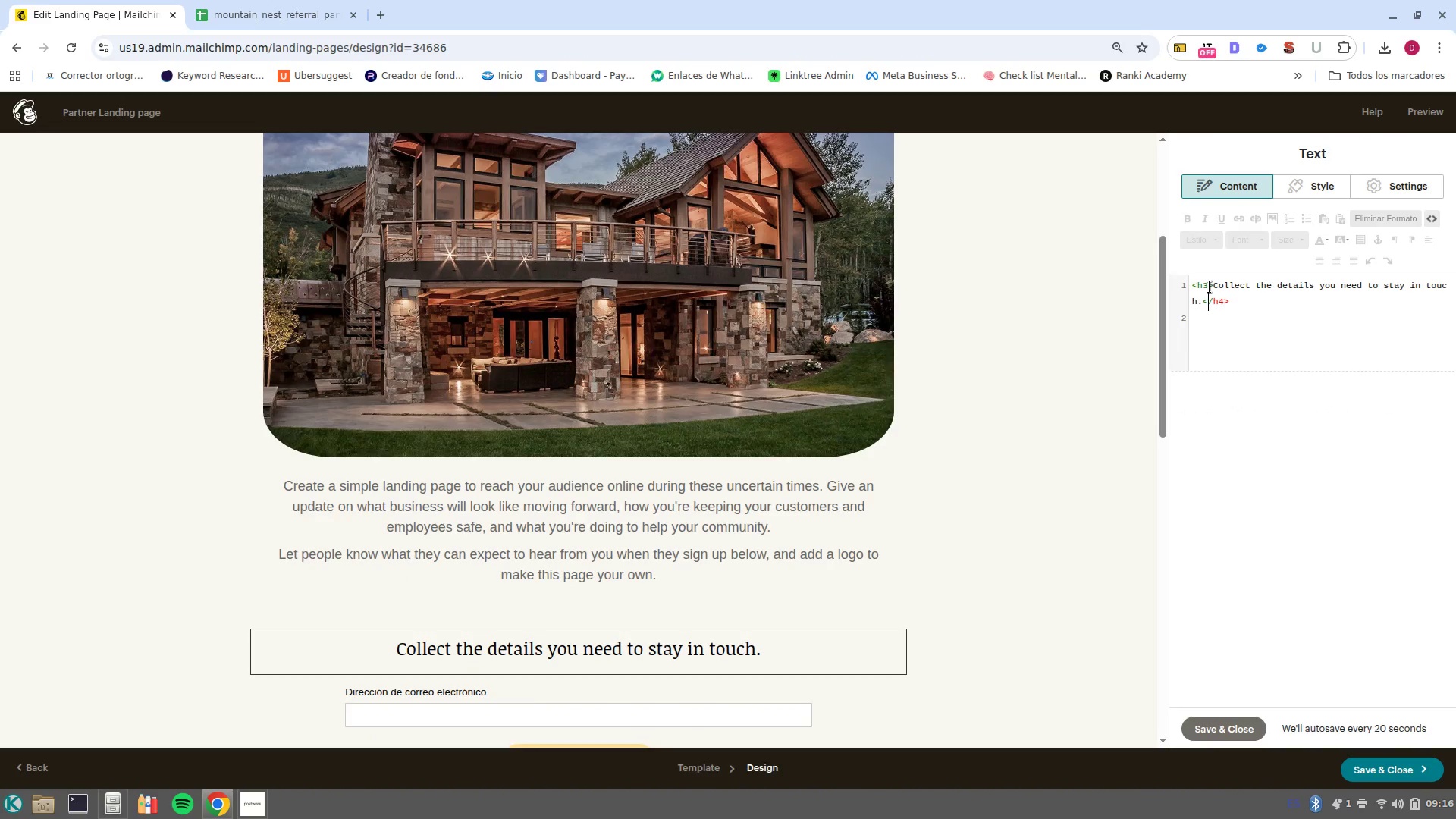 
key(ArrowRight)
 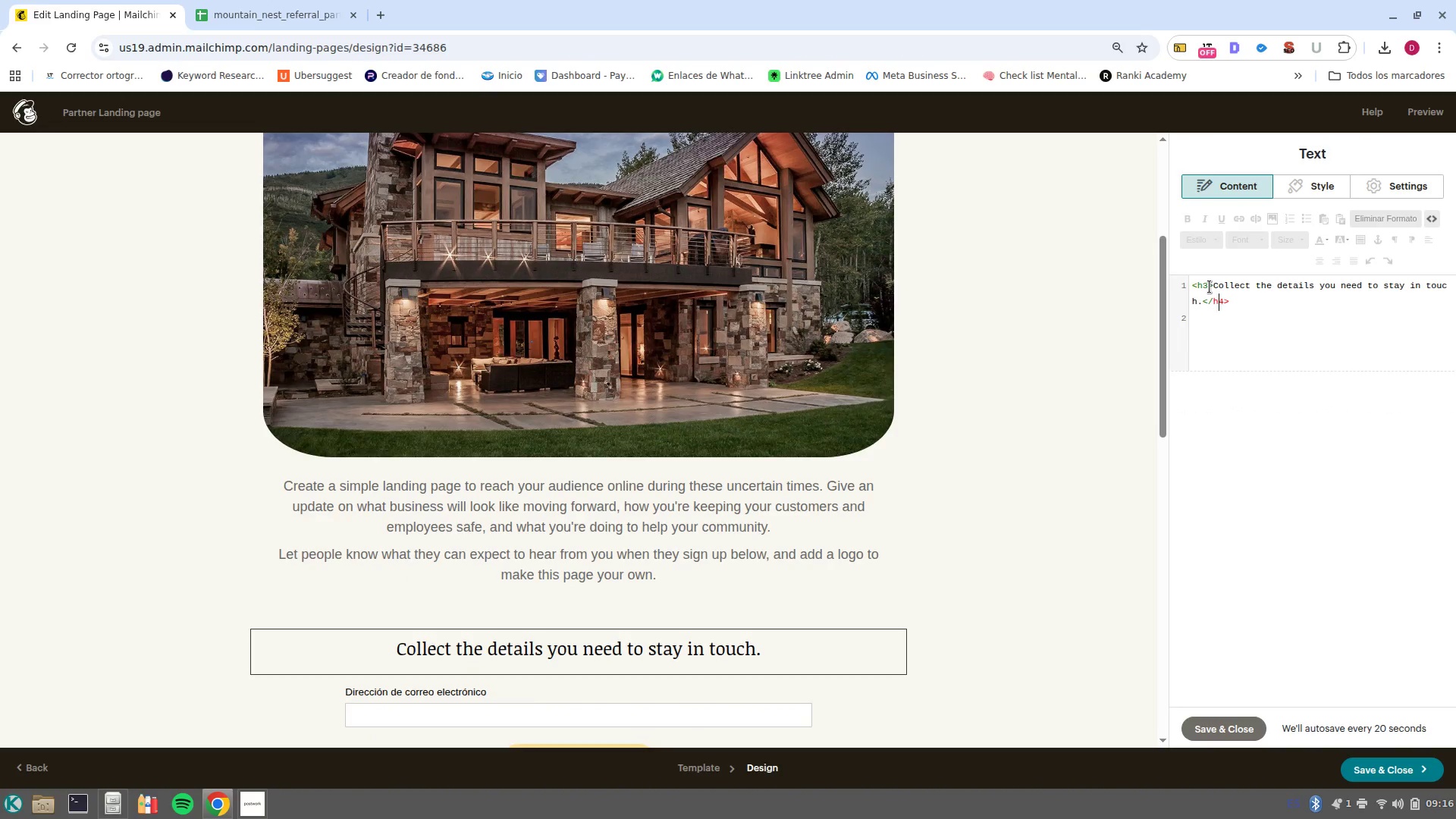 
key(ArrowRight)
 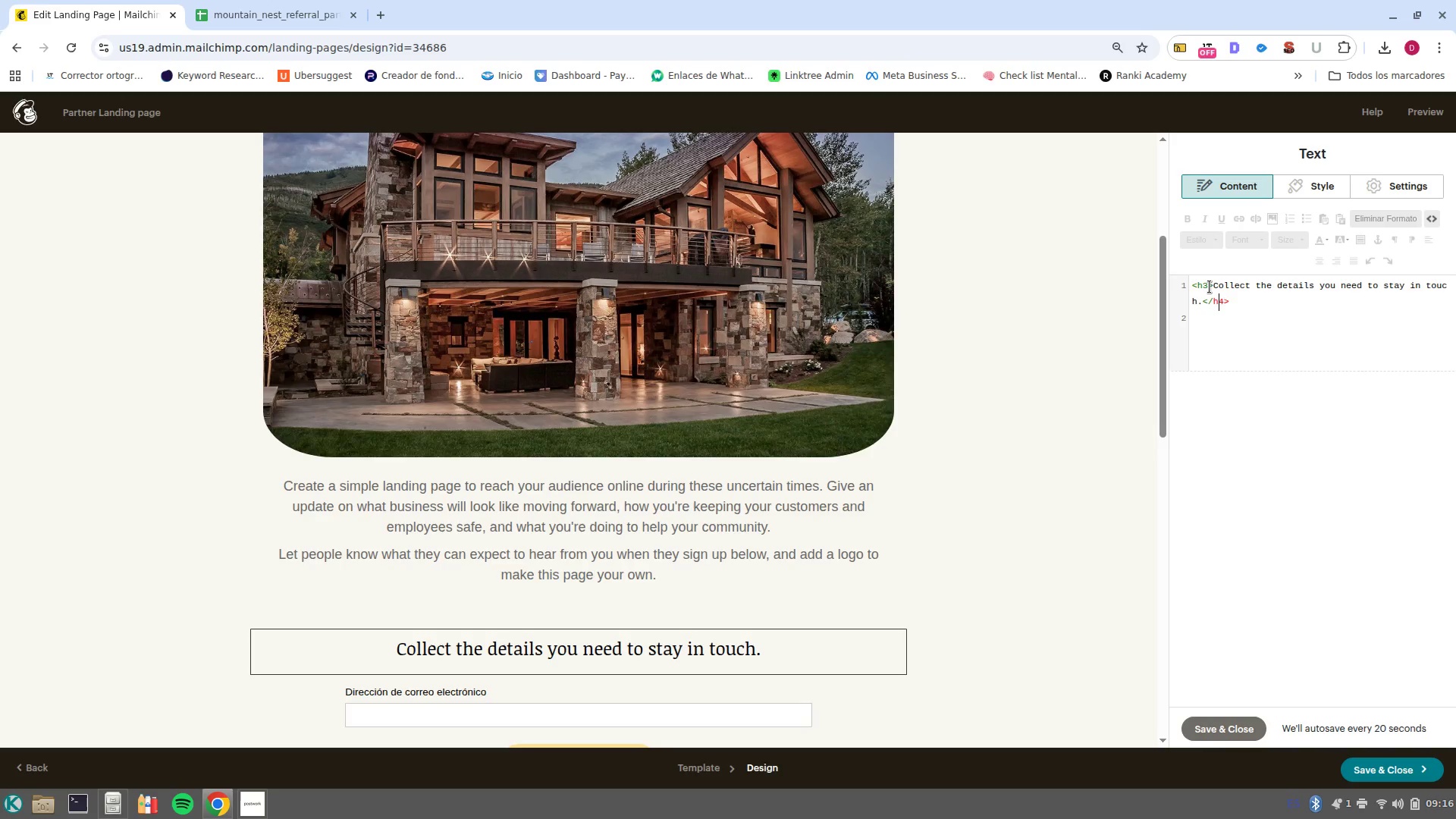 
key(ArrowRight)
 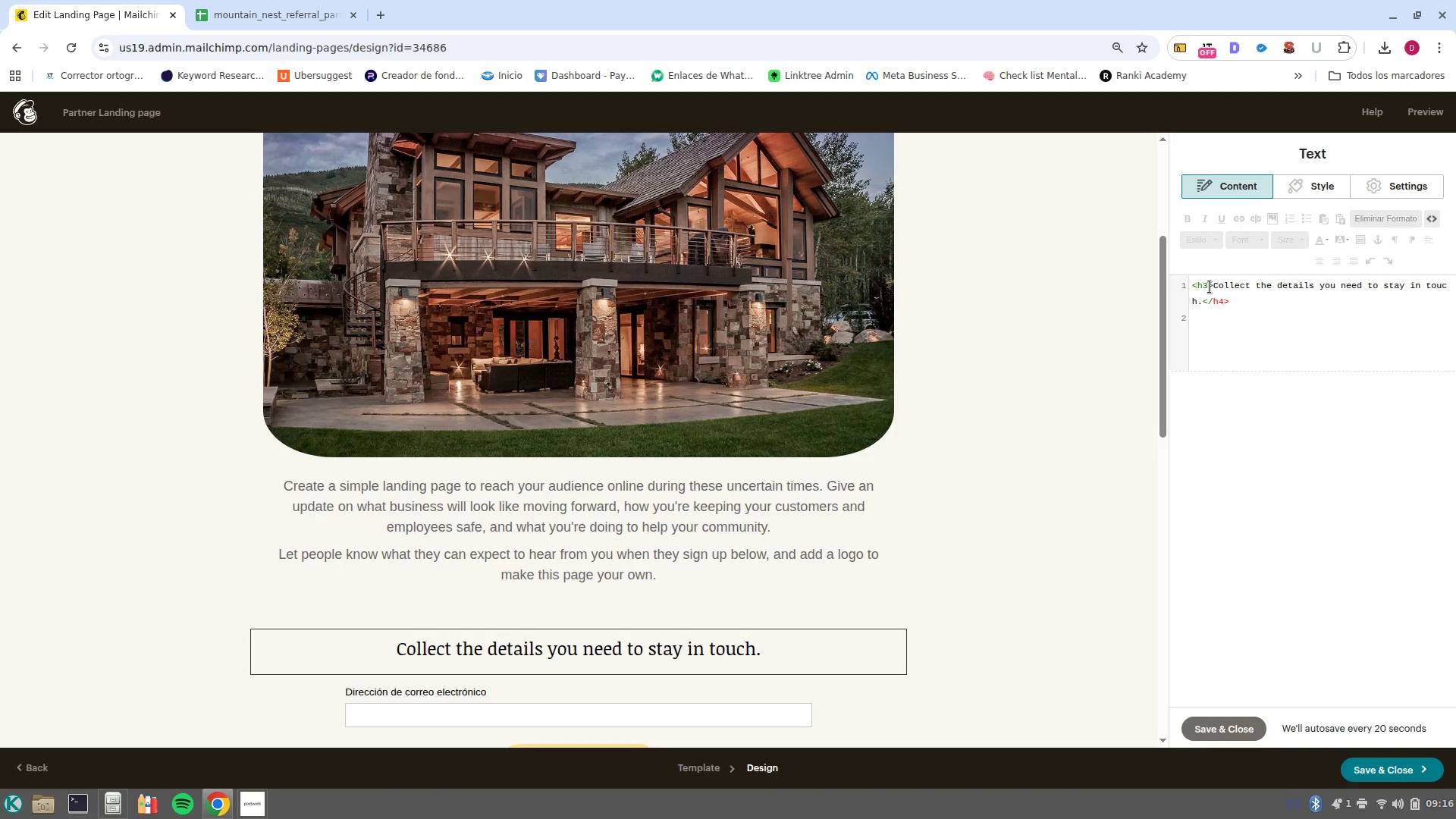 
key(Backspace)
 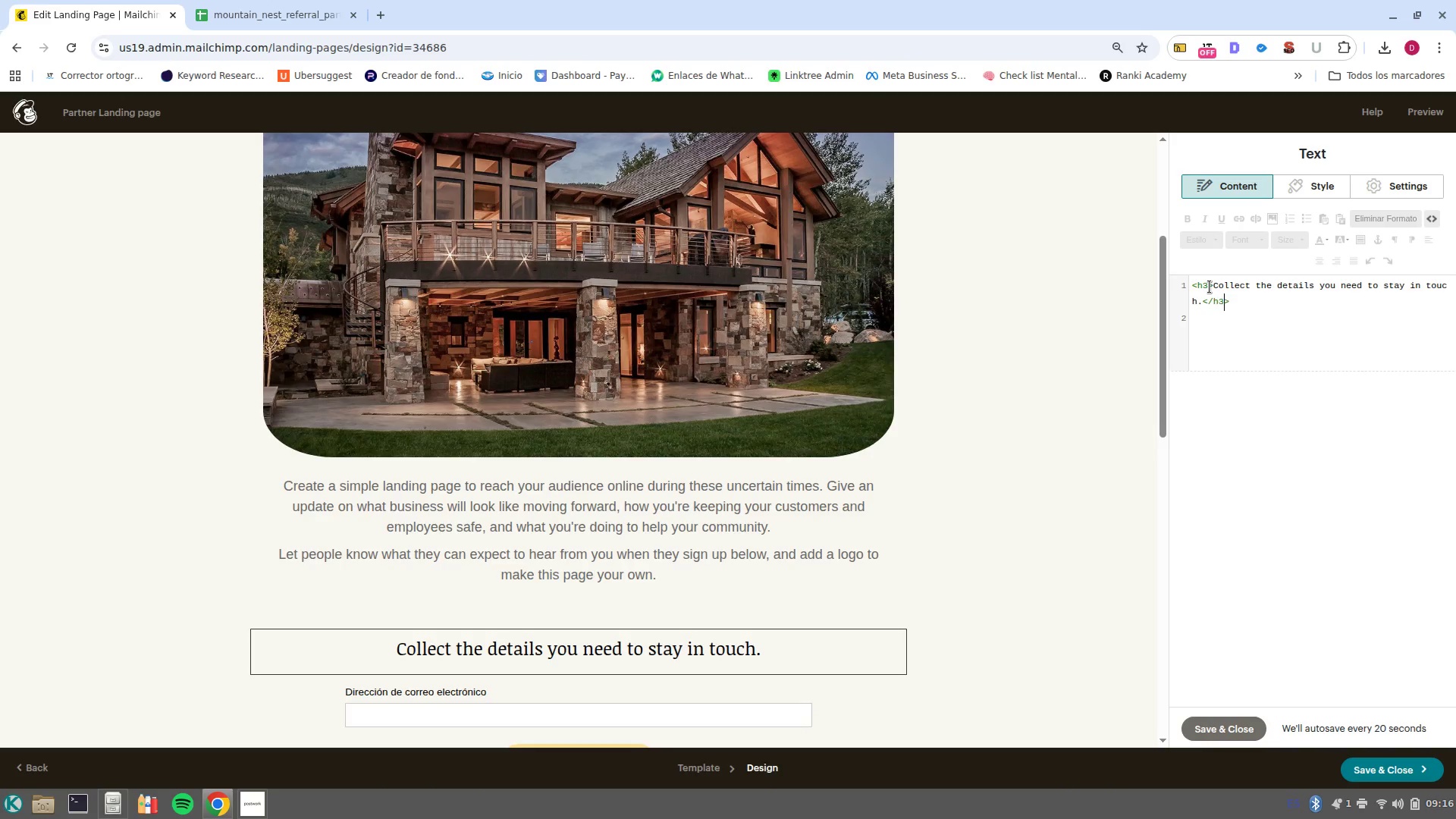 
key(3)
 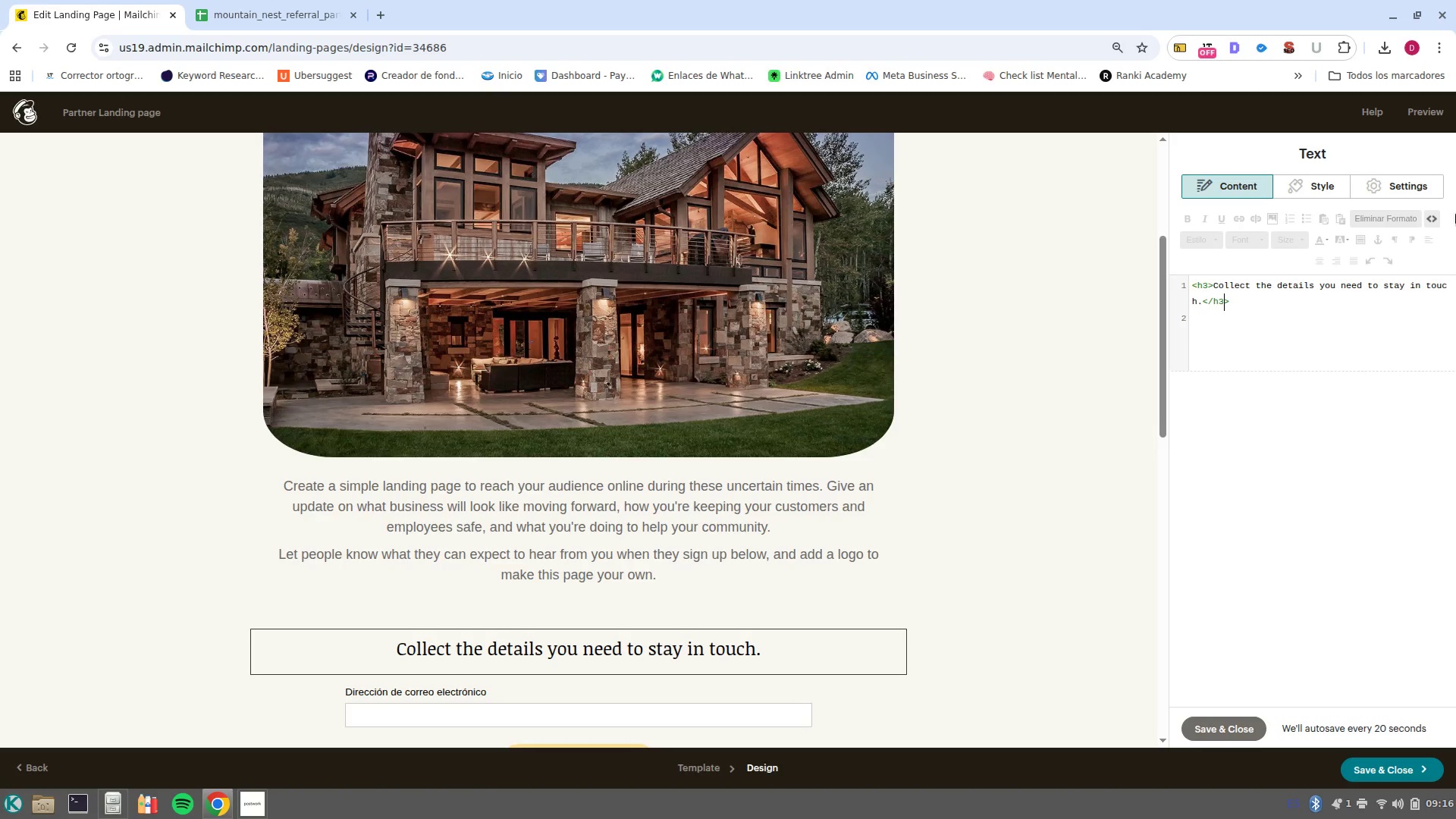 
left_click([1438, 223])
 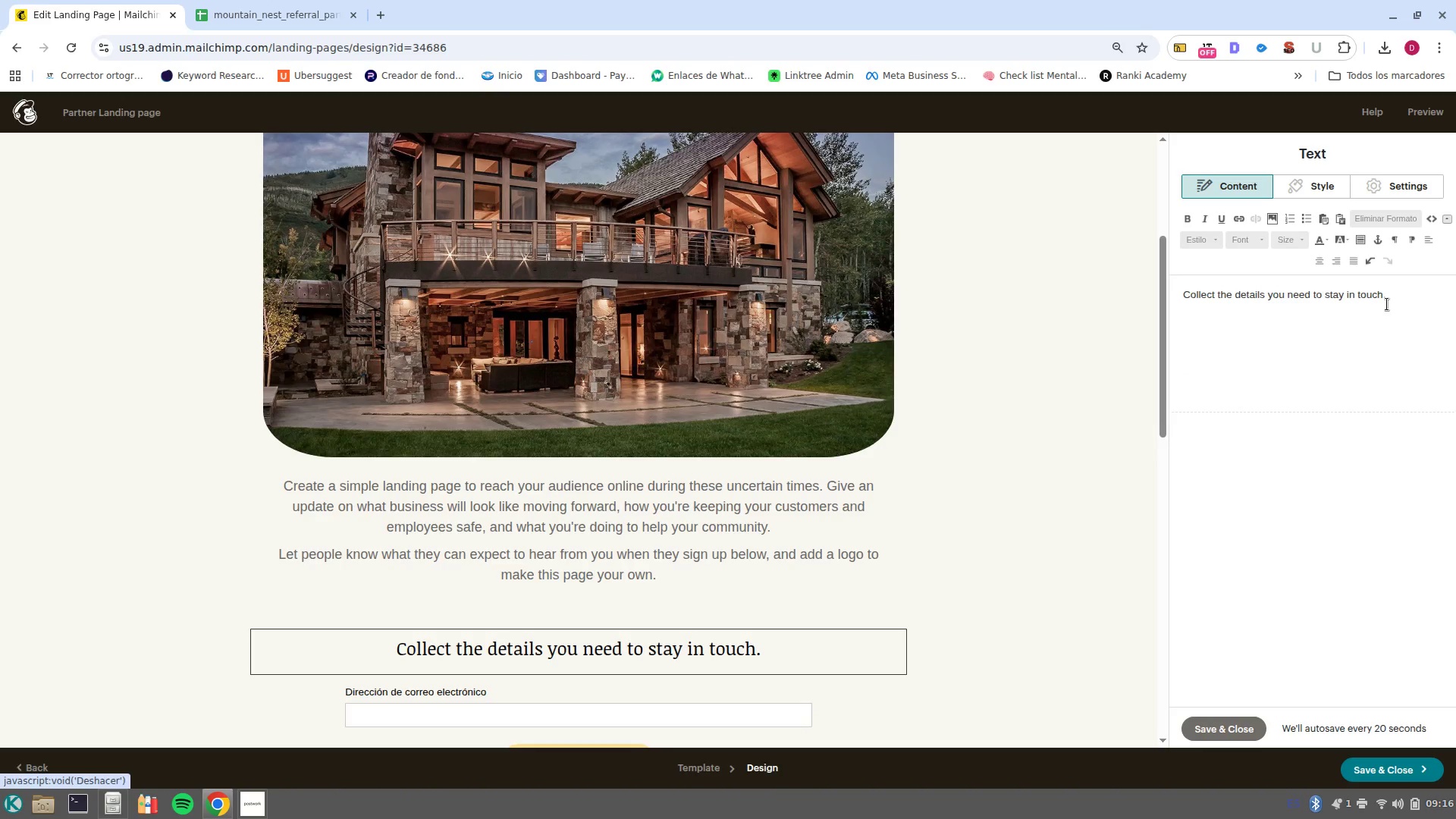 
left_click_drag(start_coordinate=[1383, 300], to_coordinate=[1138, 271])
 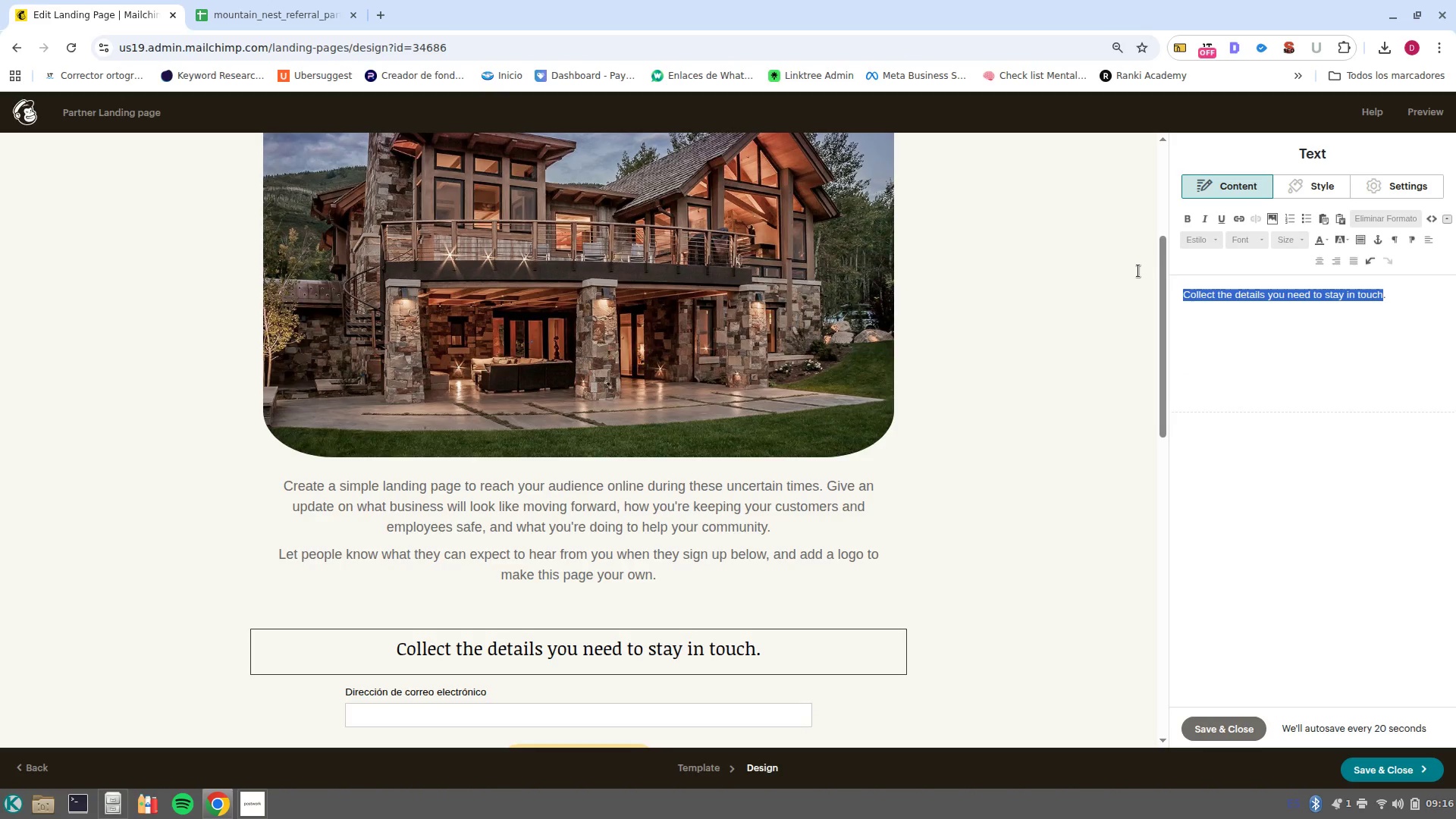 
type(Partner with mon)
key(Backspace)
key(Backspace)
key(Backspace)
type(Montain Nest )
 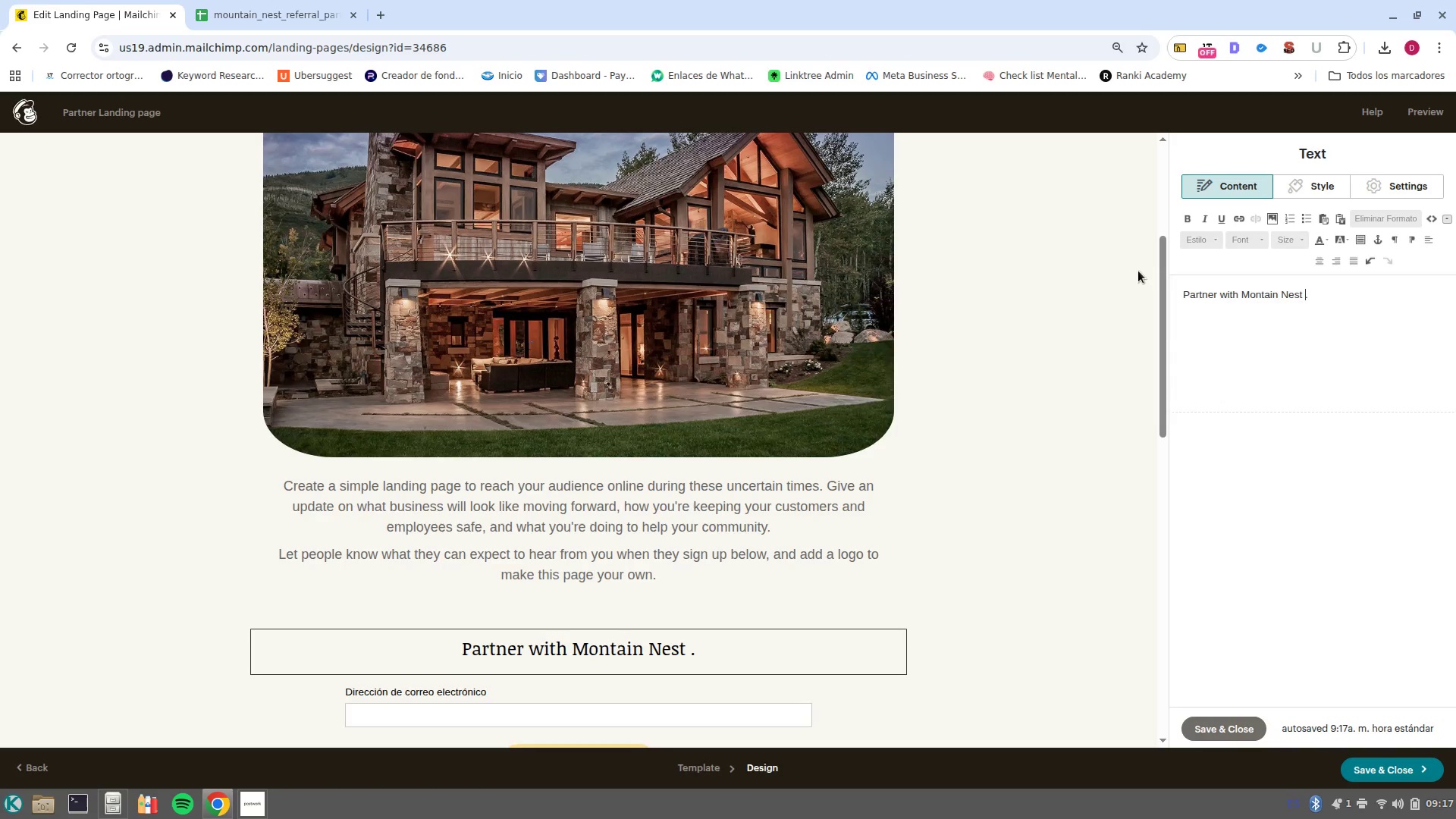 
type(to provide your clients with finest vacation rentals in Blue Ridge)
 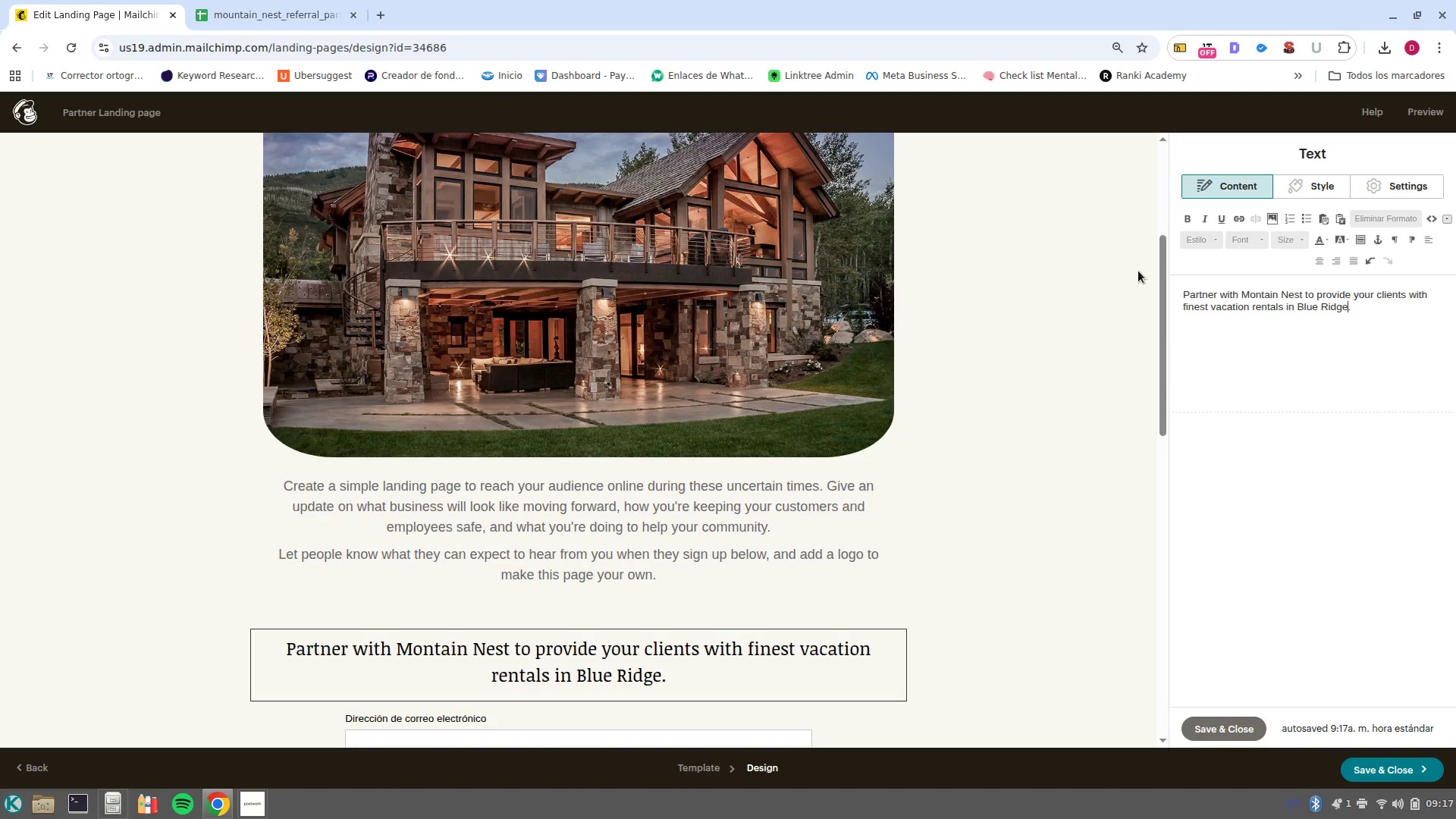 
wait(17.32)
 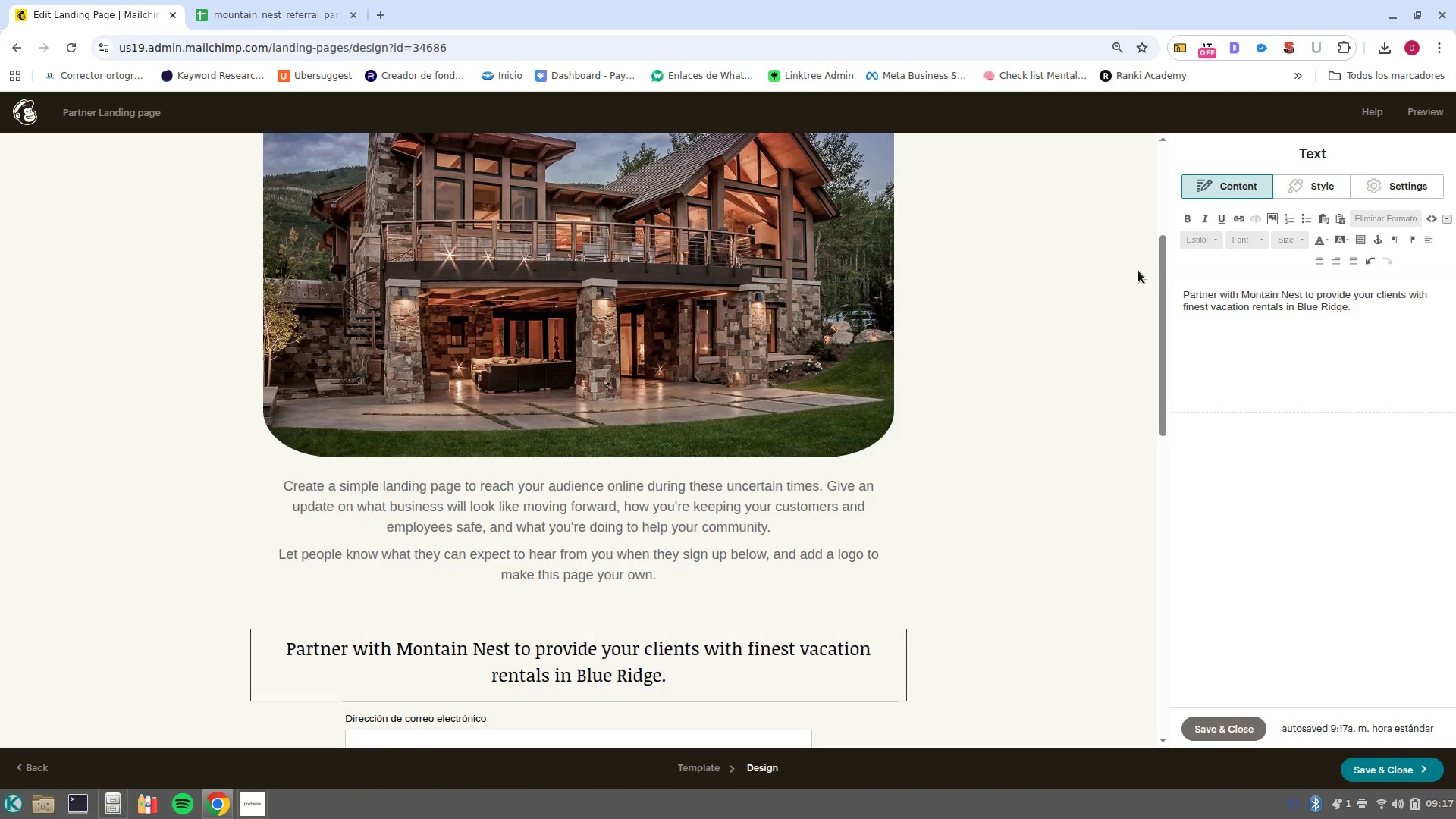 
left_click([887, 485])
 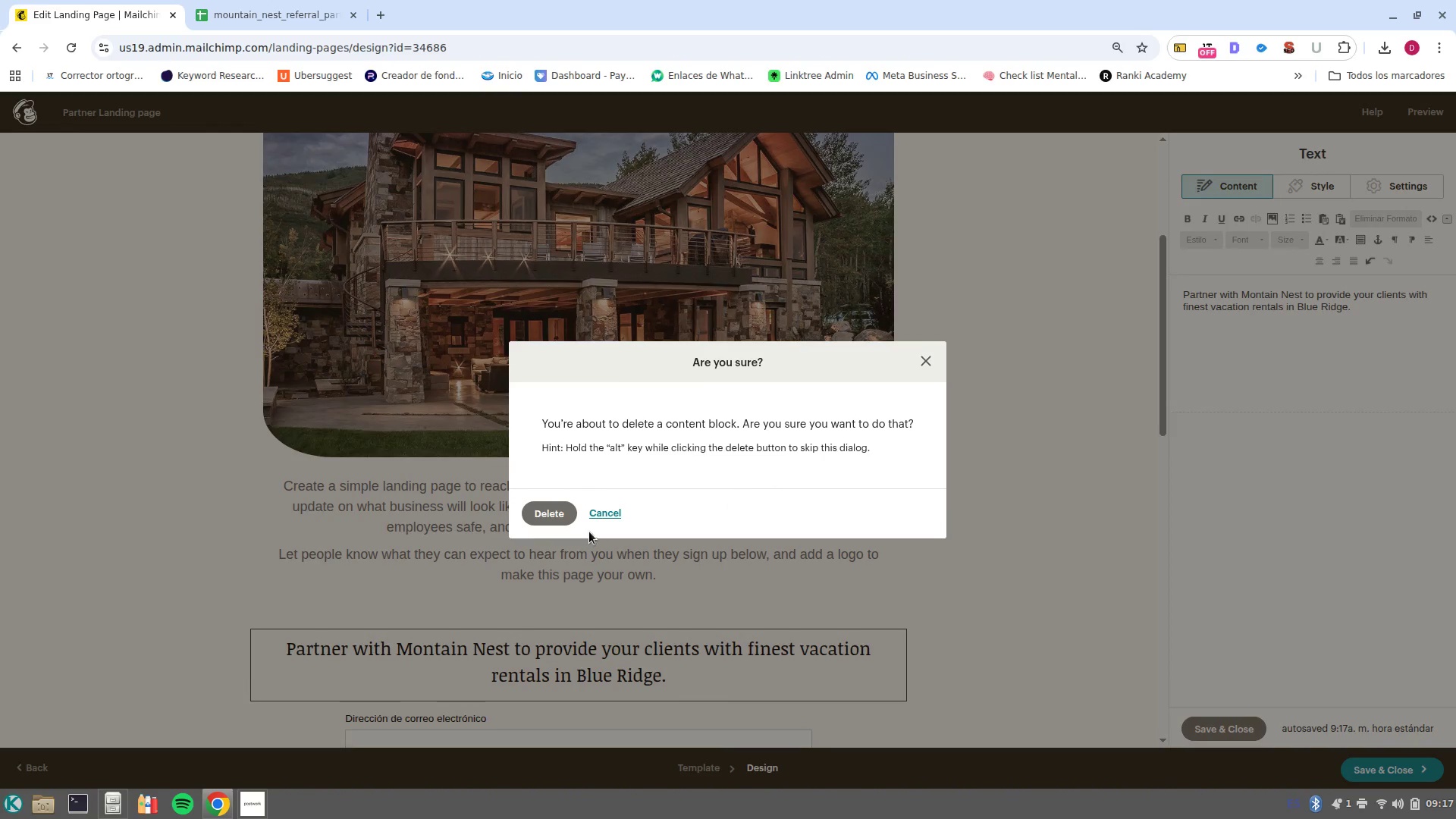 
left_click([566, 519])
 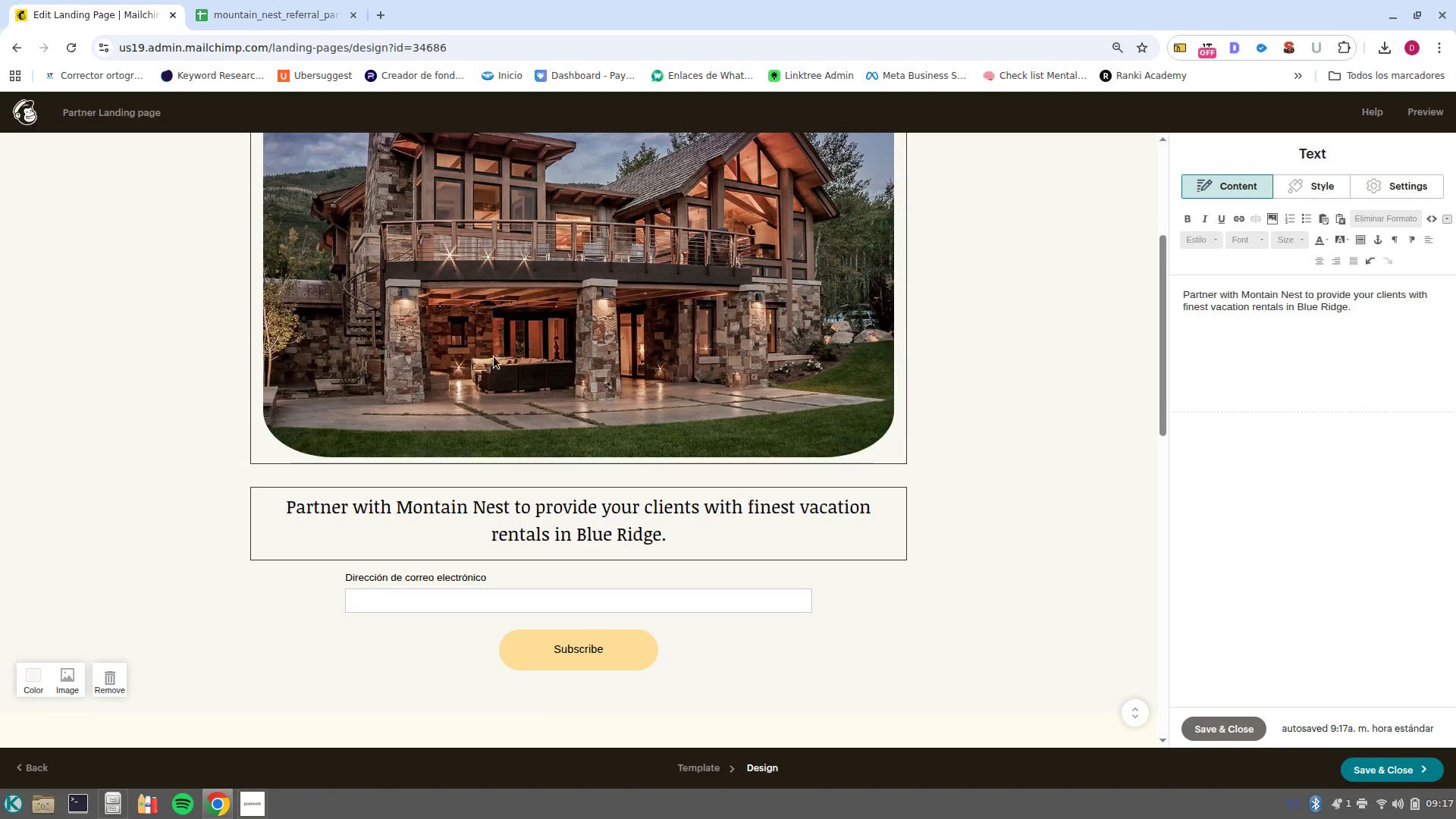 
scroll: coordinate [222, 569], scroll_direction: down, amount: 10.0
 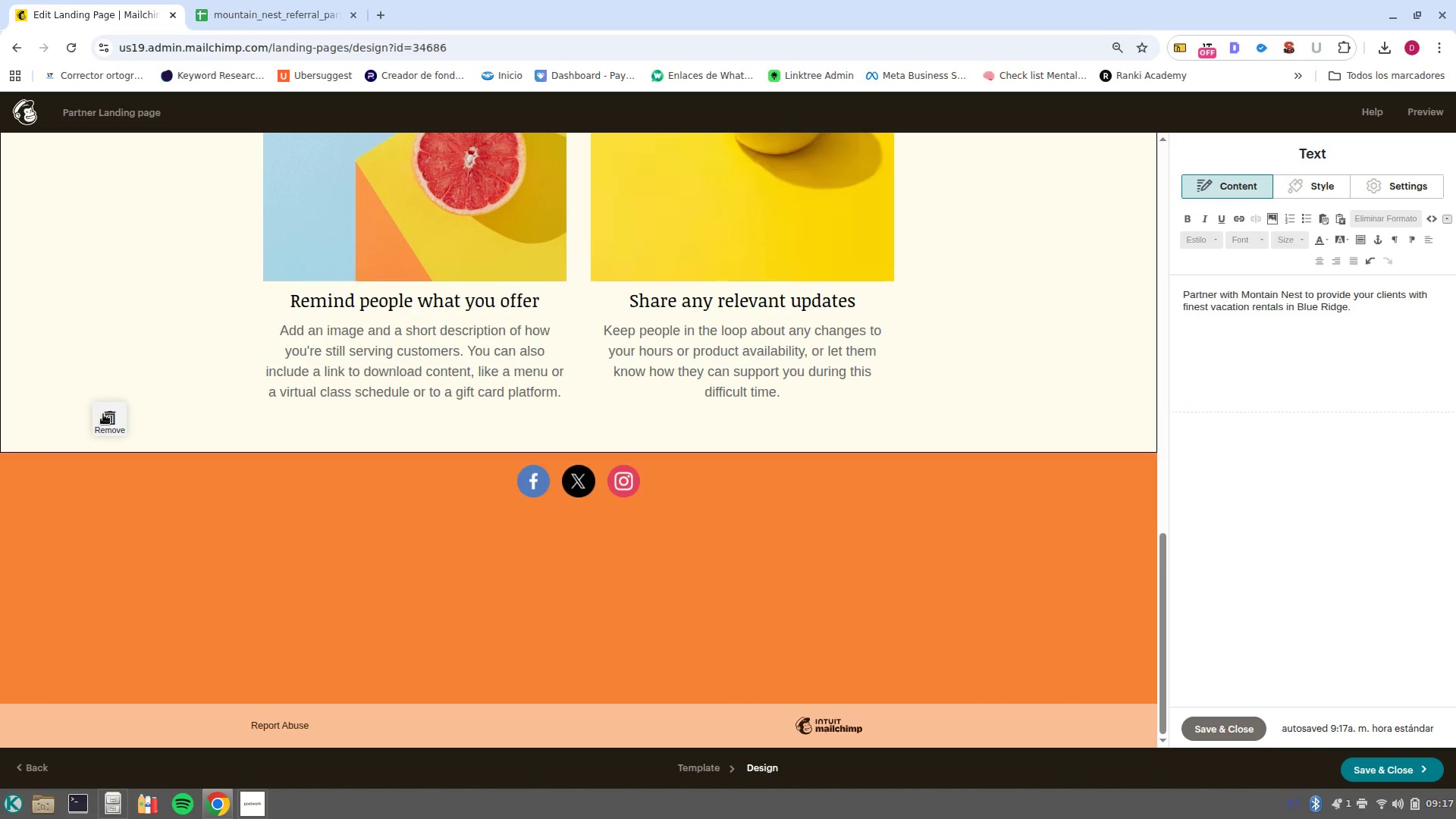 
left_click([103, 414])
 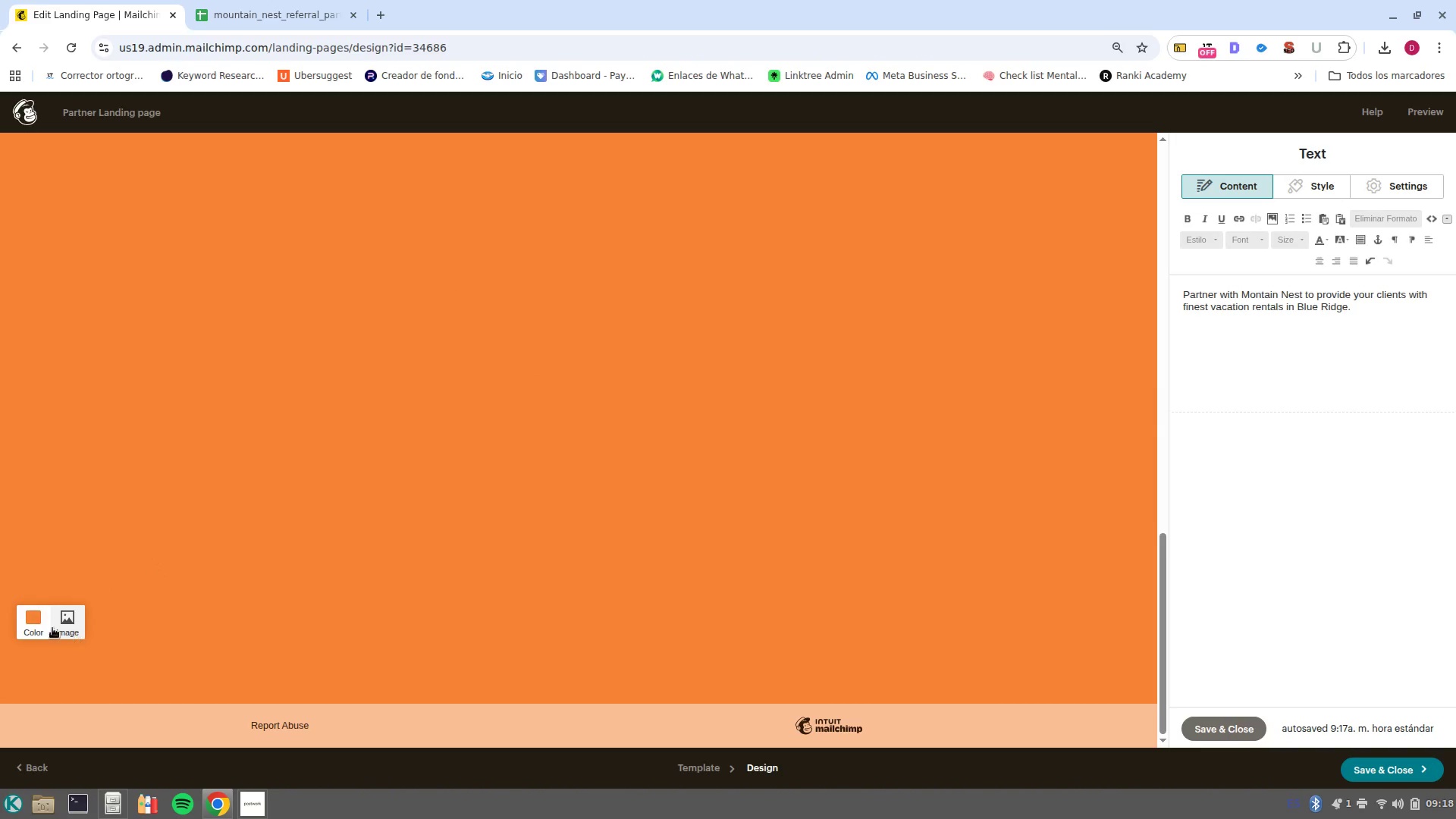 
scroll: coordinate [600, 508], scroll_direction: down, amount: 2.0
 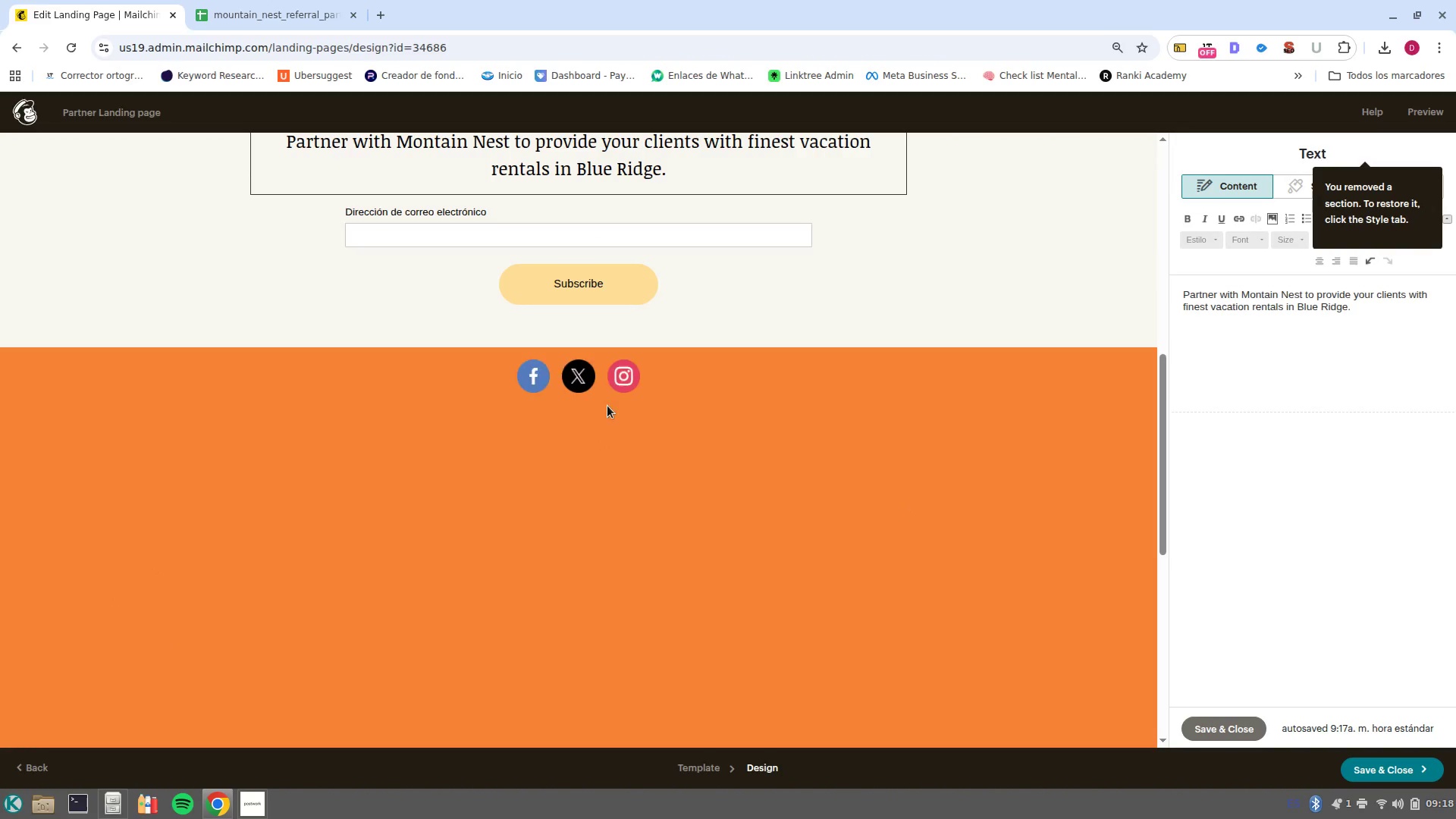 
left_click([879, 391])
 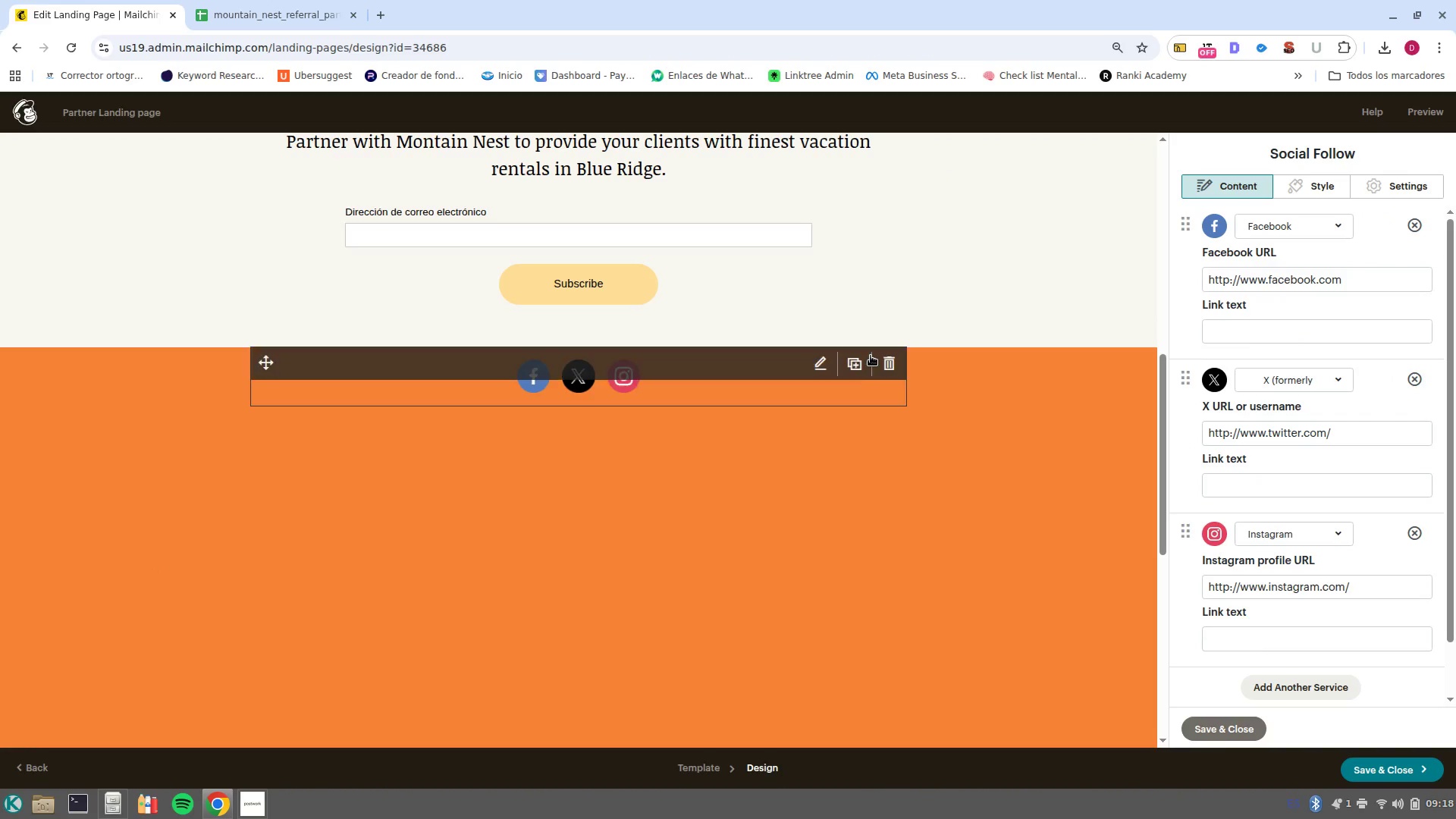 
scroll: coordinate [849, 493], scroll_direction: down, amount: 7.0
 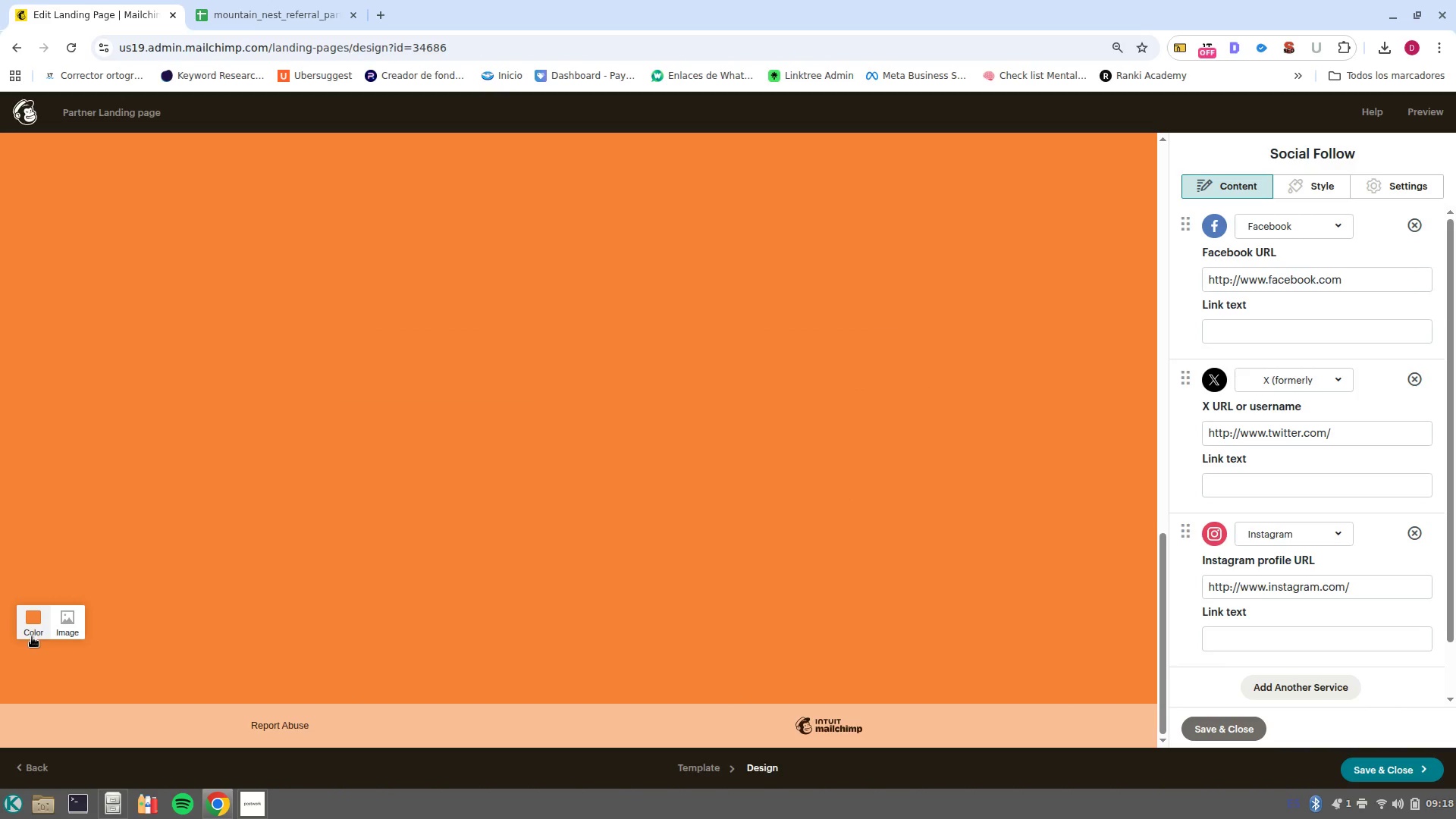 
left_click([33, 632])
 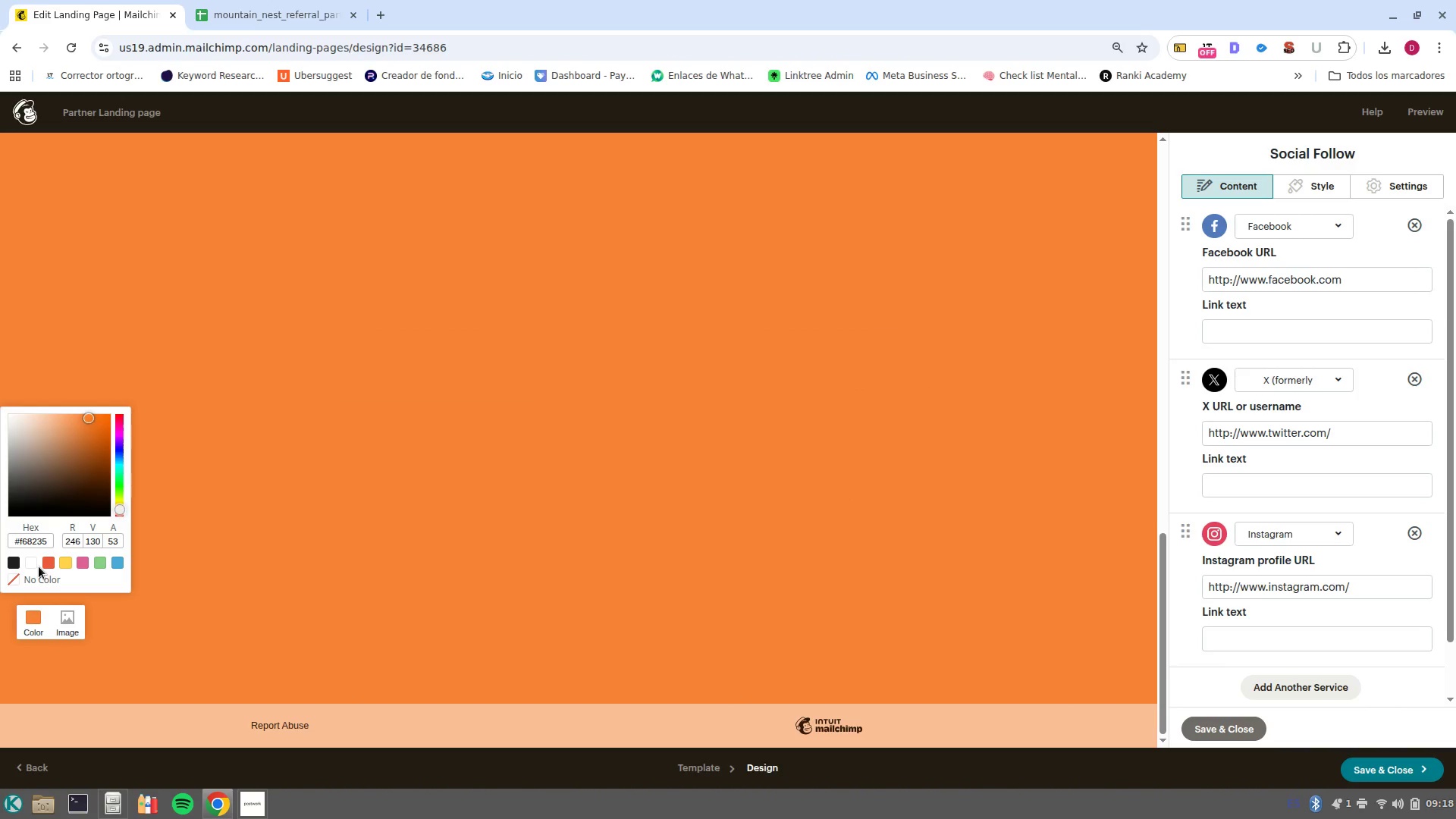 
double_click([33, 547])
 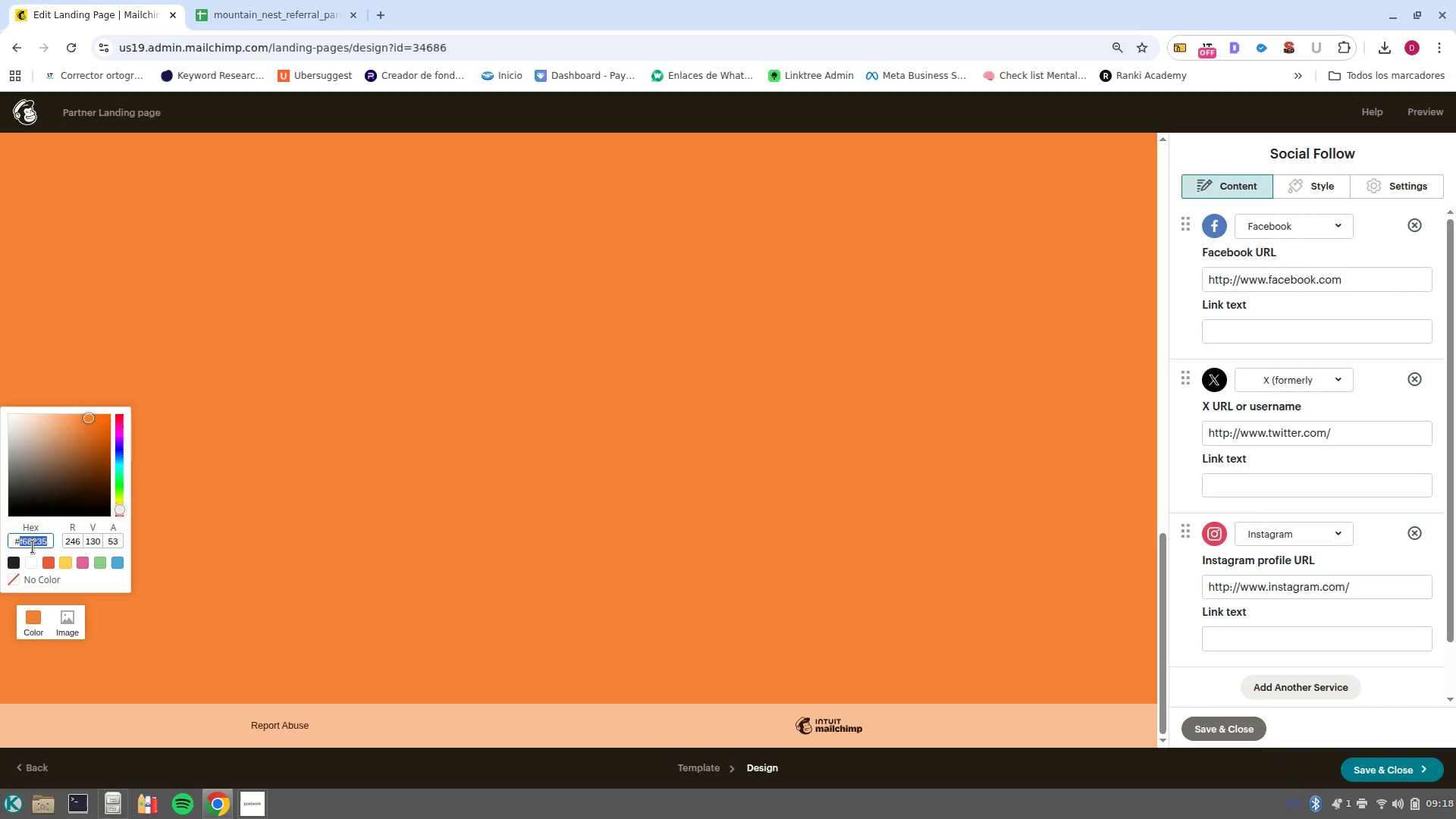 
wait(7.74)
 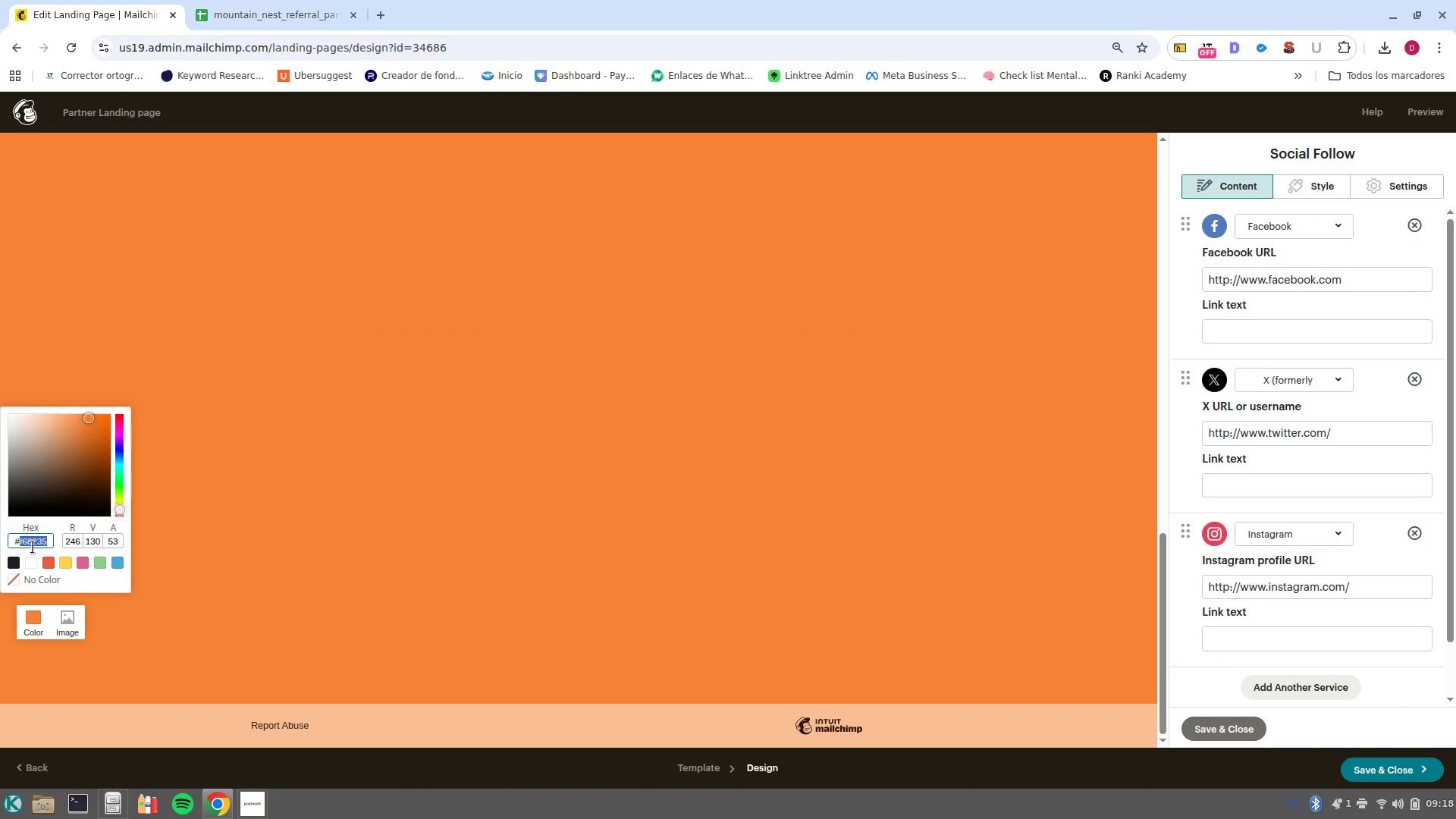 
type(1b322)
 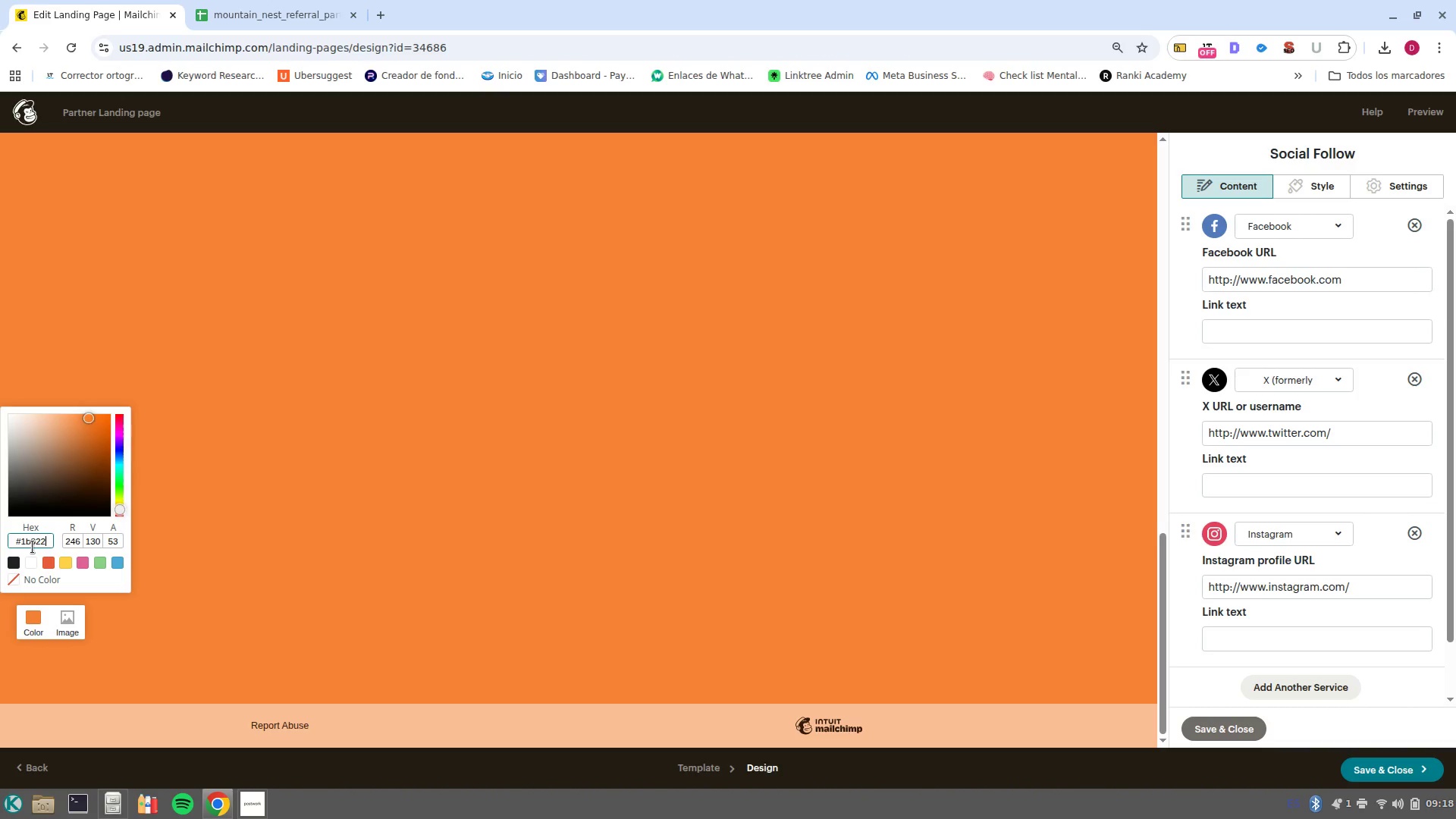 
key(Enter)
 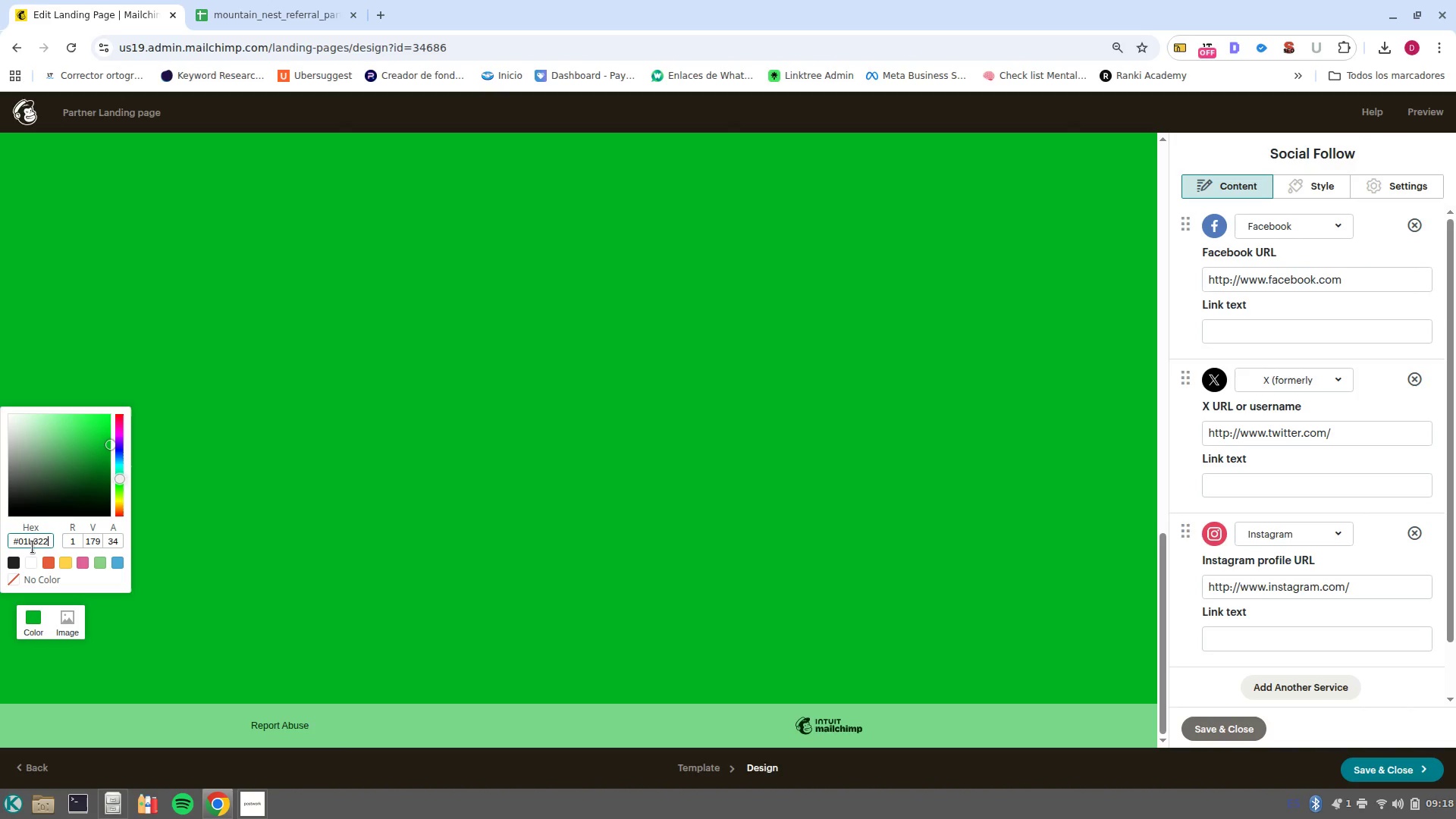 
key(ArrowLeft)
 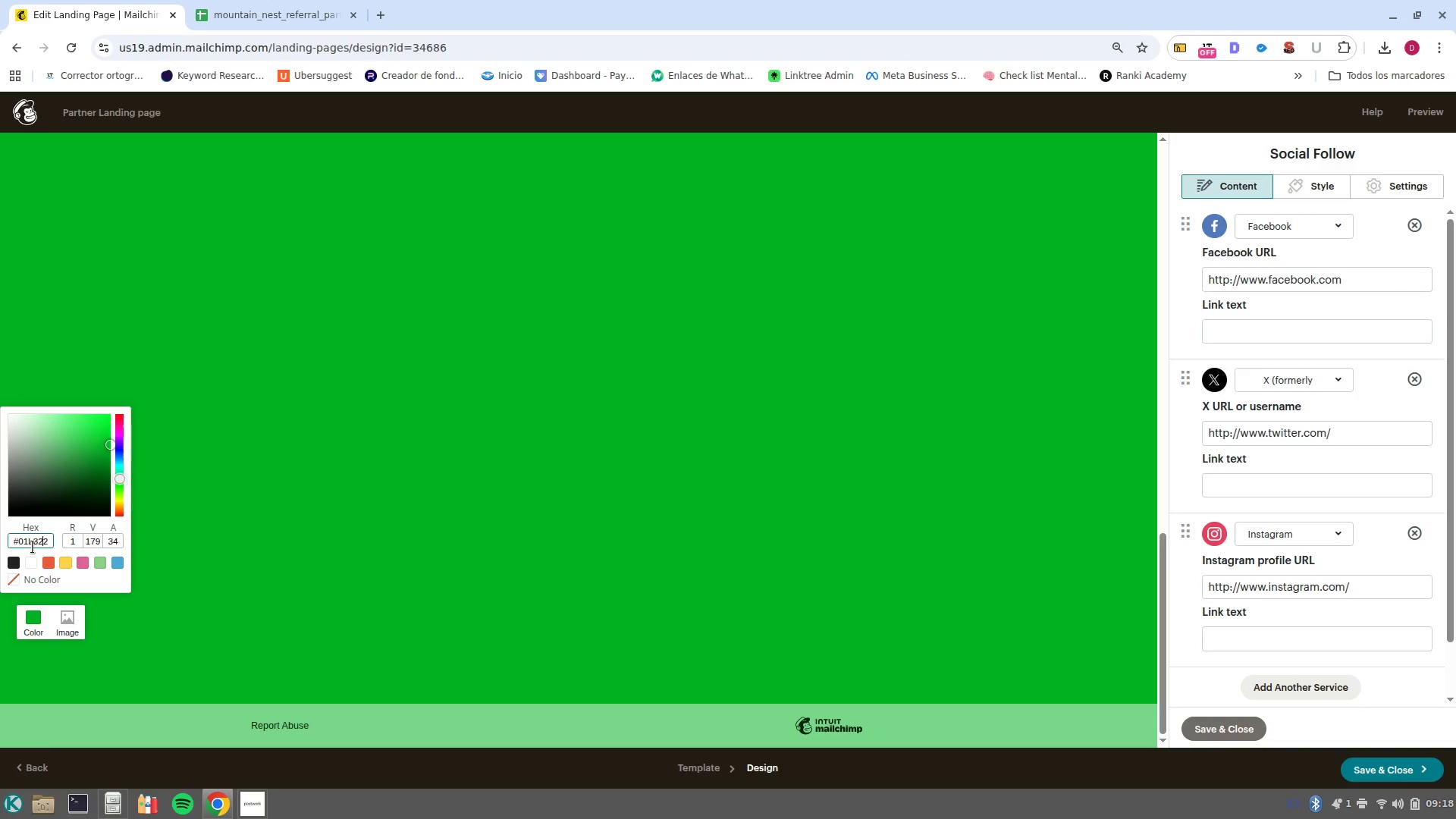 
key(ArrowLeft)
 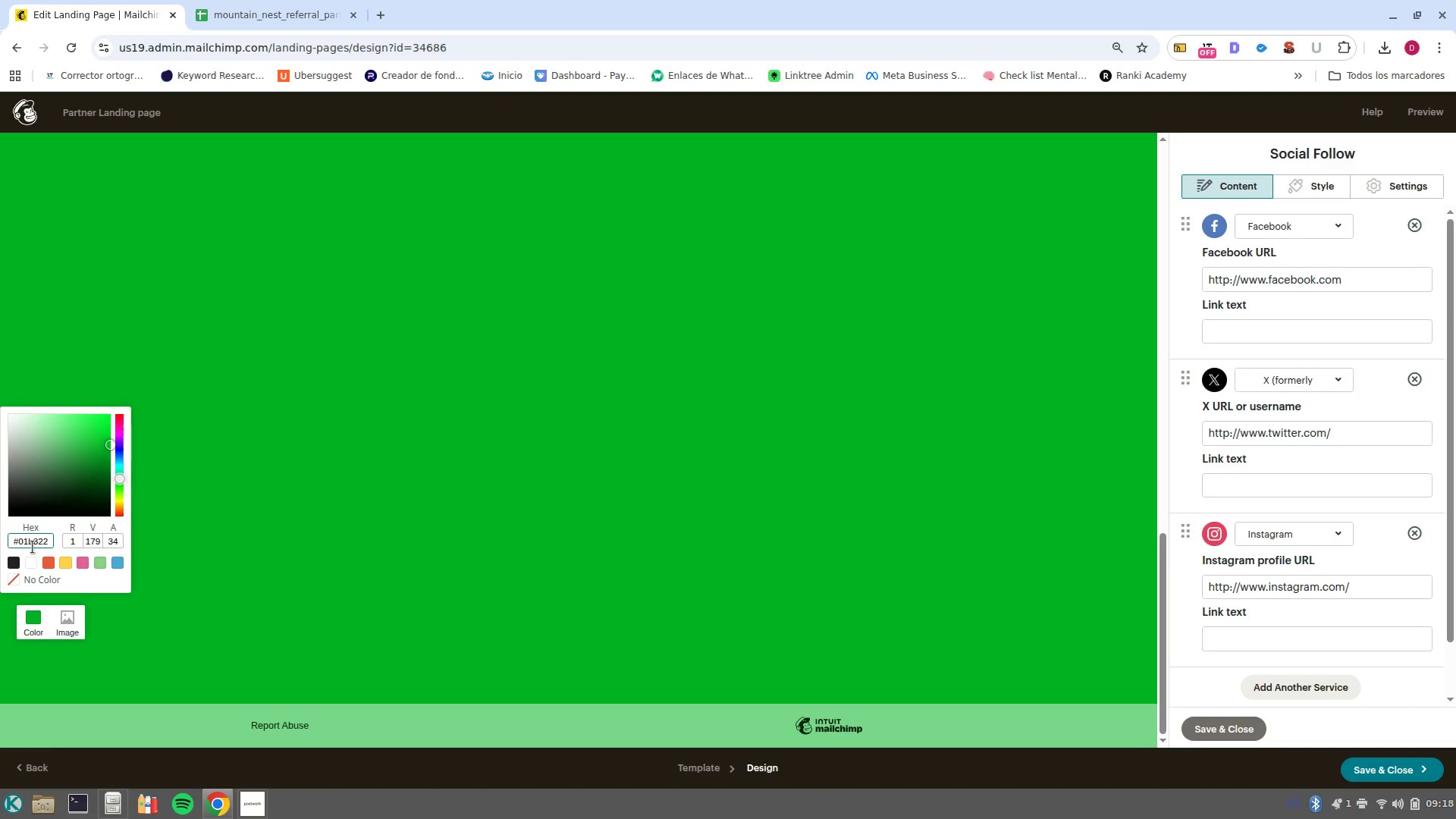 
key(0)
 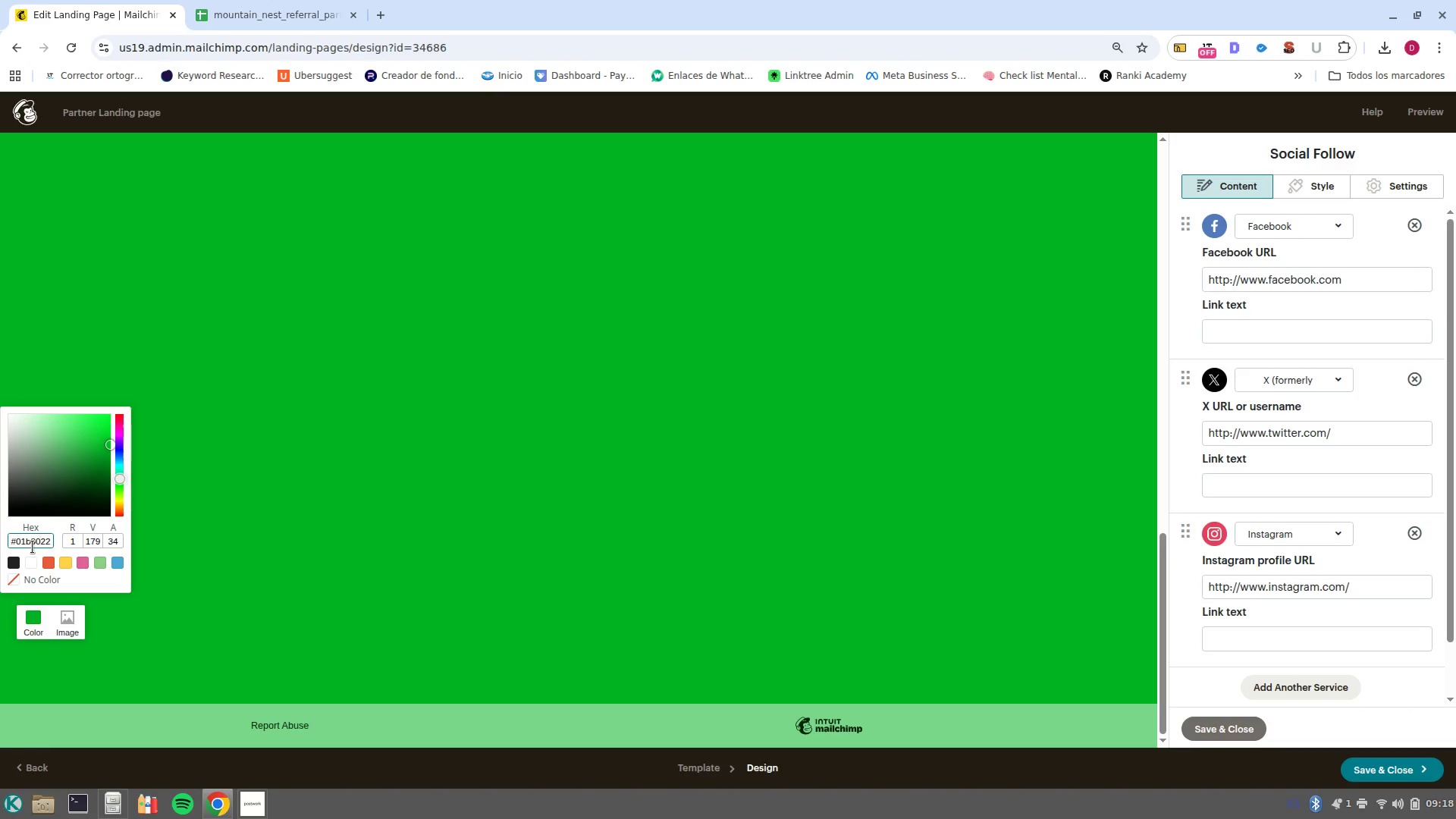 
key(Enter)
 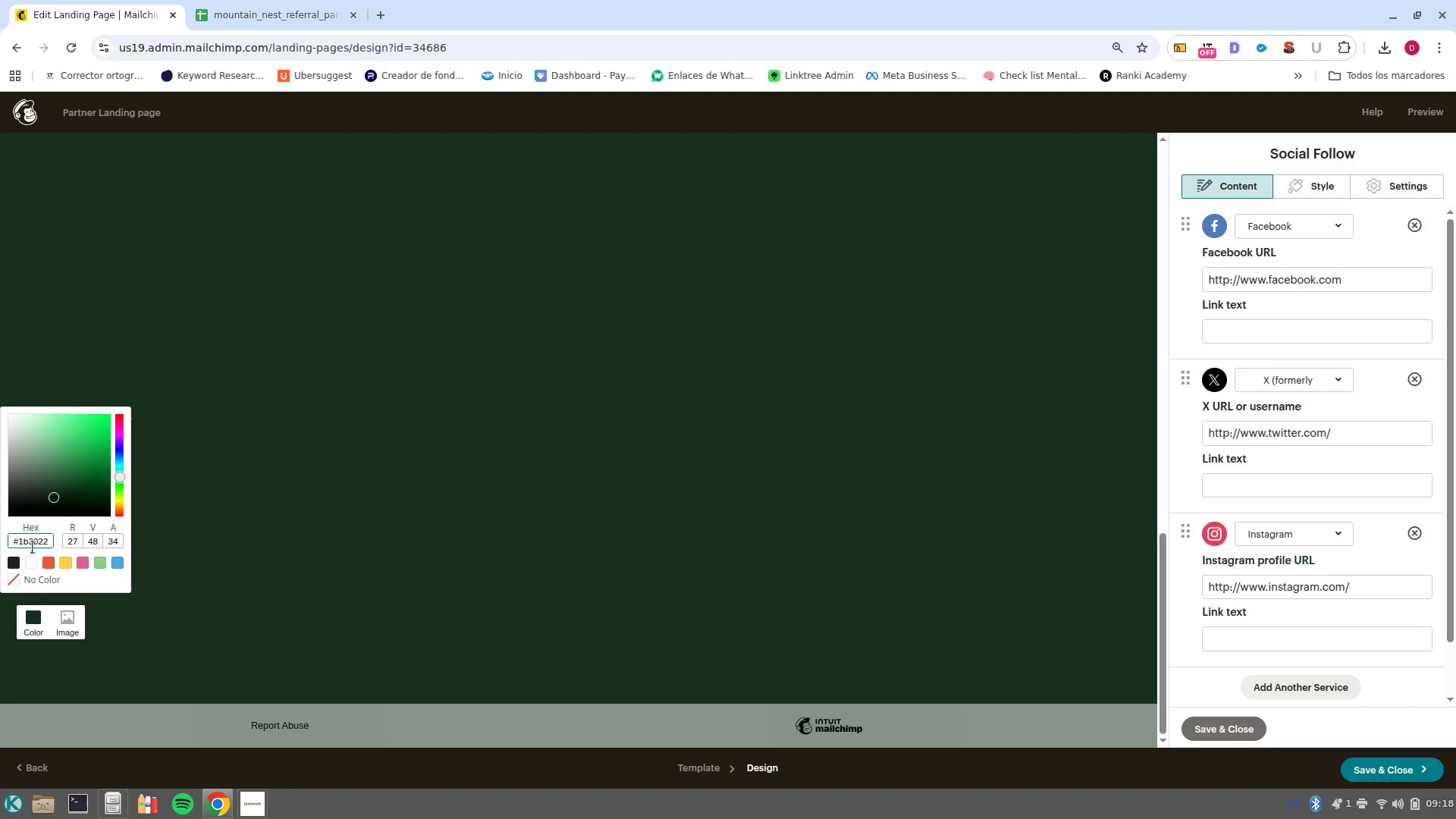 
left_click([528, 662])
 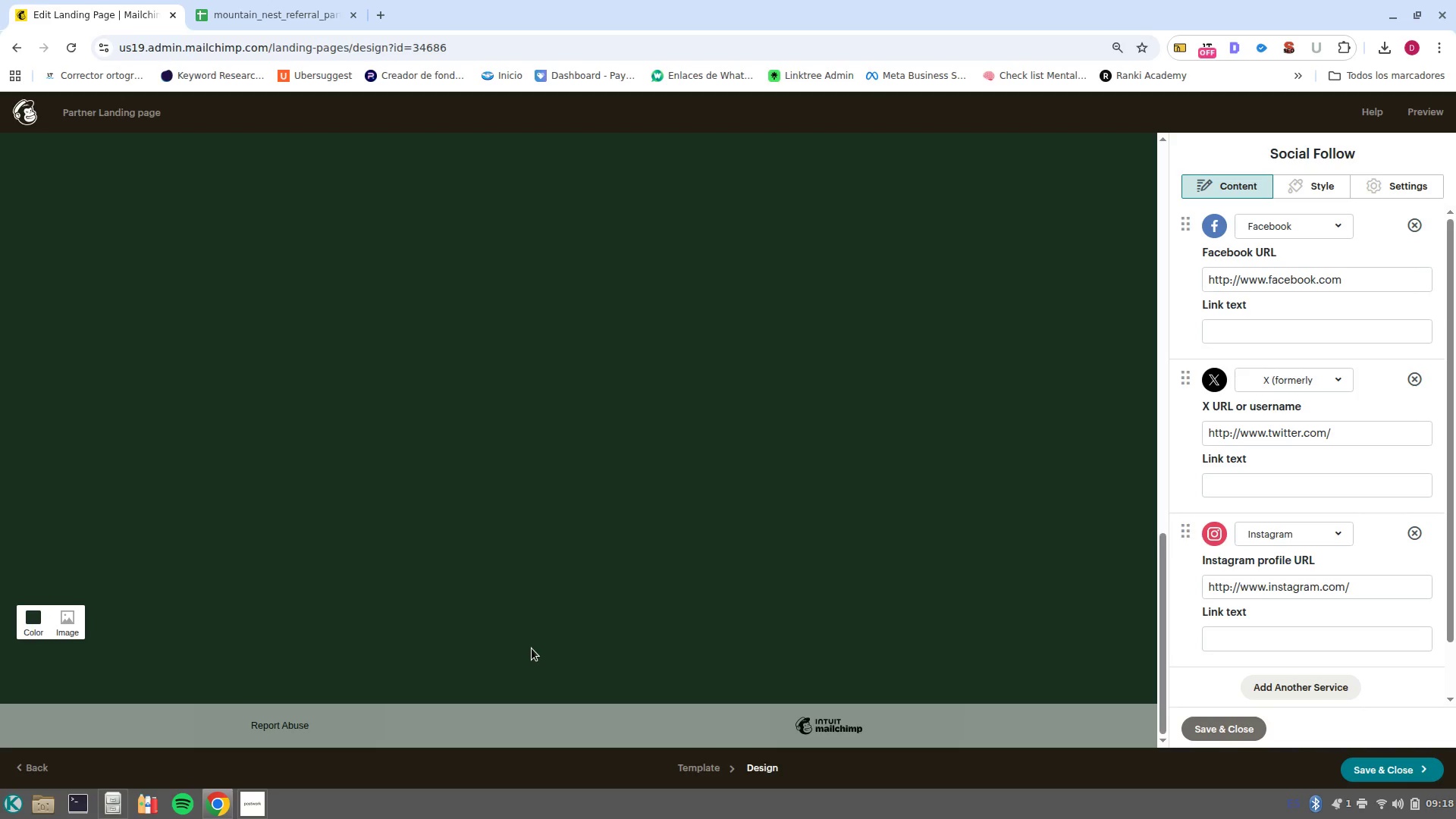 
wait(5.78)
 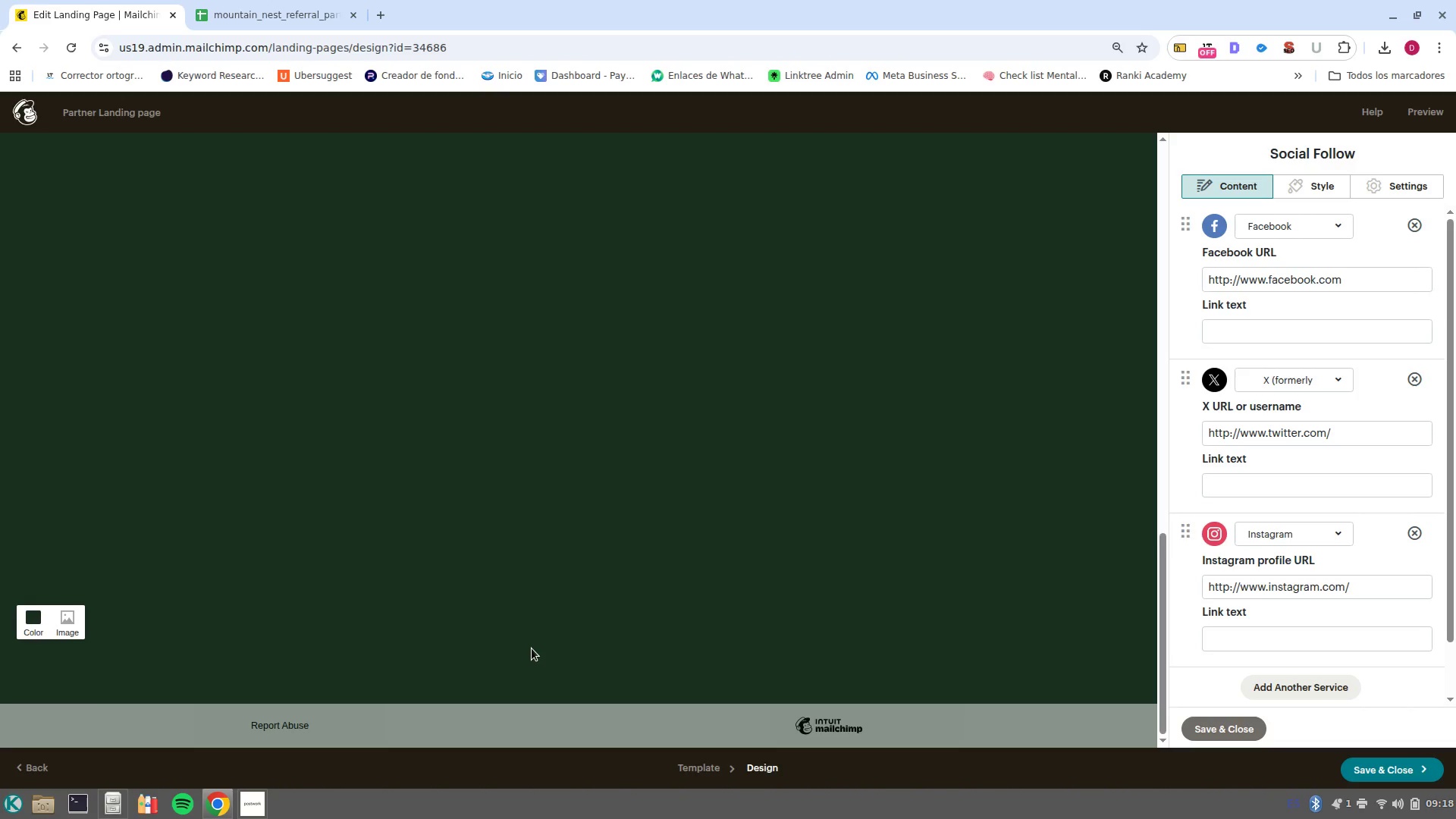 
scroll: coordinate [532, 648], scroll_direction: up, amount: 8.0
 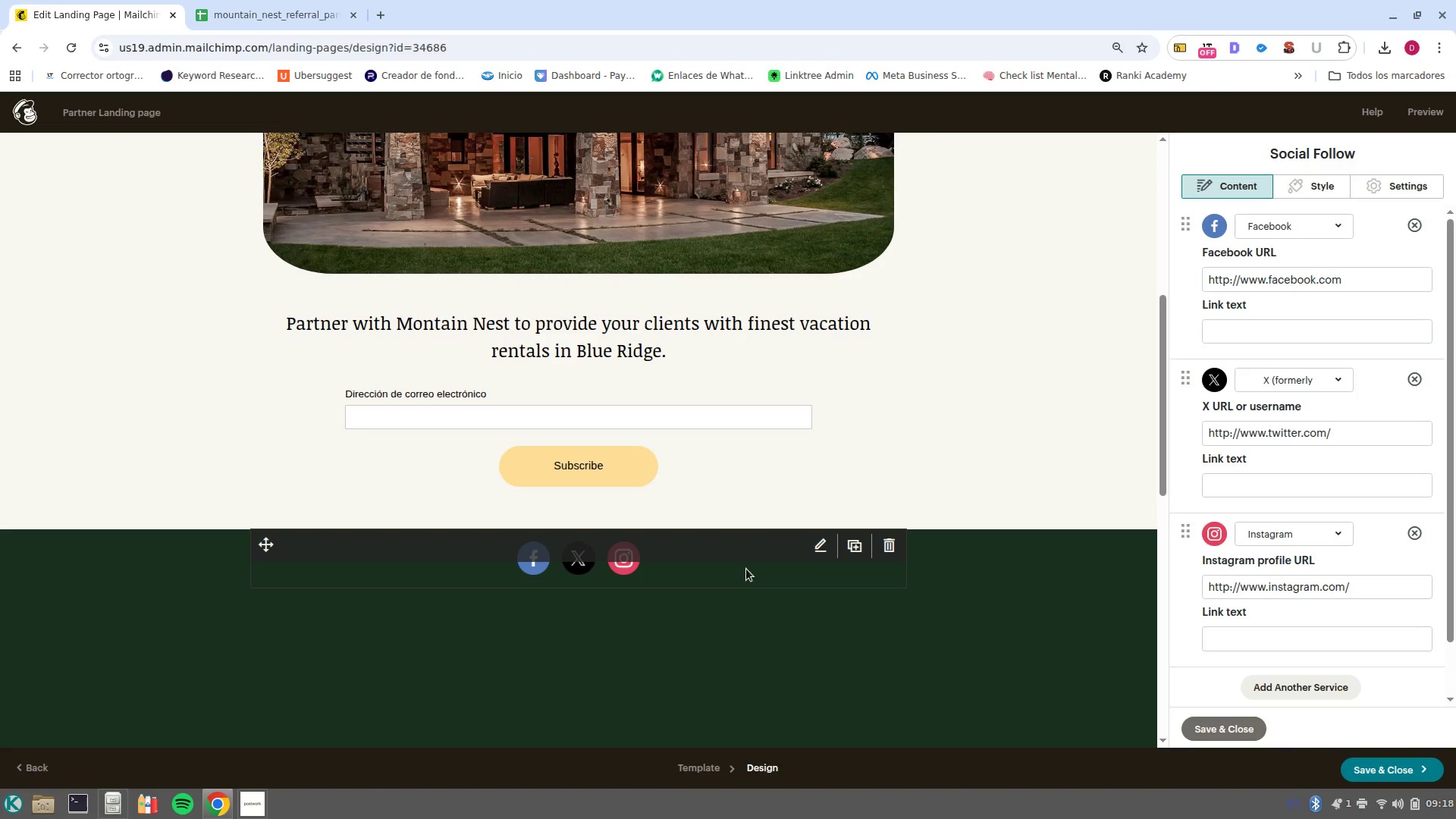 
left_click([742, 581])
 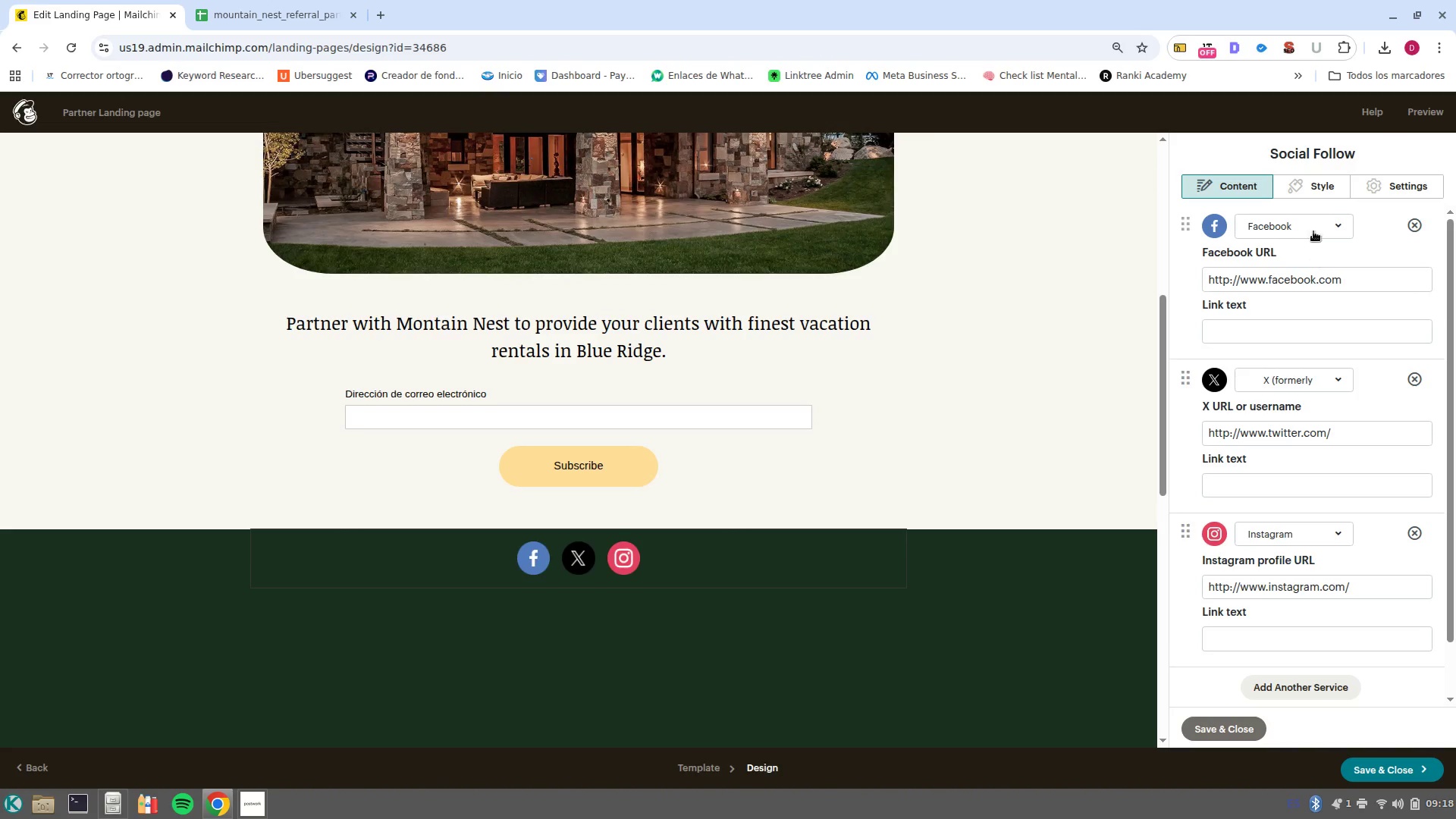 
left_click([1326, 180])
 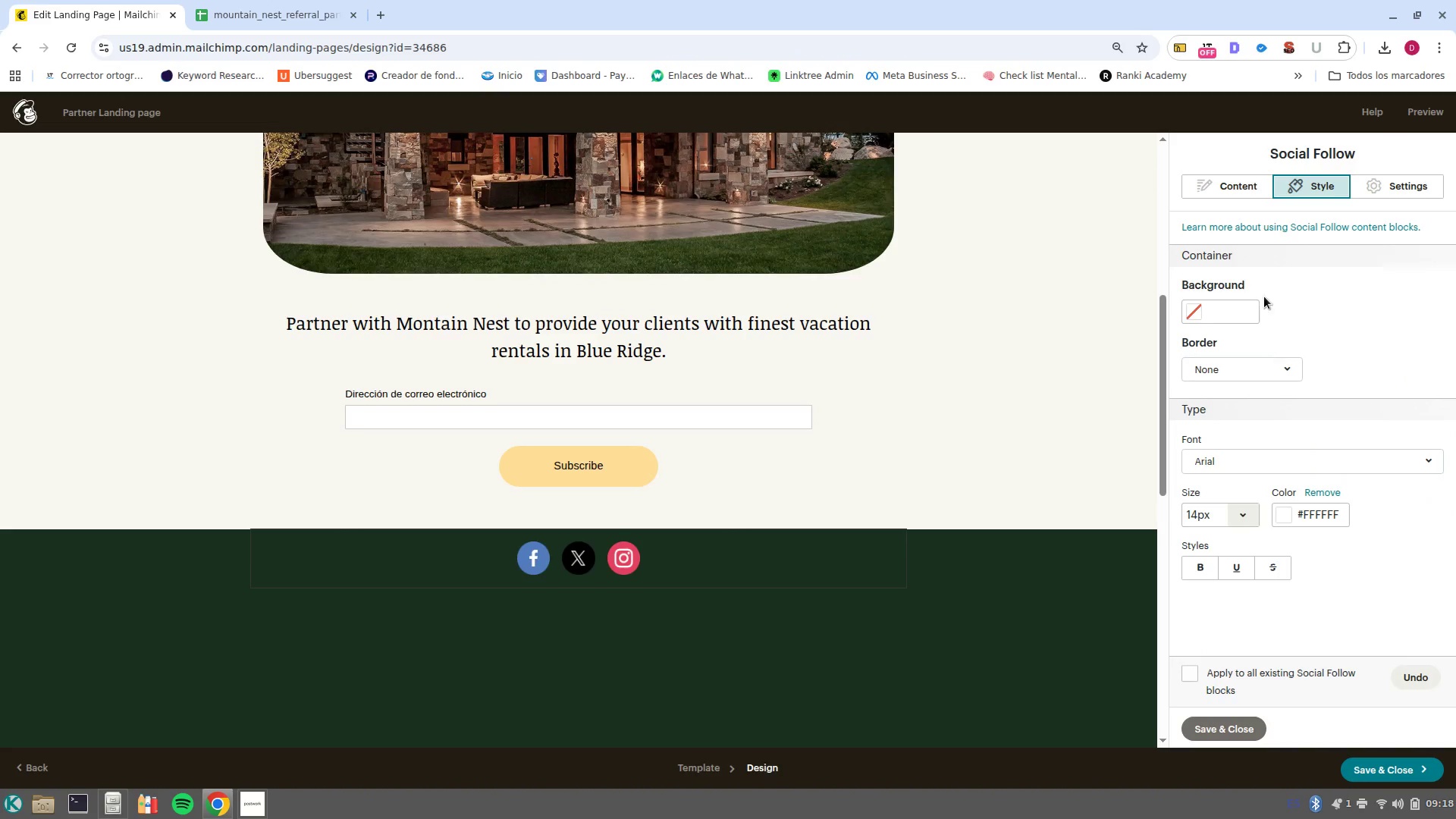 
left_click([1235, 195])
 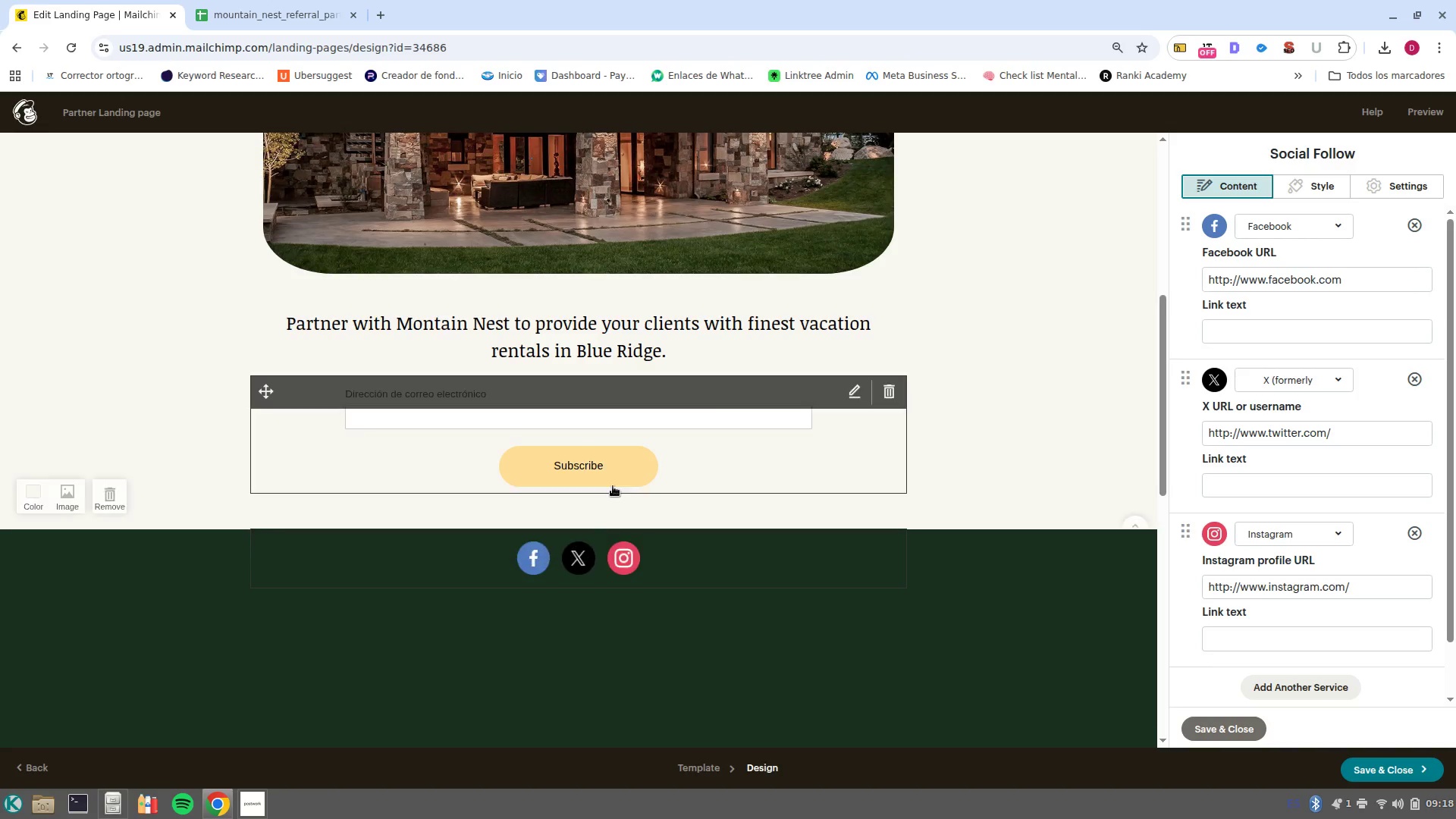 
left_click([613, 486])
 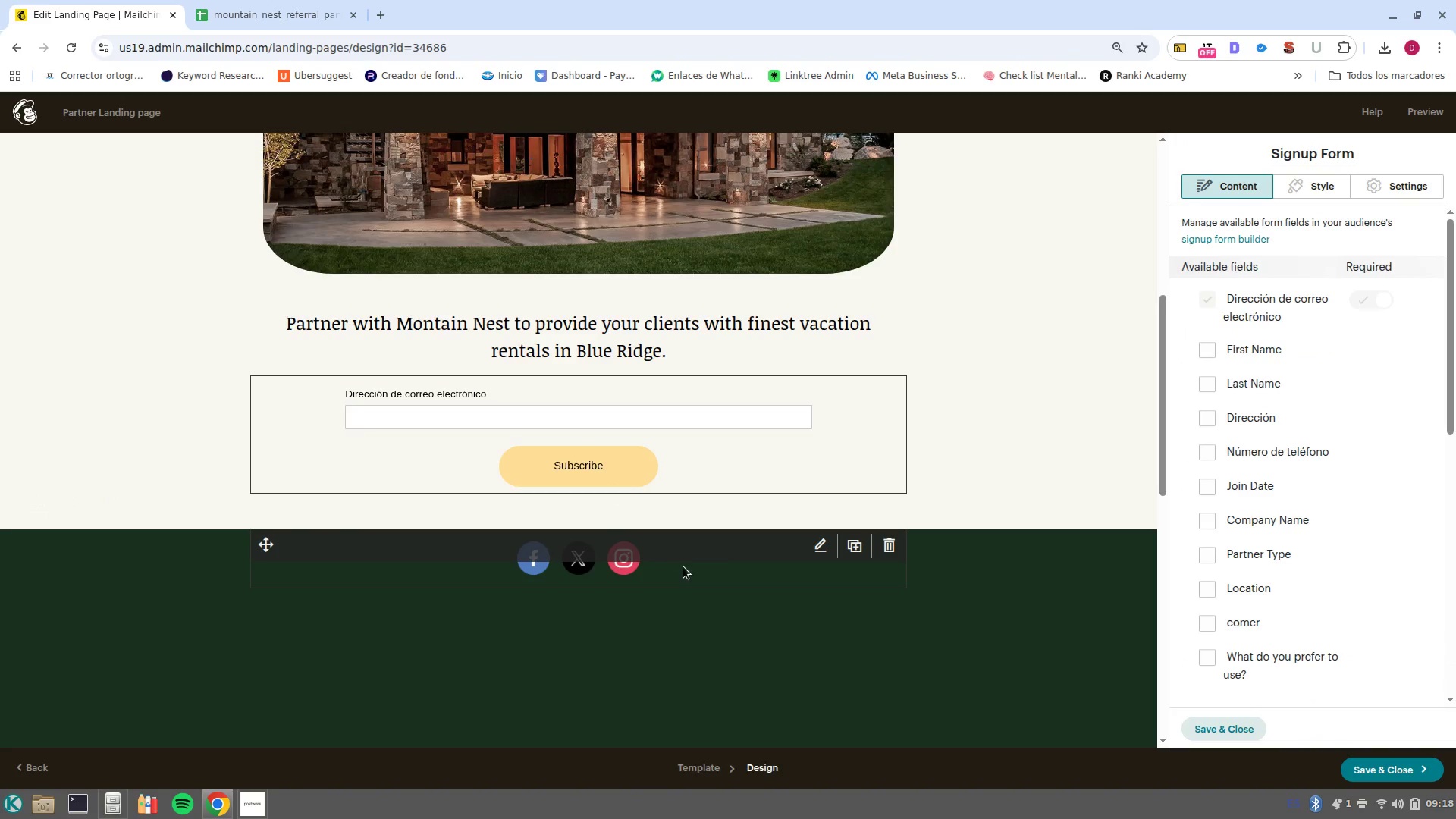 
left_click([687, 579])
 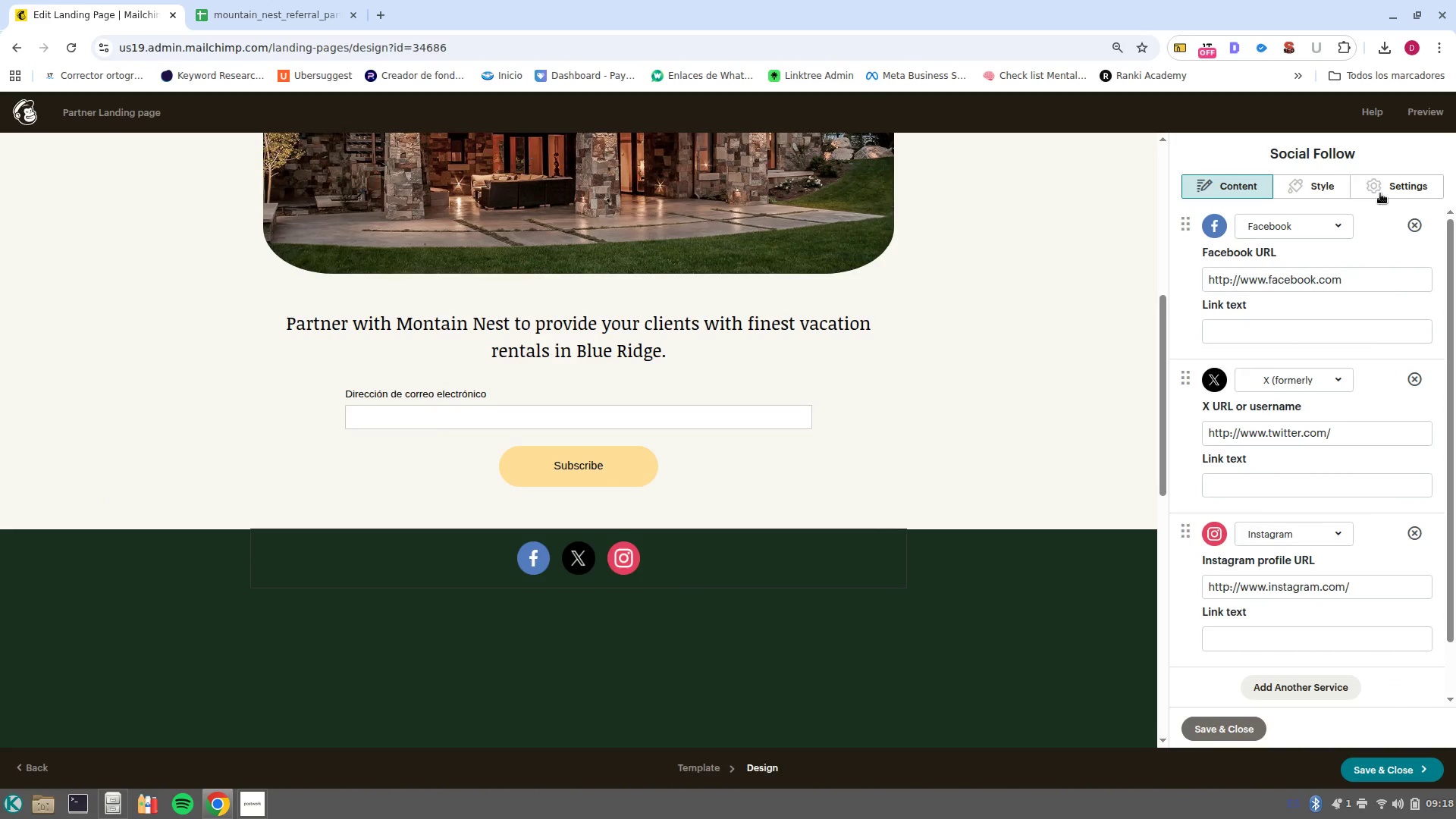 
left_click([1328, 189])
 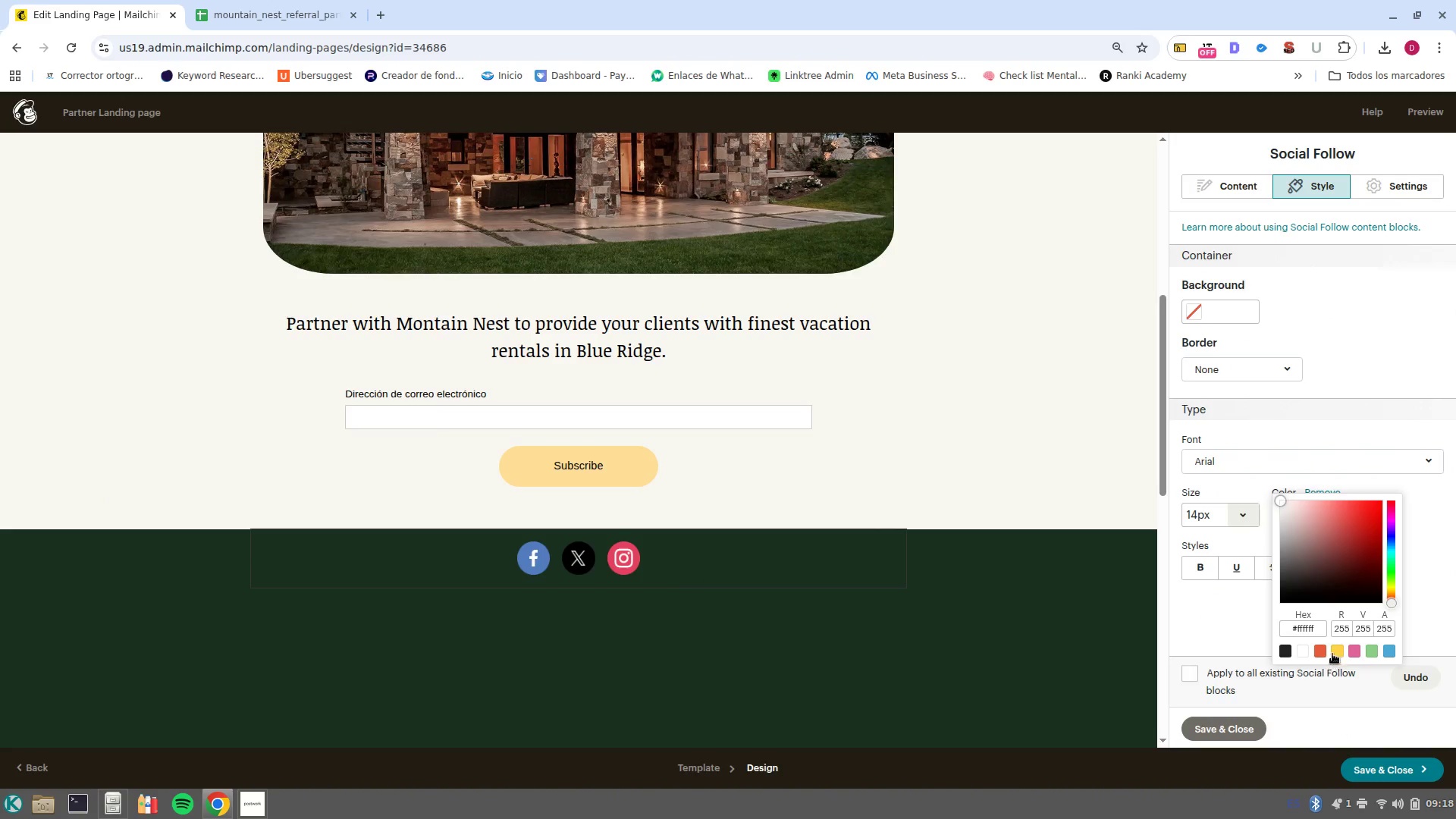 
left_click([1340, 650])
 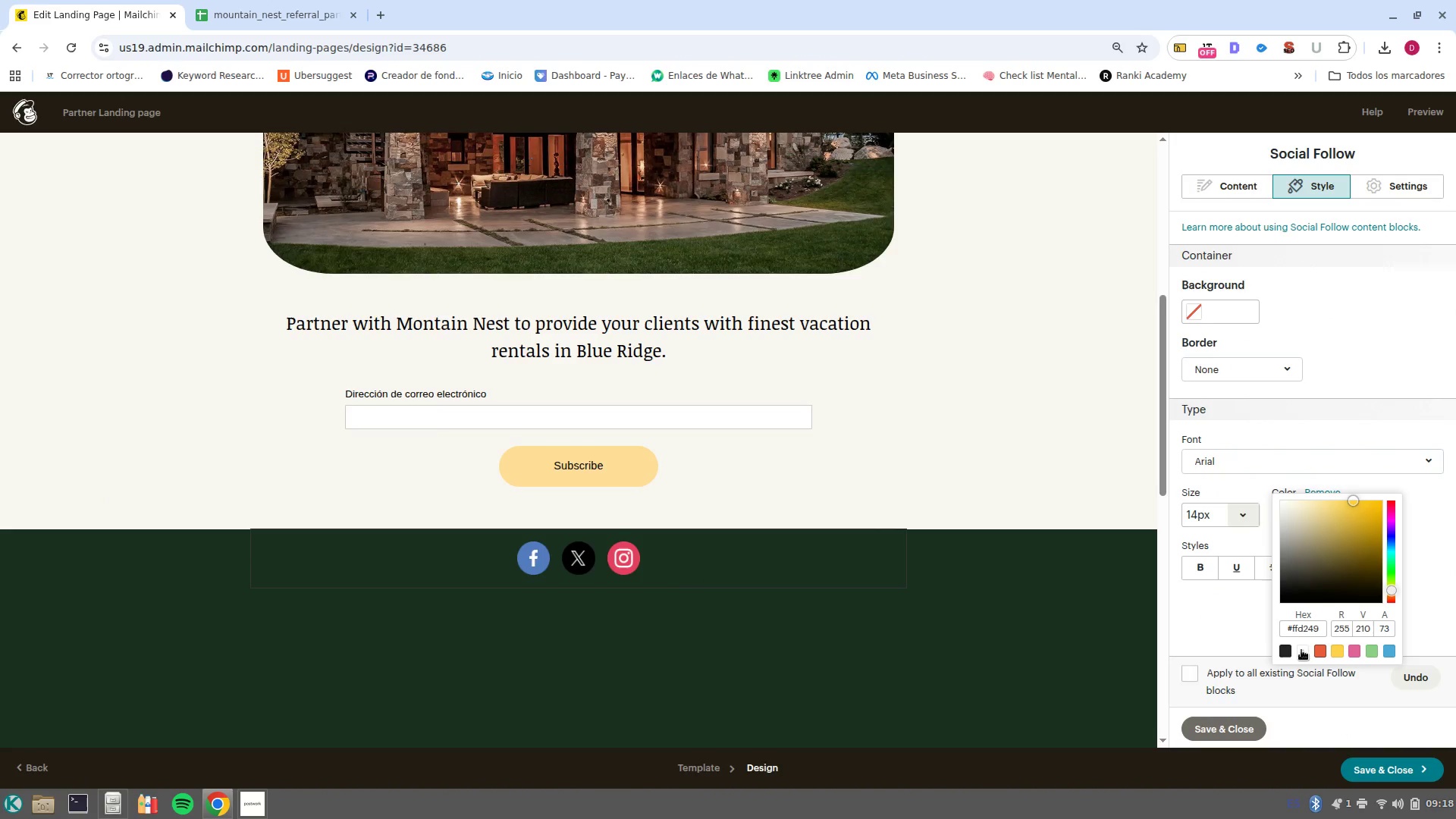 
left_click([1232, 639])
 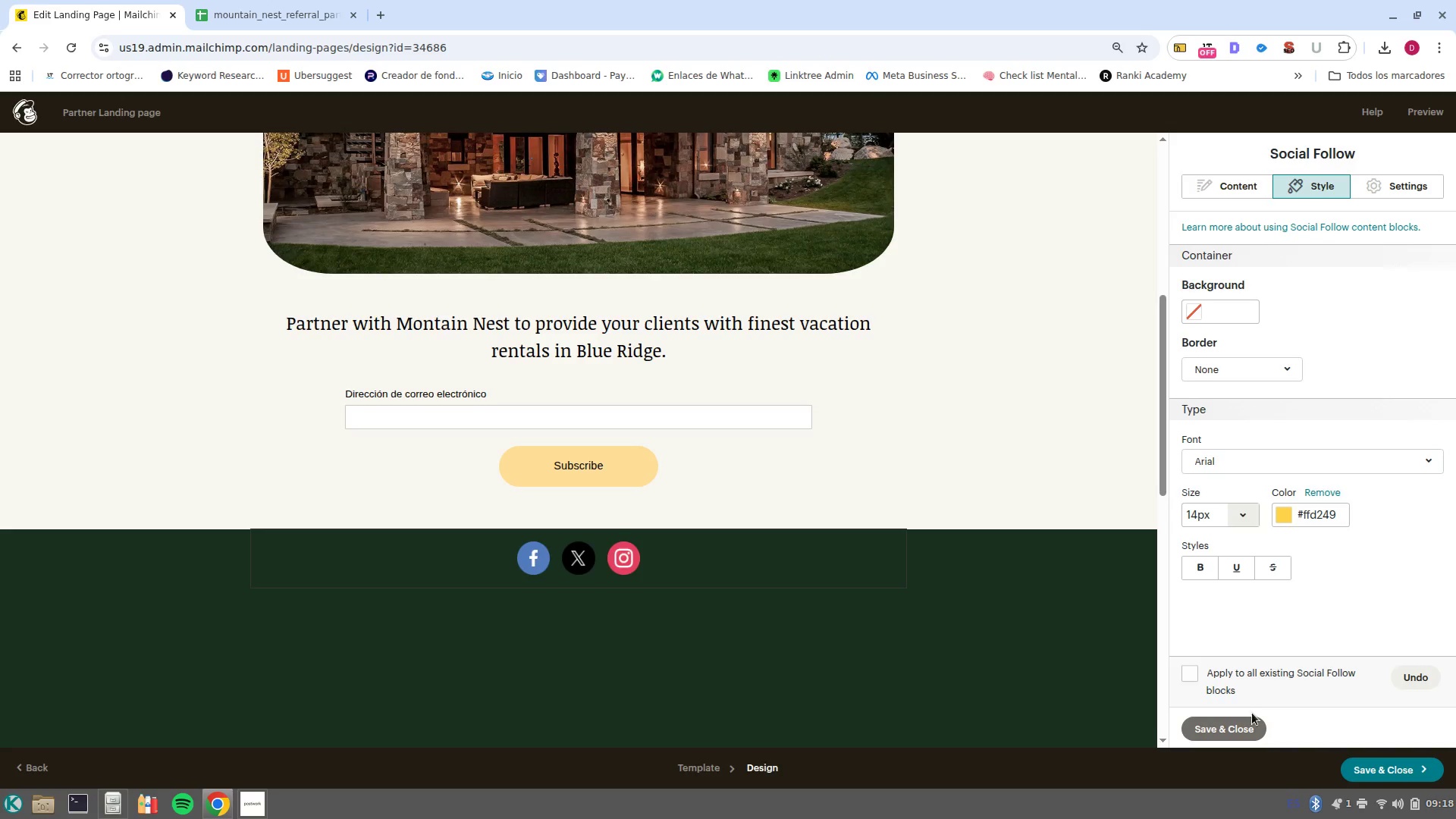 
left_click([1254, 738])
 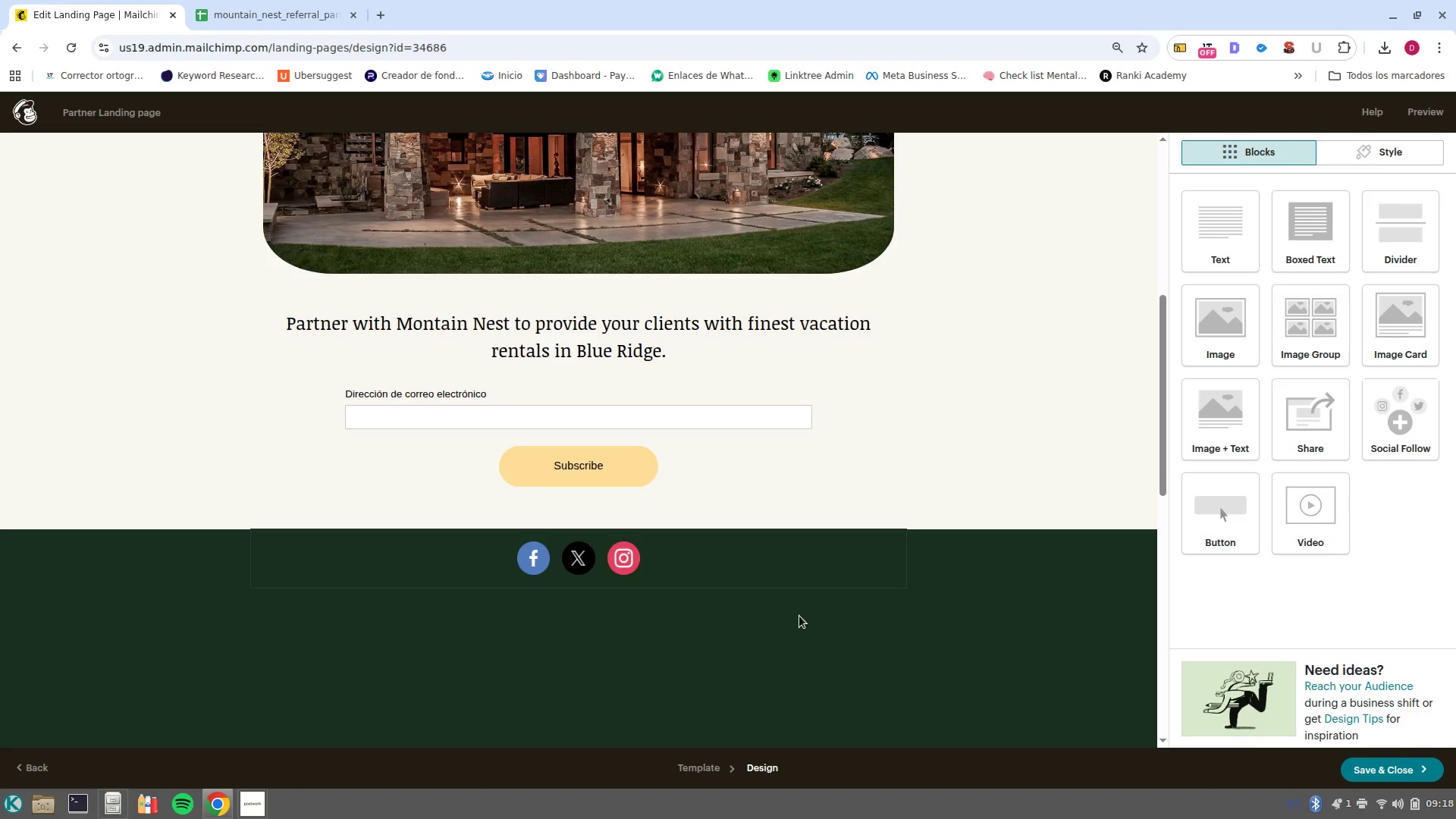 
scroll: coordinate [799, 616], scroll_direction: down, amount: 2.0
 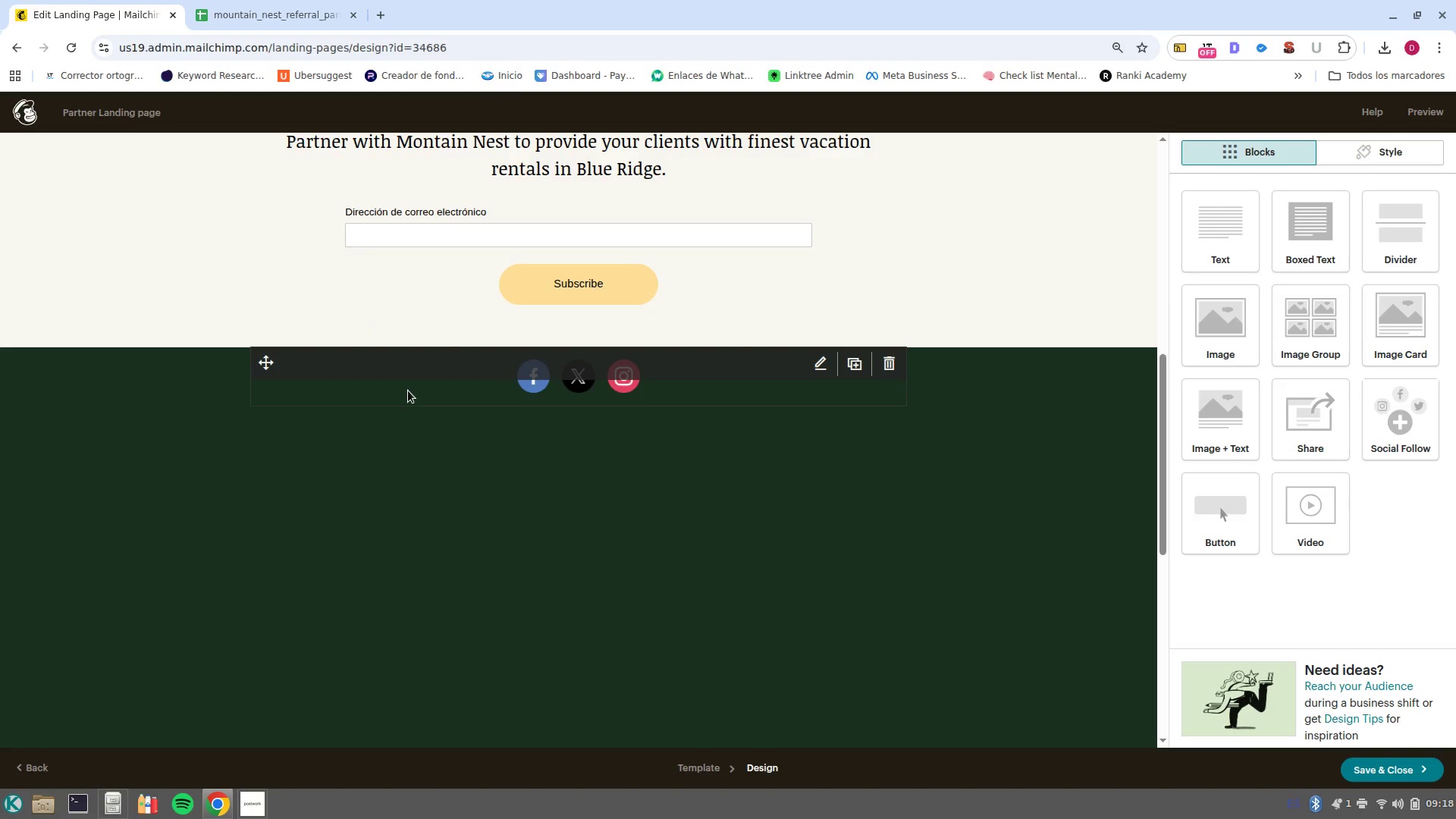 
left_click([408, 391])
 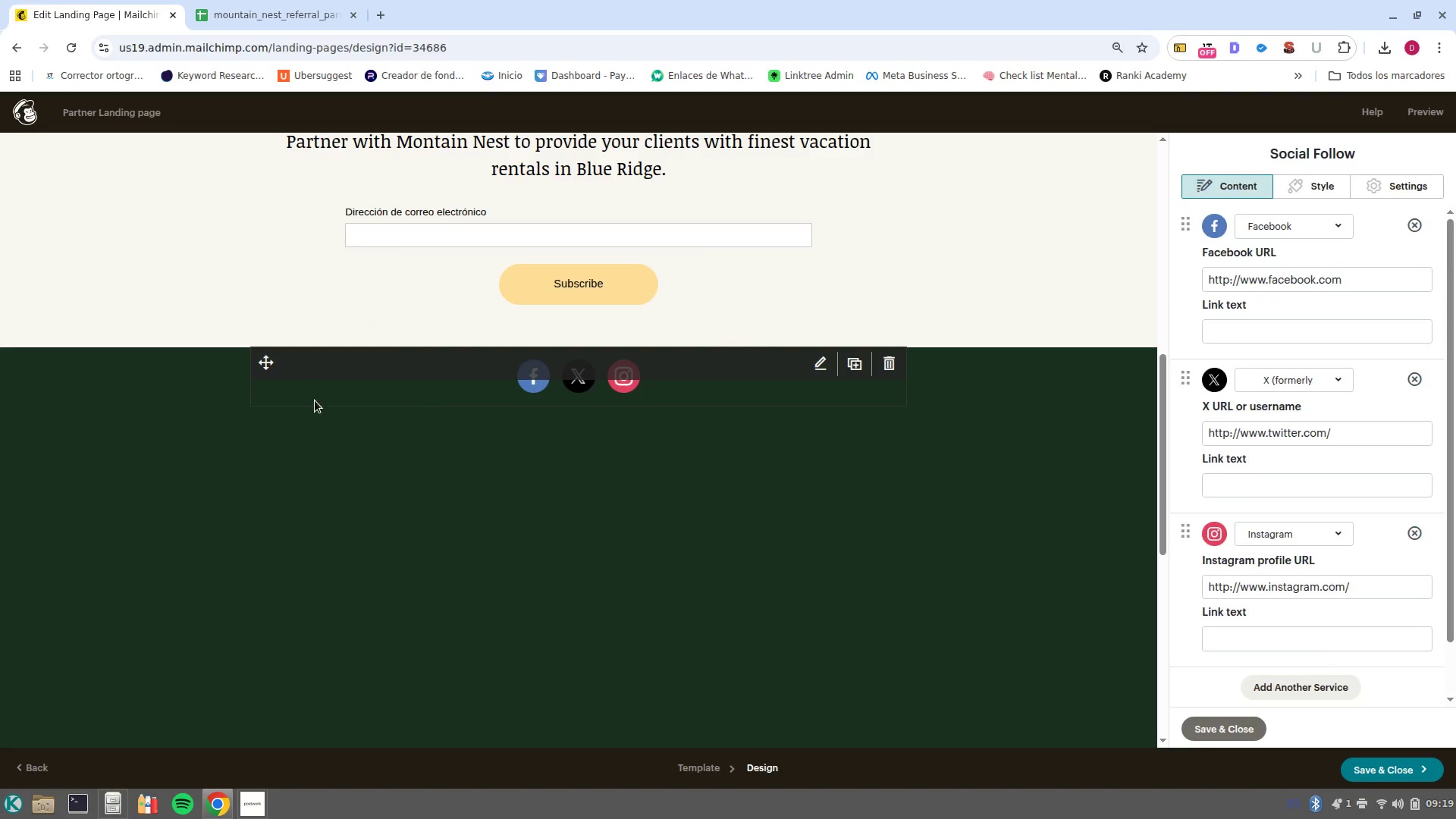 
scroll: coordinate [353, 567], scroll_direction: down, amount: 8.0
 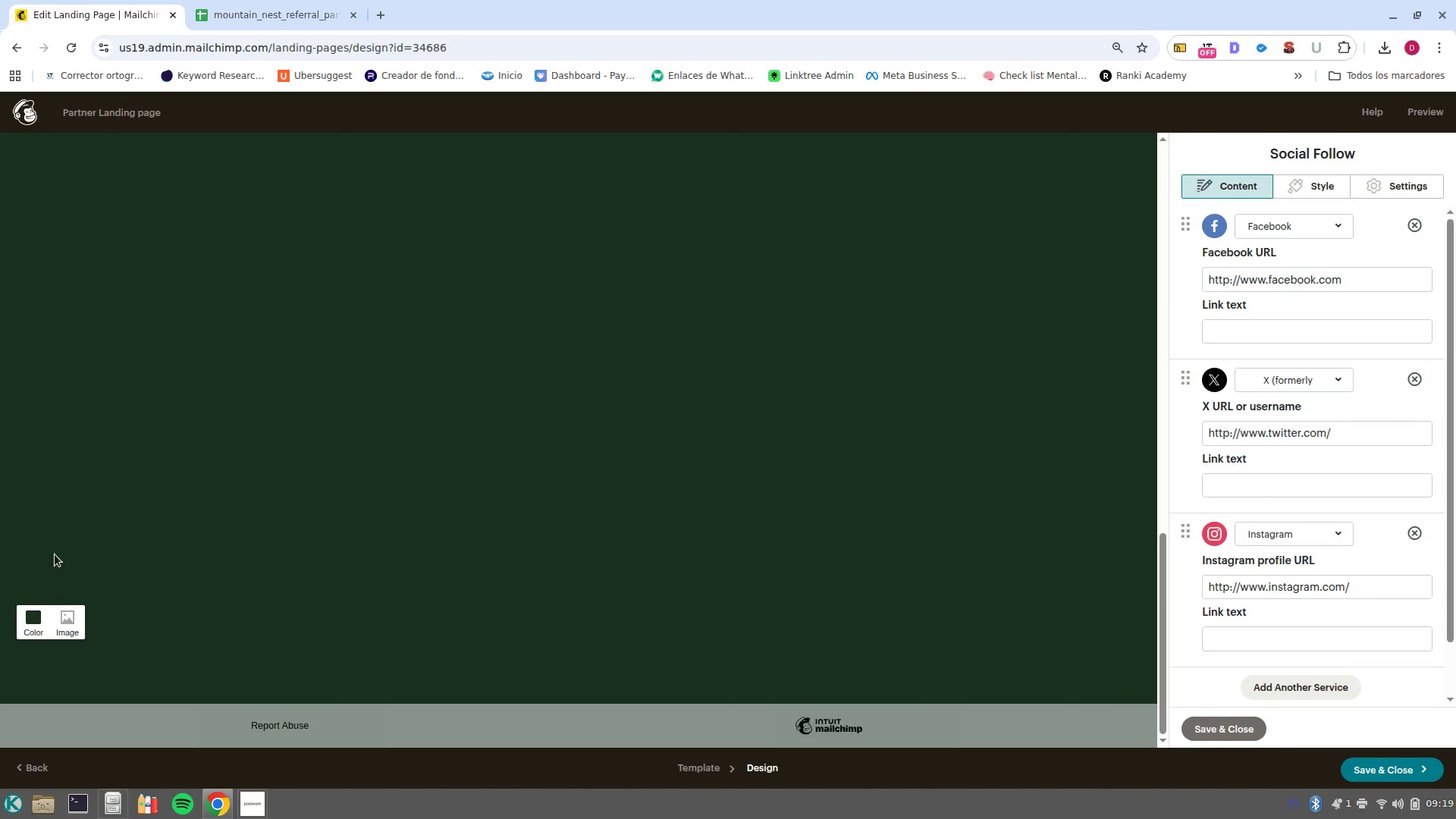 
scroll: coordinate [654, 548], scroll_direction: up, amount: 13.0
 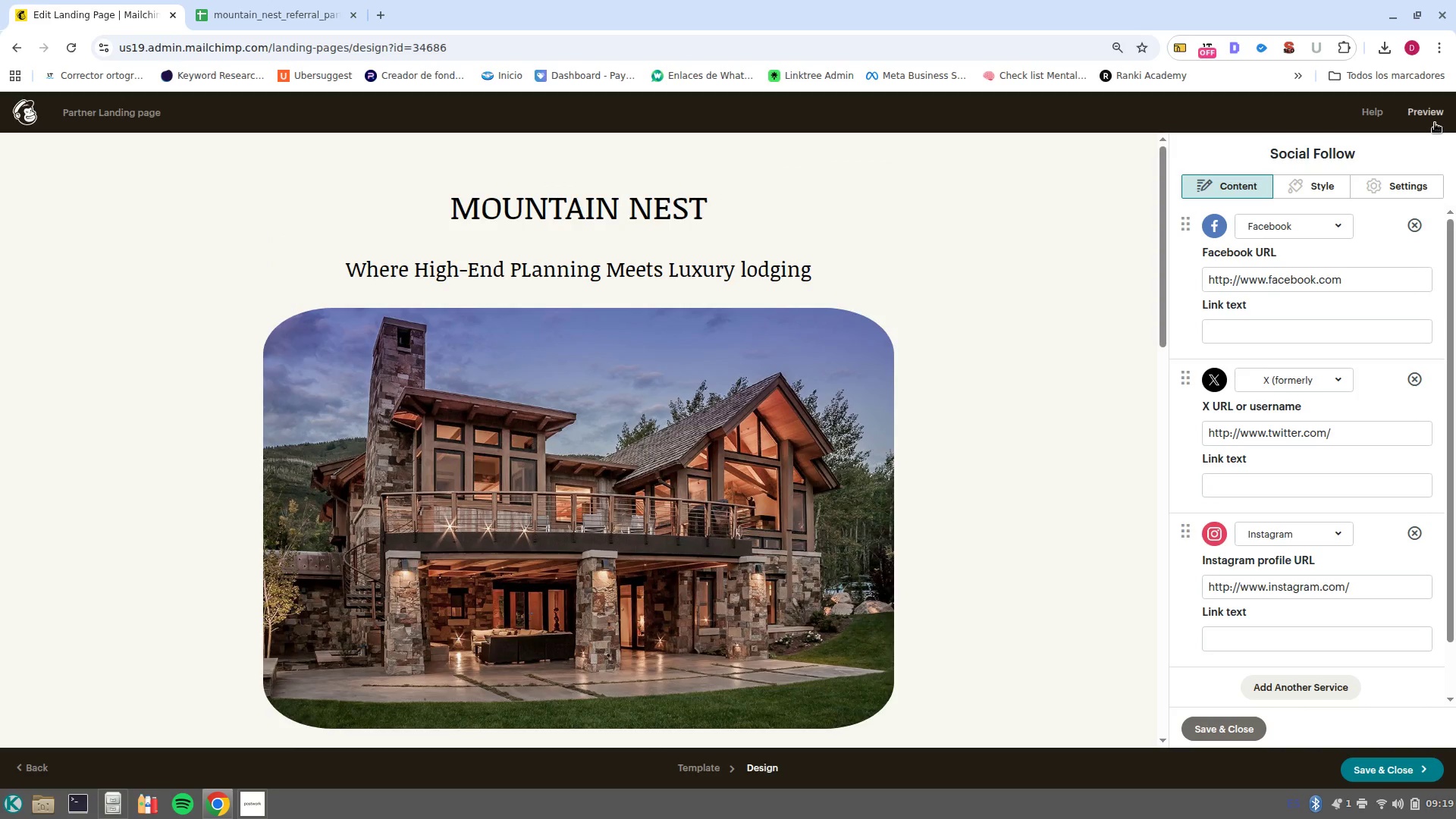 
left_click([1435, 123])
 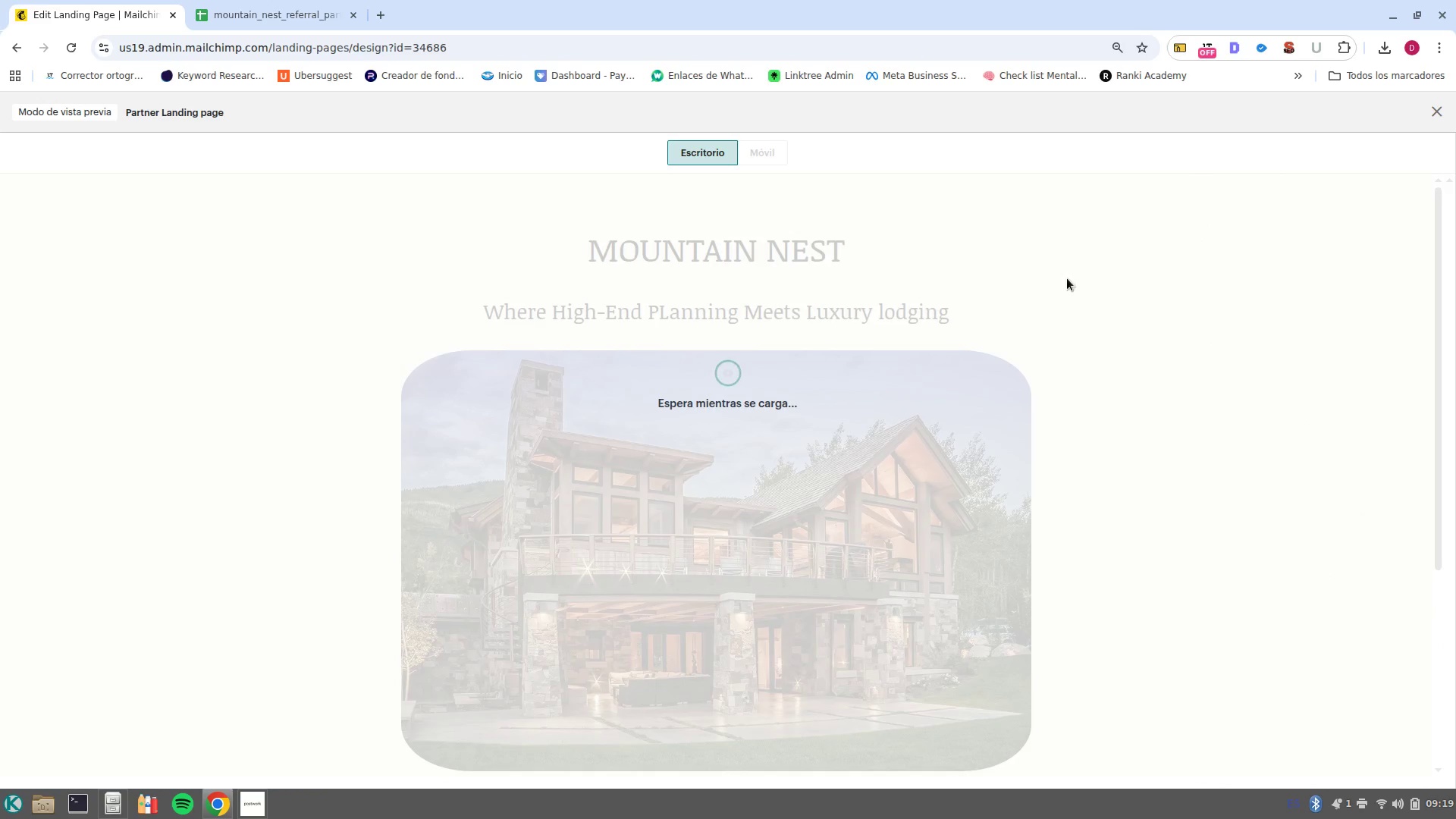 
scroll: coordinate [855, 437], scroll_direction: down, amount: 5.0
 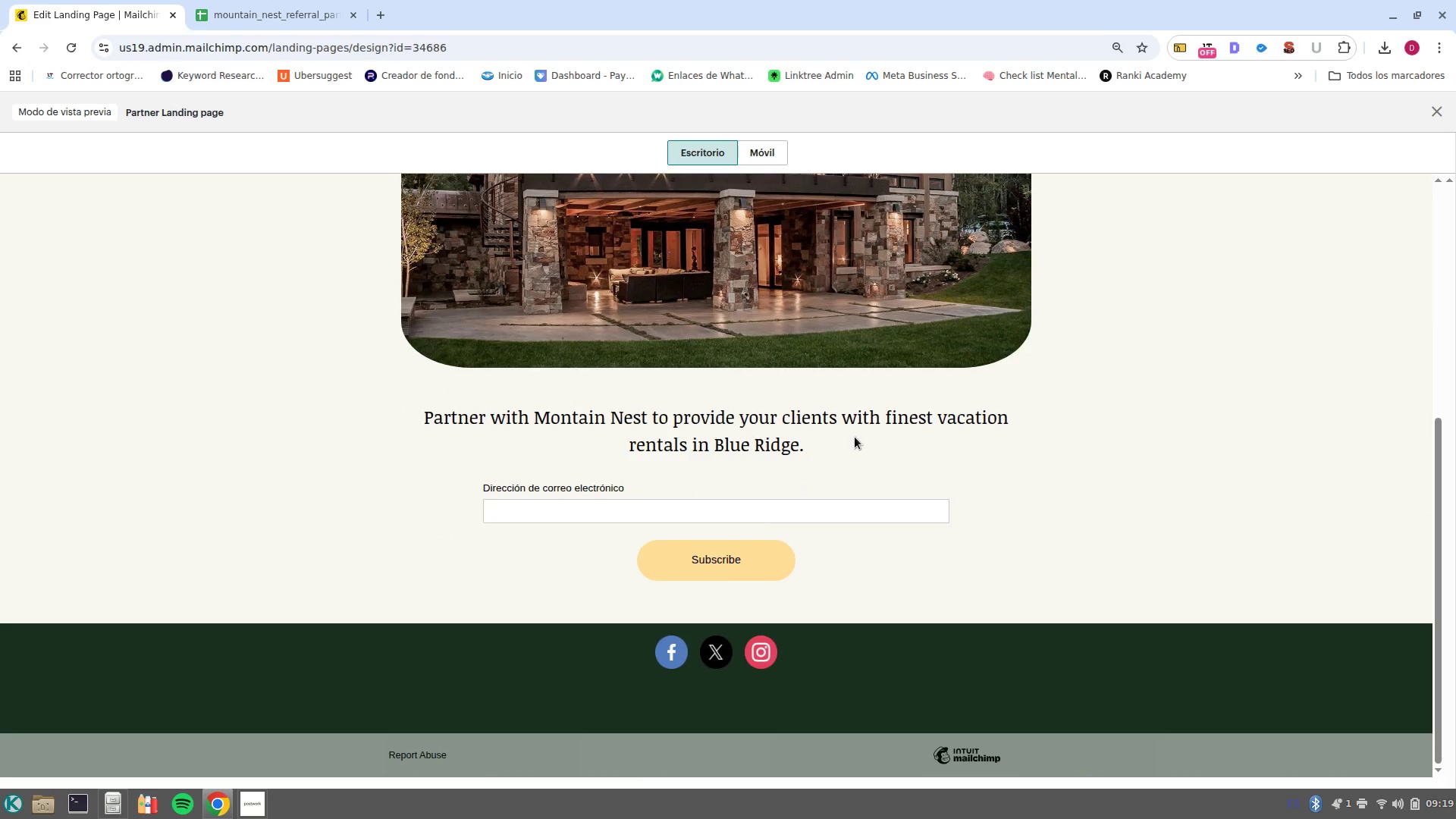 
scroll: coordinate [855, 437], scroll_direction: up, amount: 4.0
 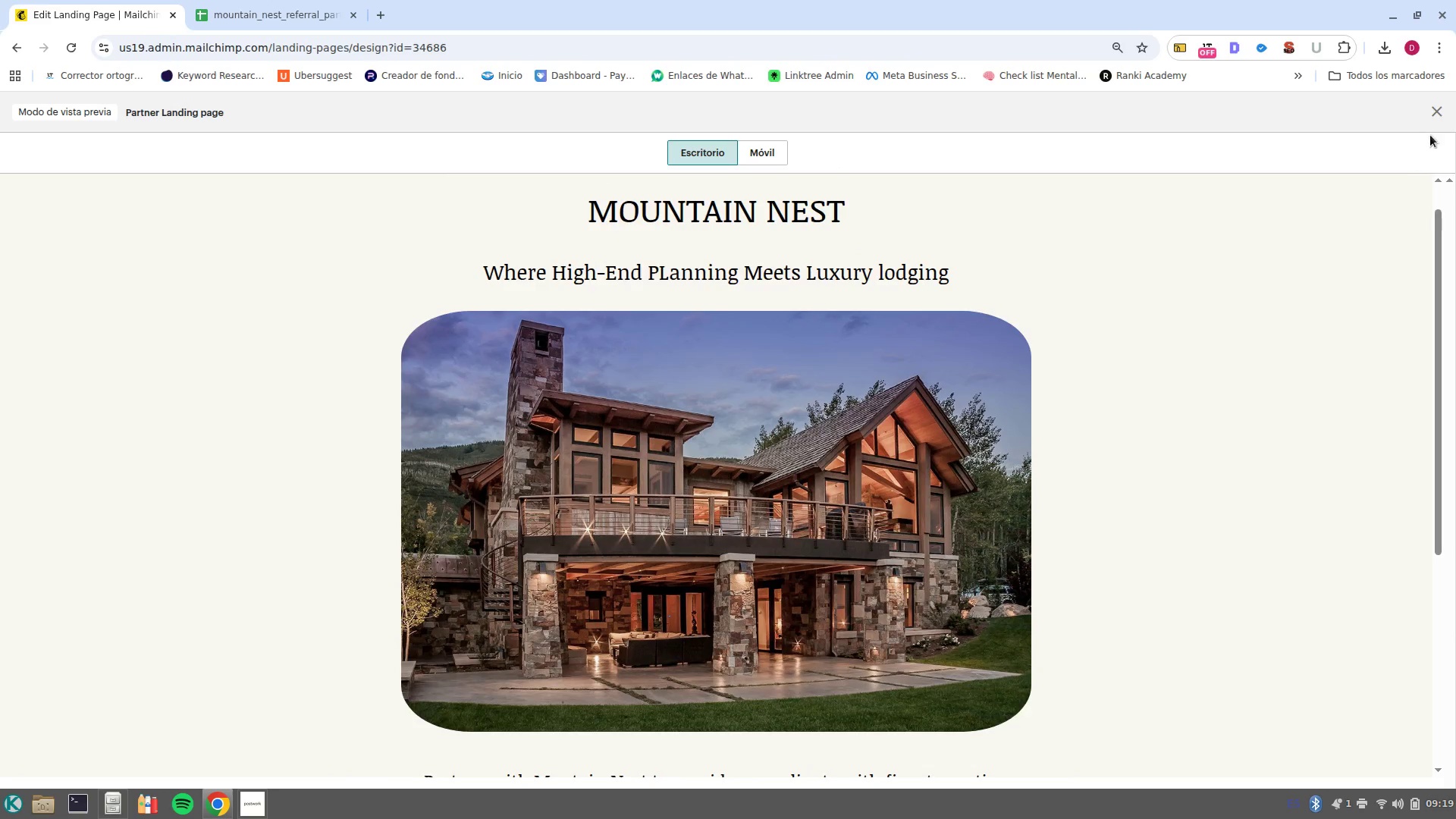 
left_click([1436, 119])
 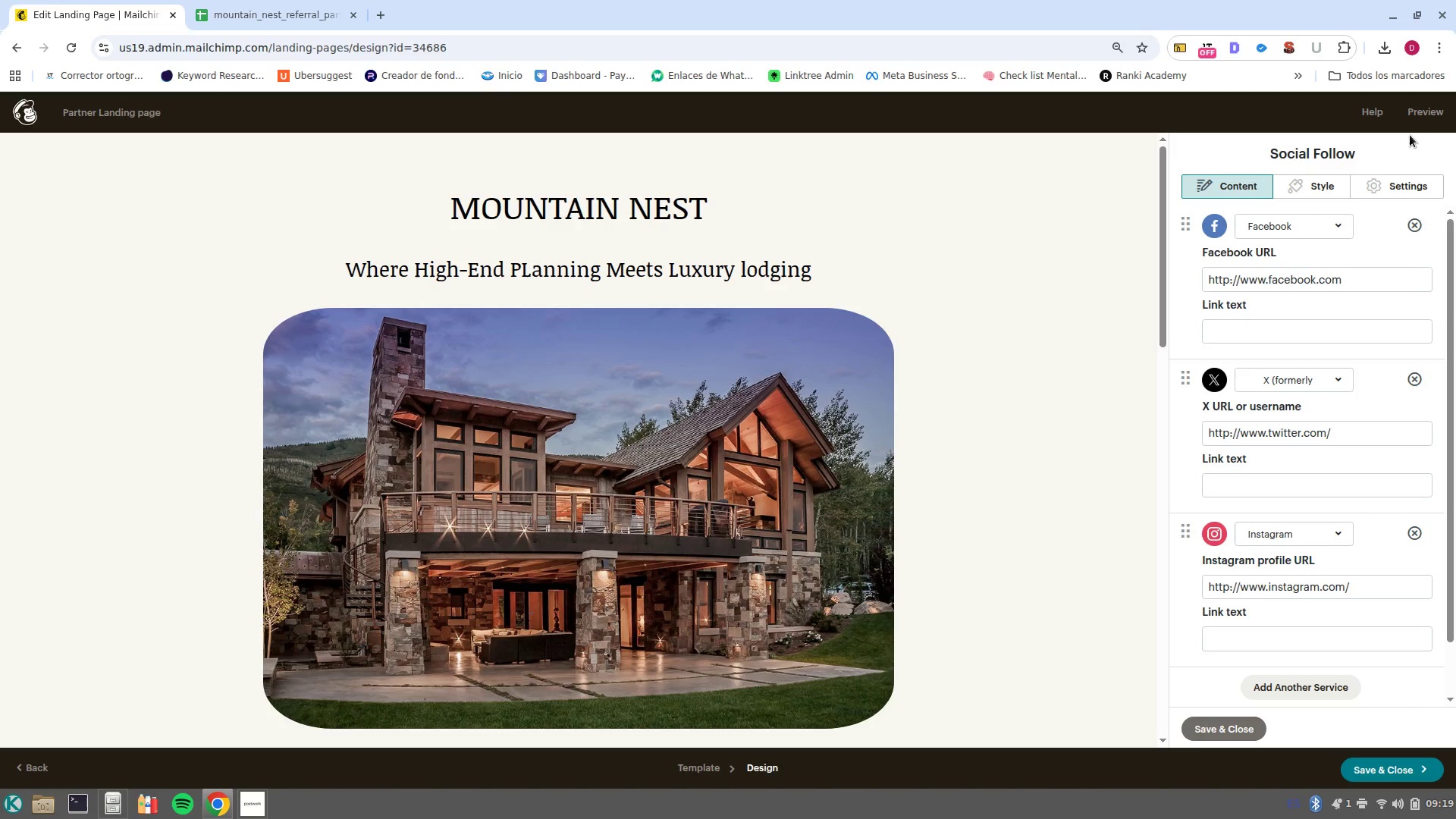 
wait(19.0)
 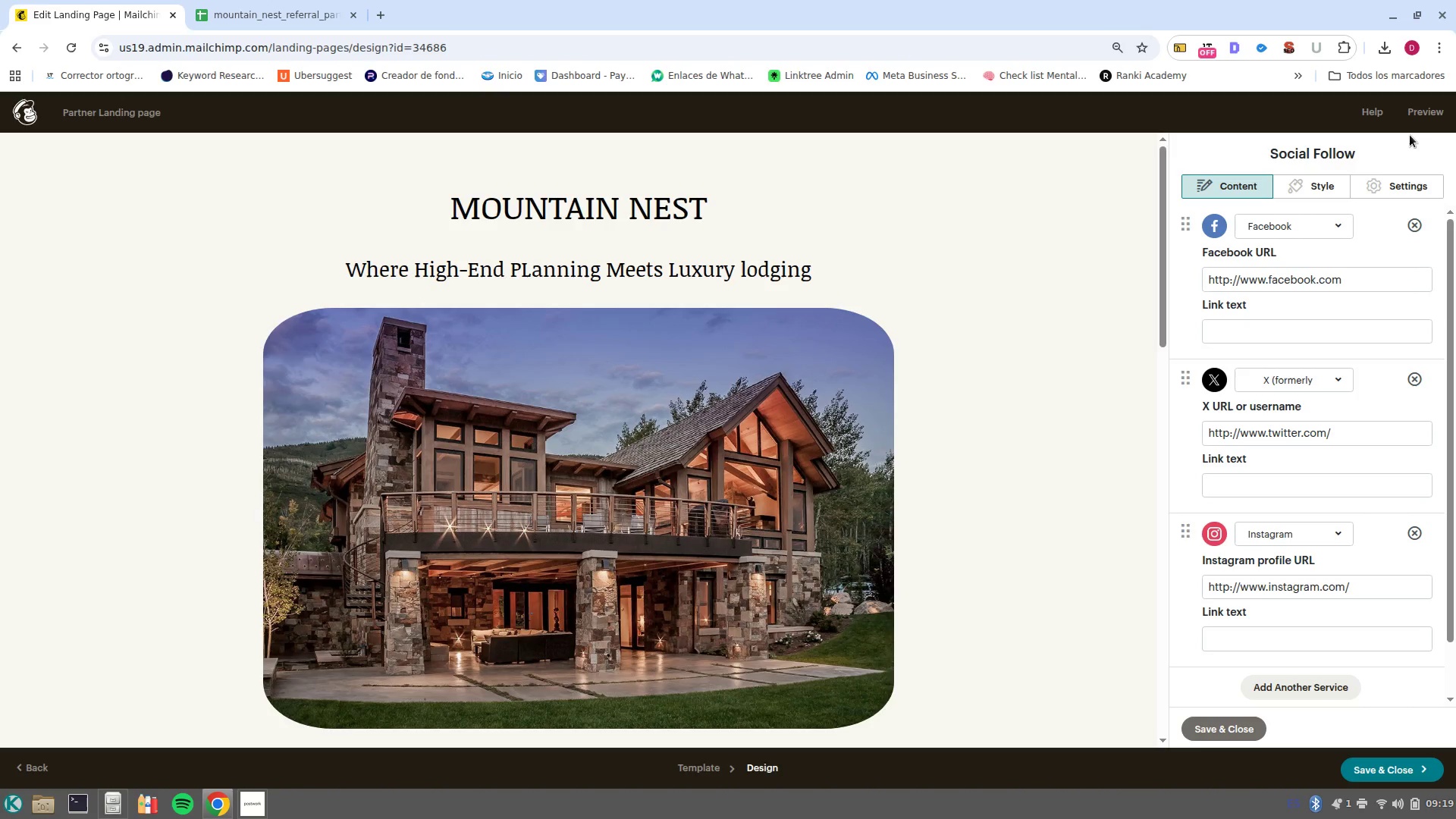 
scroll: coordinate [894, 419], scroll_direction: down, amount: 3.0
 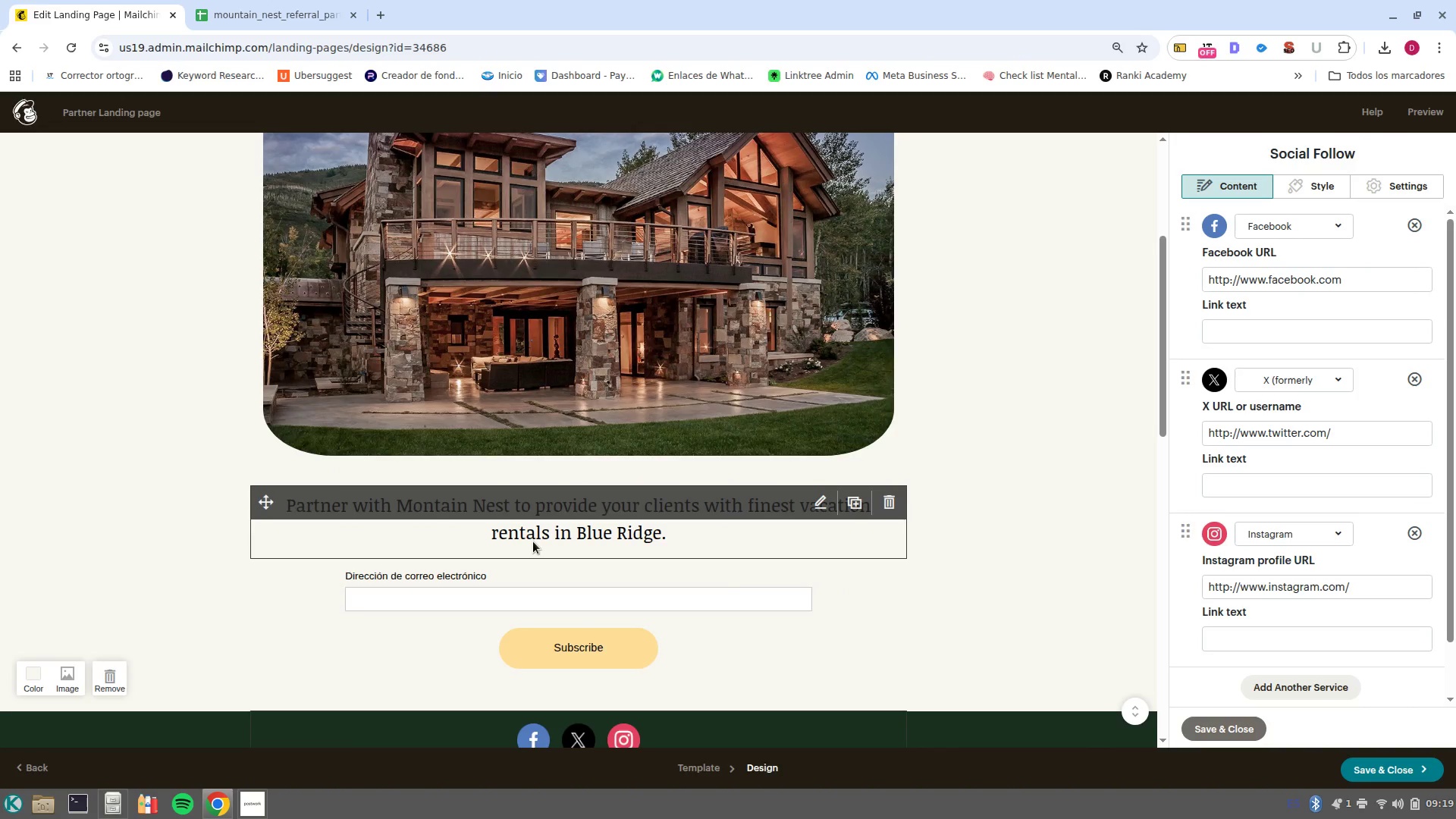 
left_click([533, 541])
 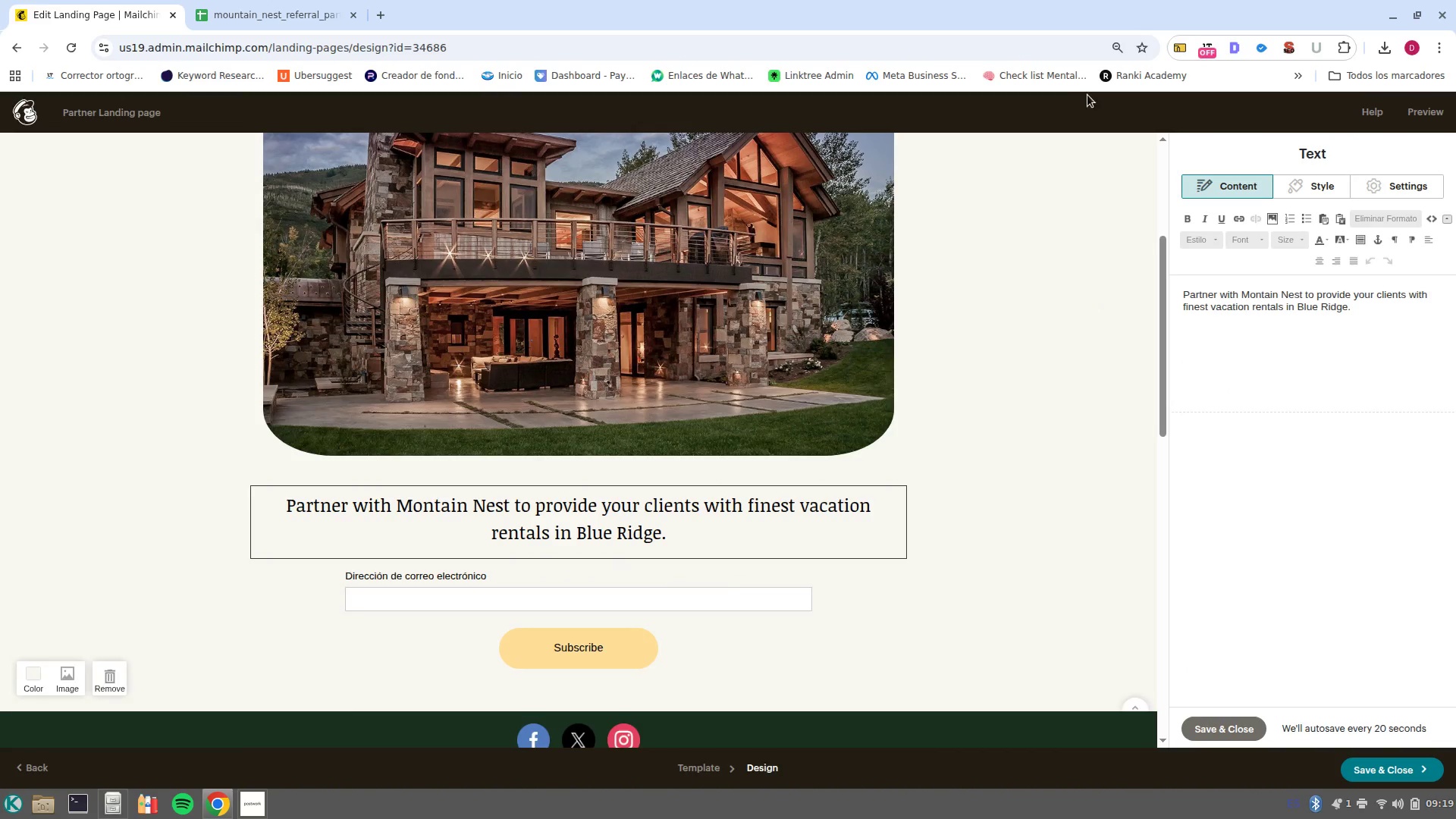 
left_click([1234, 736])
 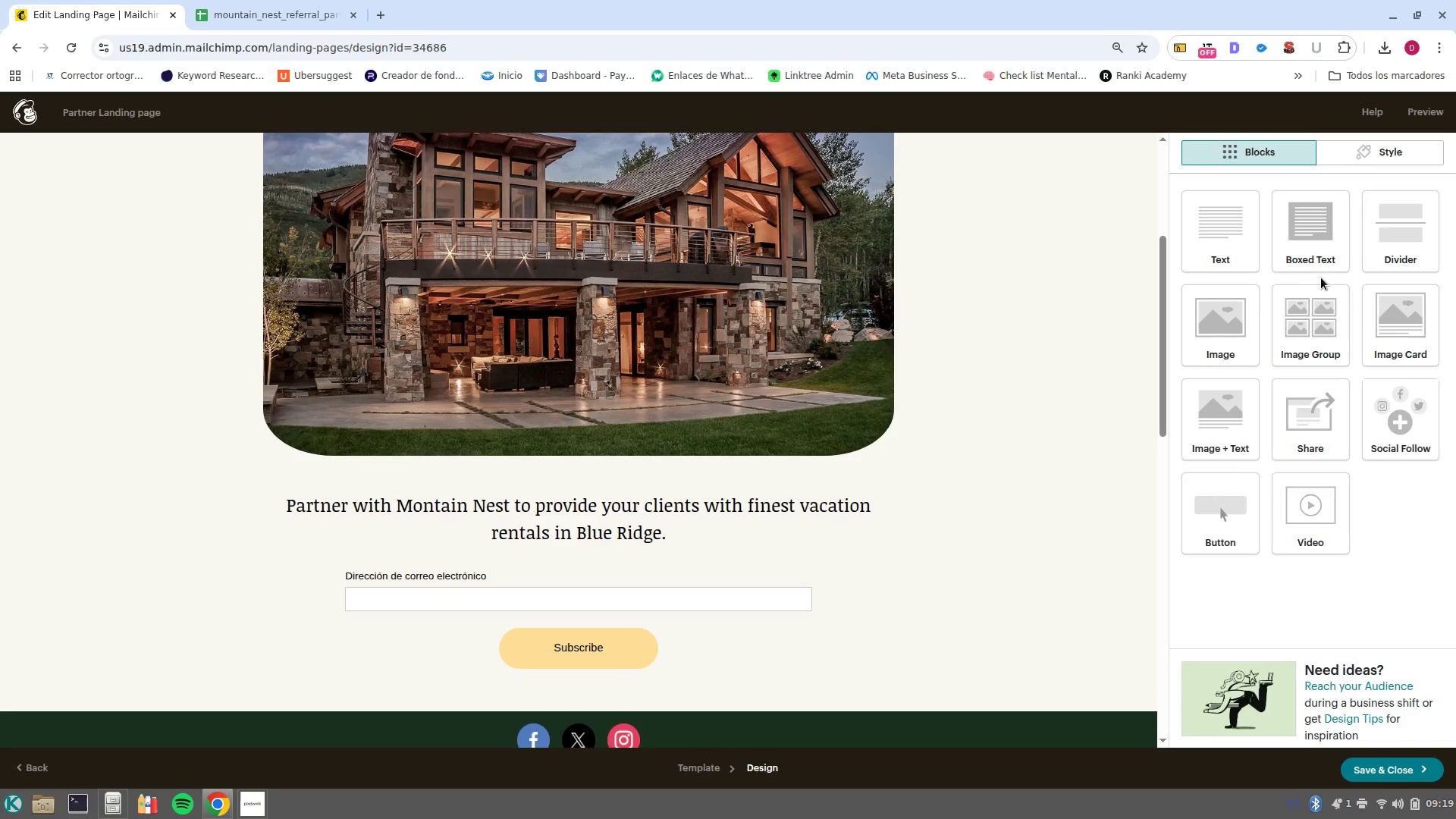 
left_click_drag(start_coordinate=[1235, 248], to_coordinate=[631, 578])
 